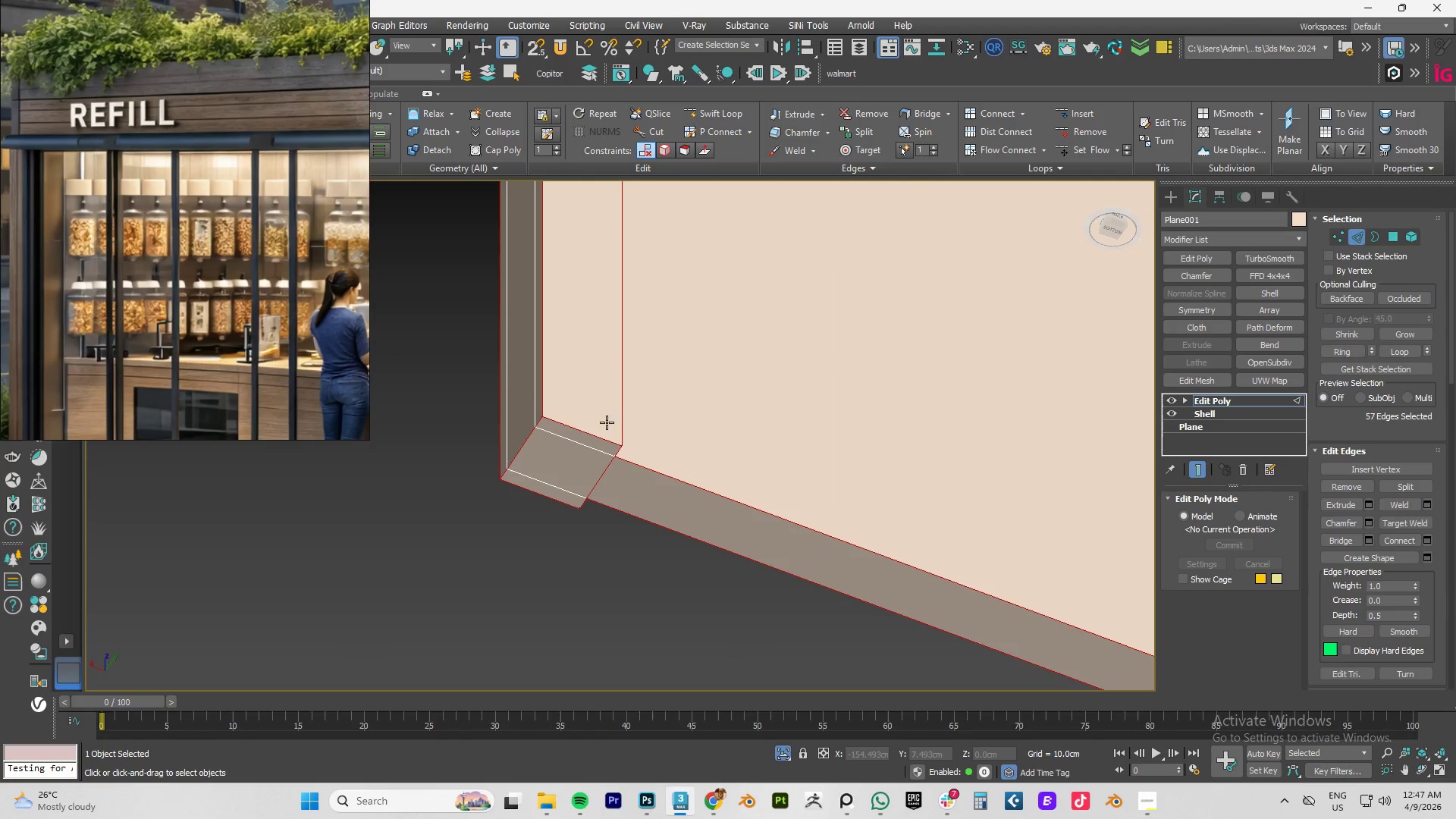 
hold_key(key=AltLeft, duration=0.86)
 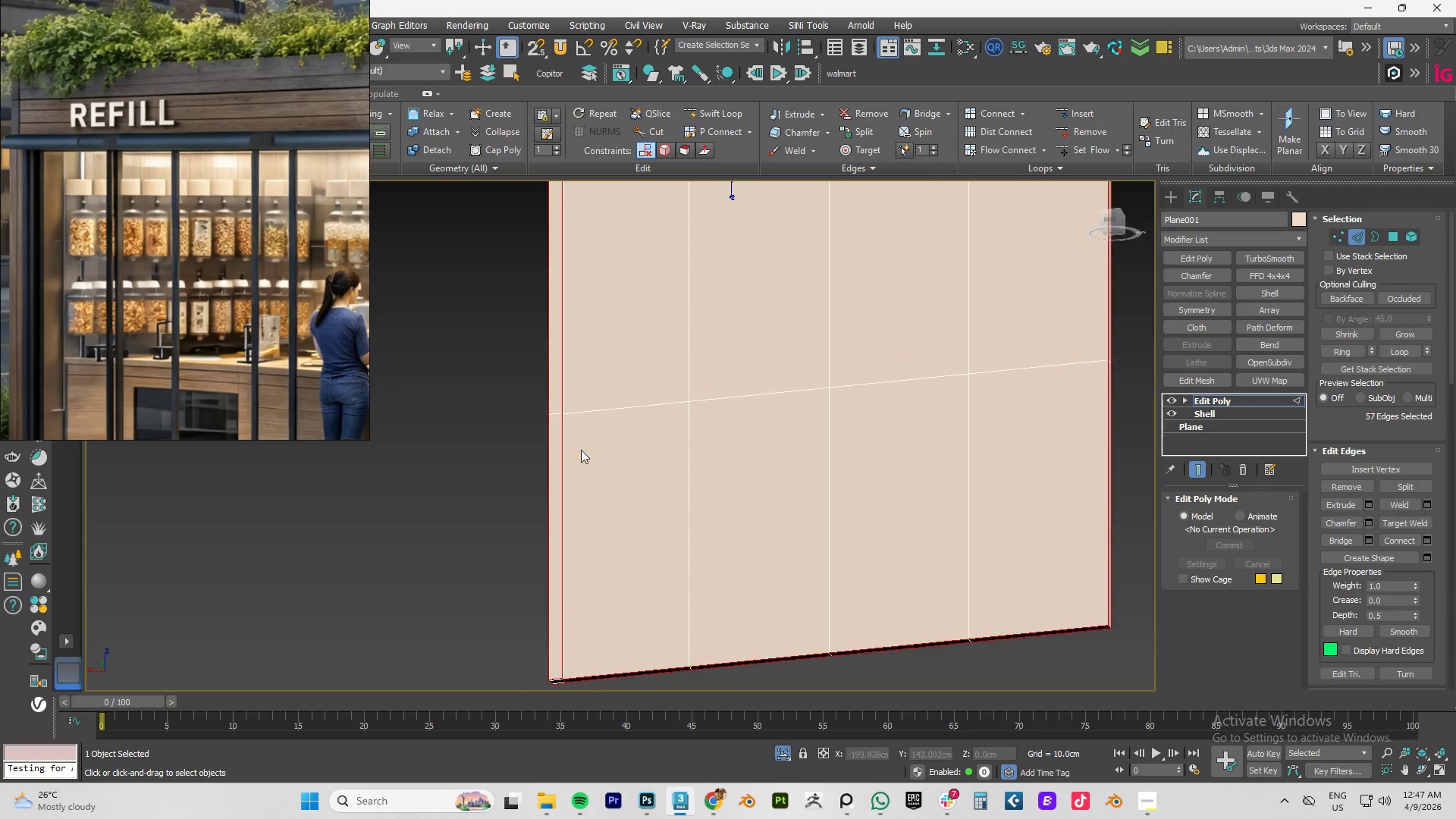 
hold_key(key=AltLeft, duration=0.64)
 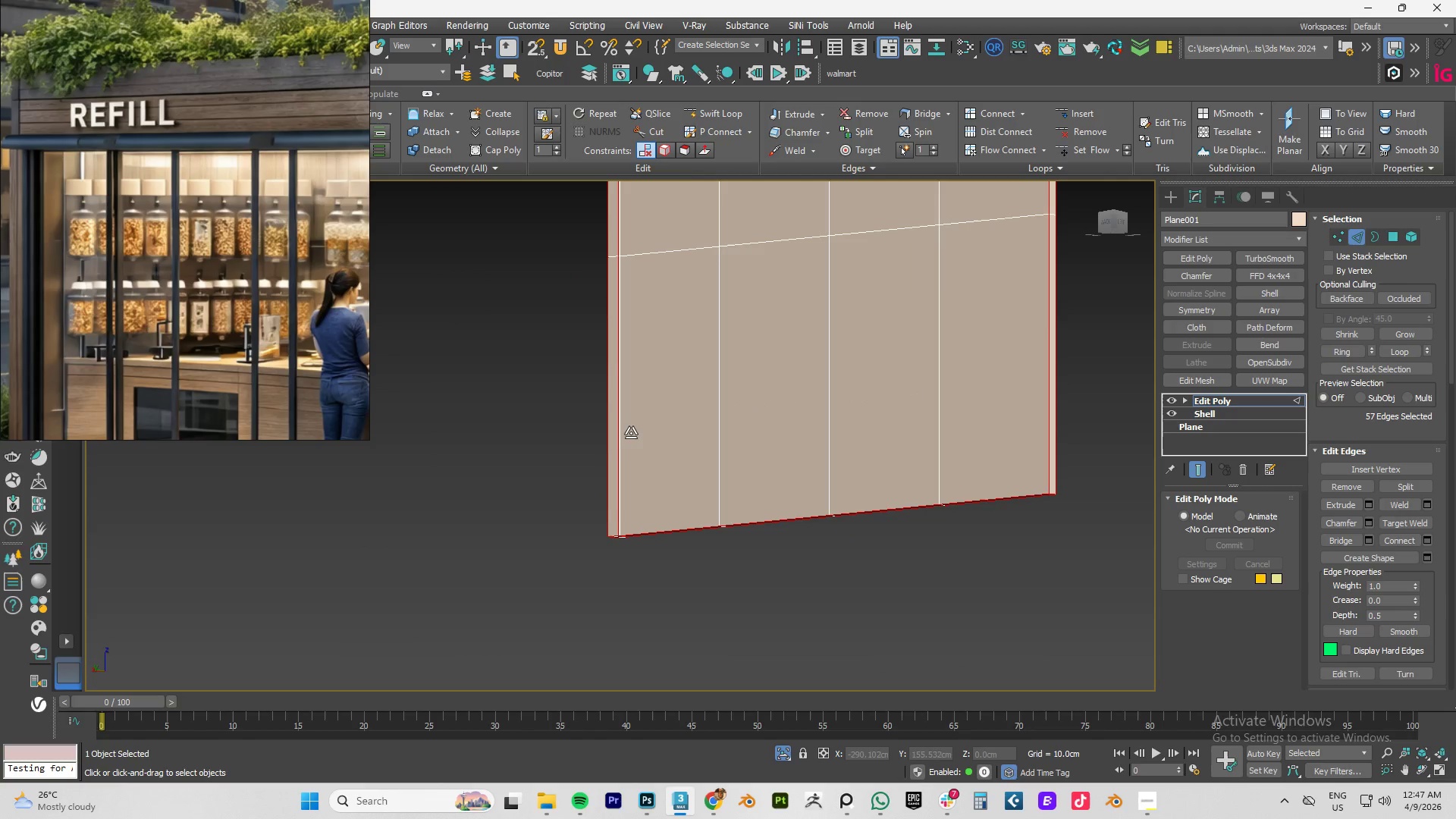 
scroll: coordinate [573, 450], scroll_direction: down, amount: 6.0
 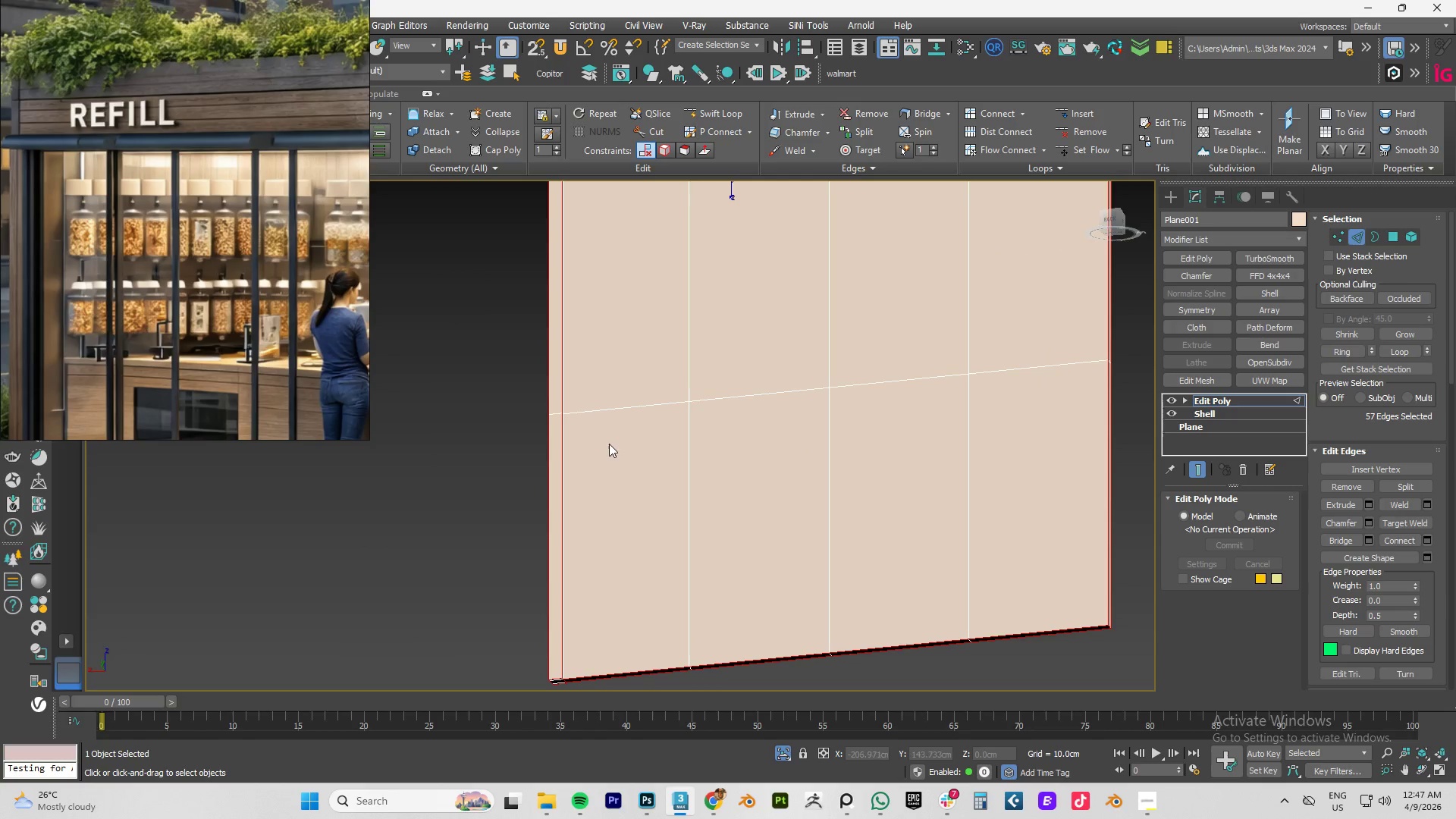 
scroll: coordinate [643, 547], scroll_direction: up, amount: 8.0
 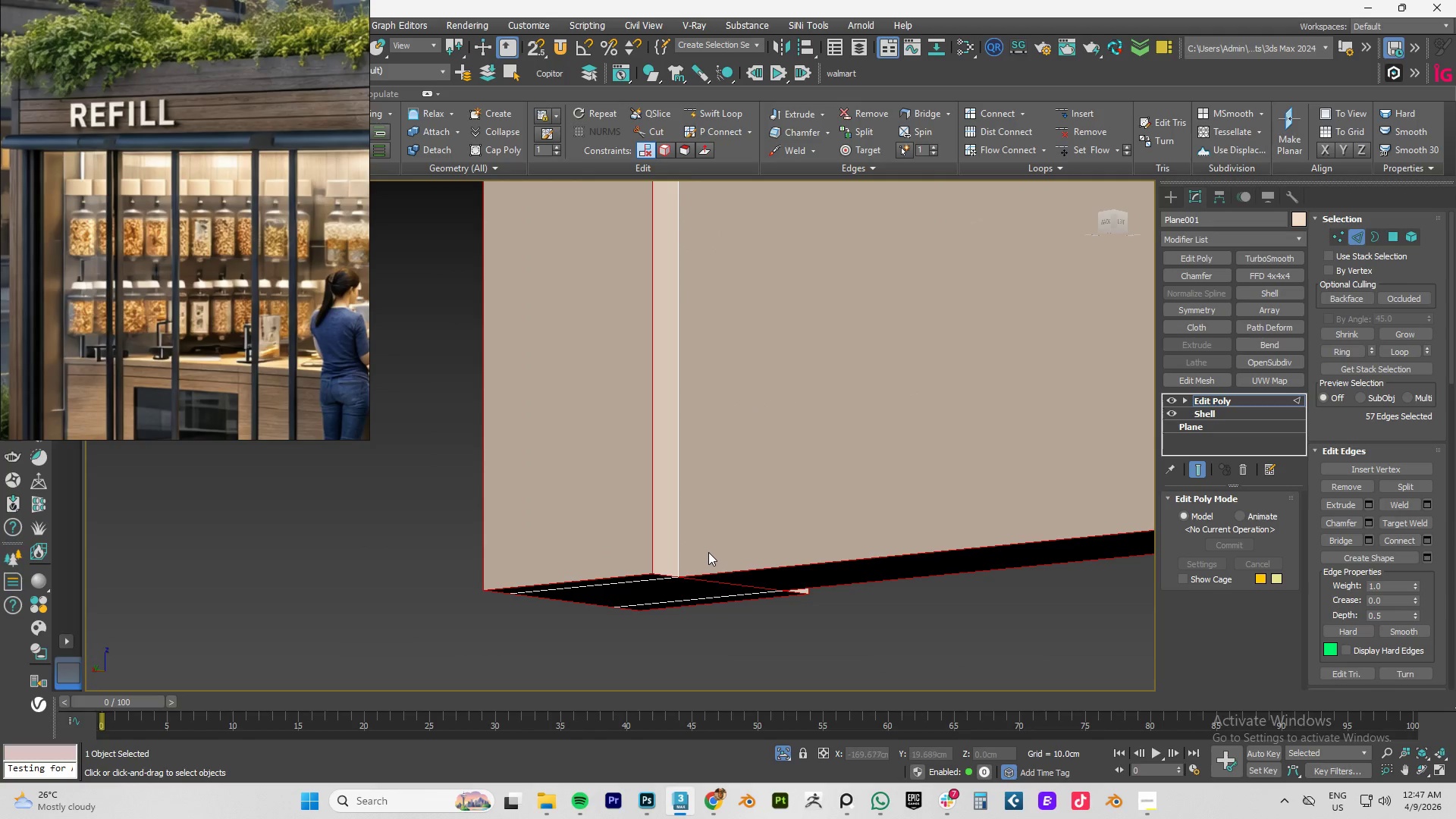 
hold_key(key=AltLeft, duration=0.84)
 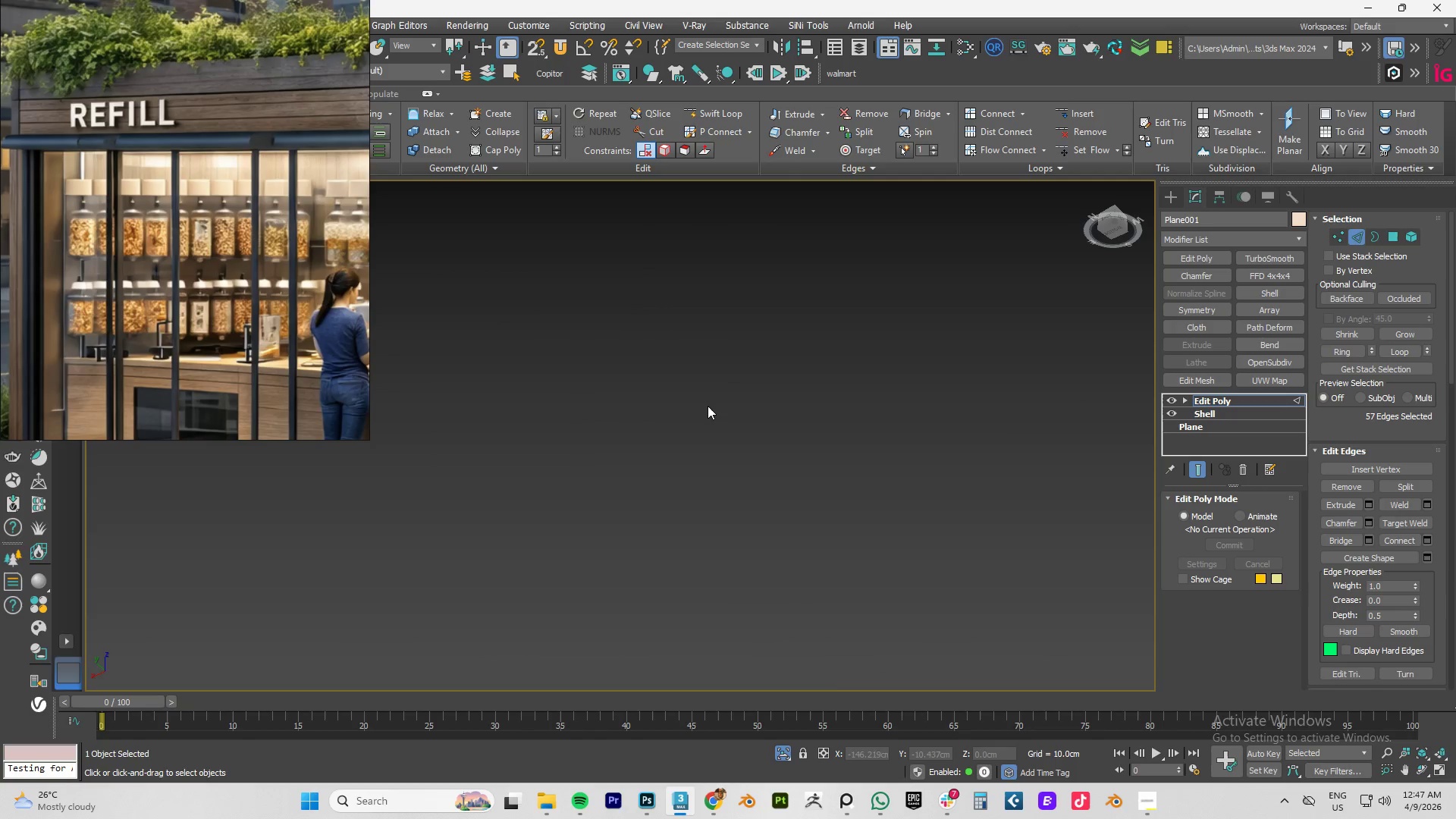 
scroll: coordinate [710, 384], scroll_direction: down, amount: 8.0
 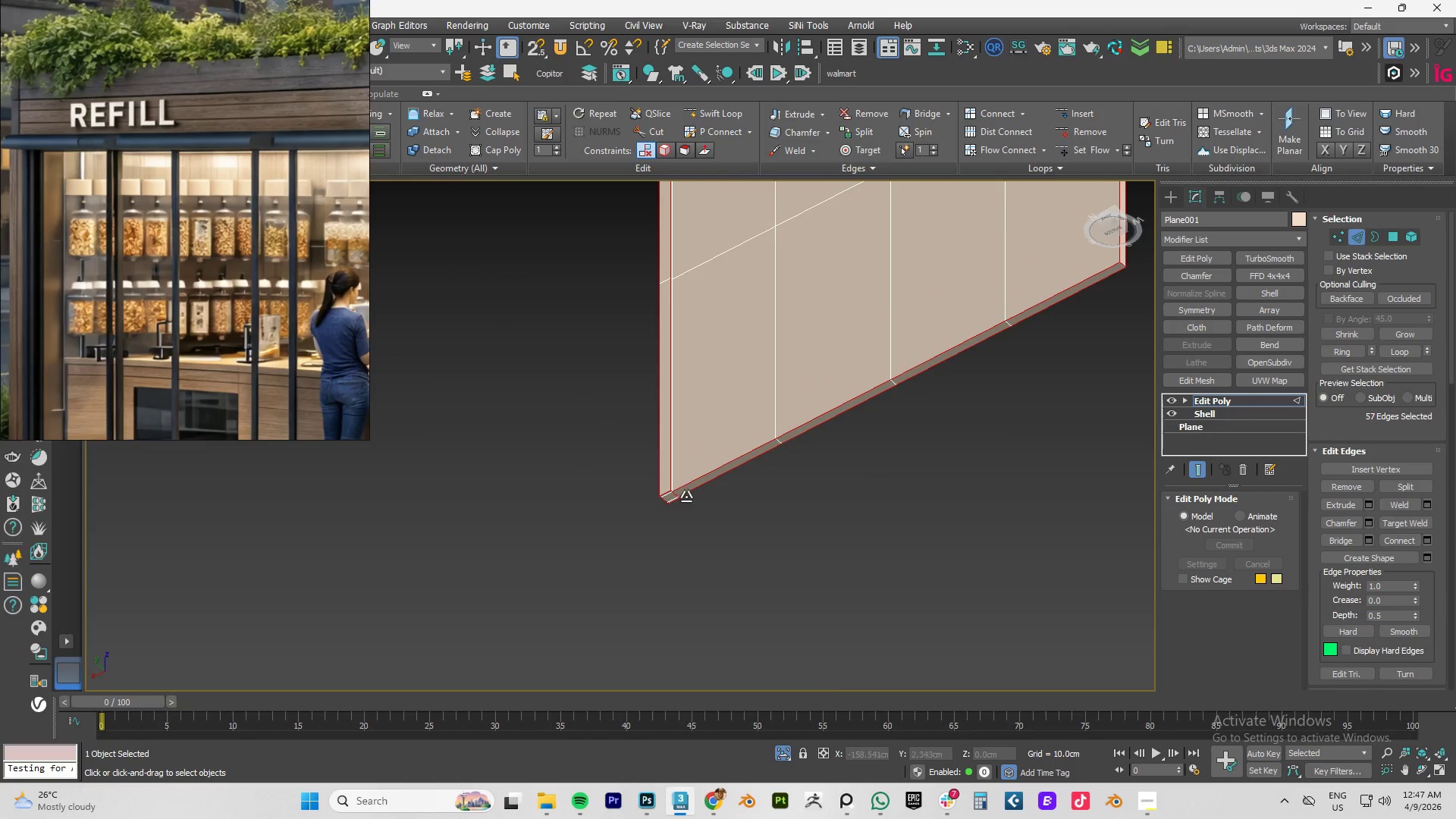 
scroll: coordinate [681, 441], scroll_direction: up, amount: 4.0
 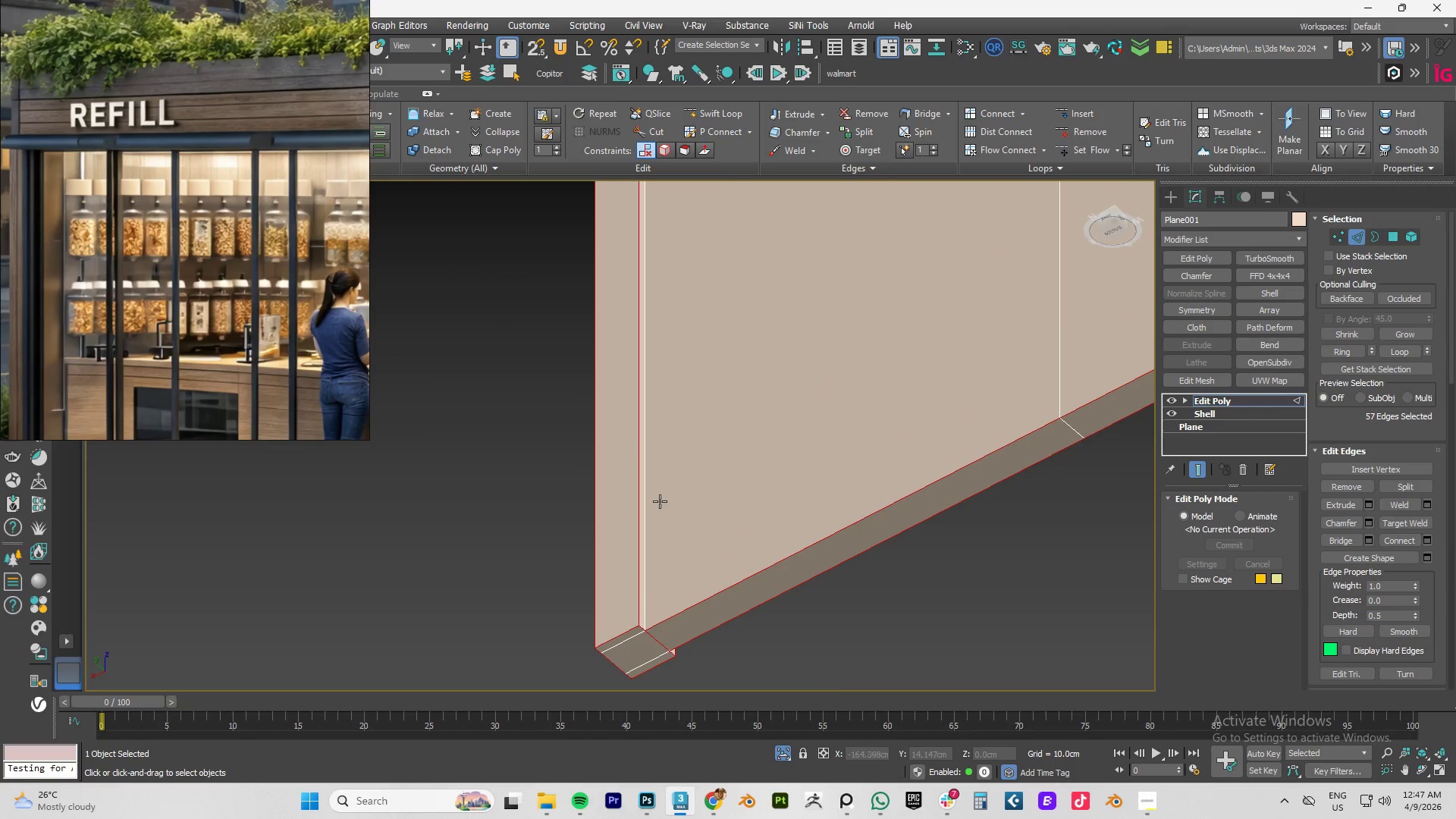 
hold_key(key=ControlLeft, duration=1.24)
 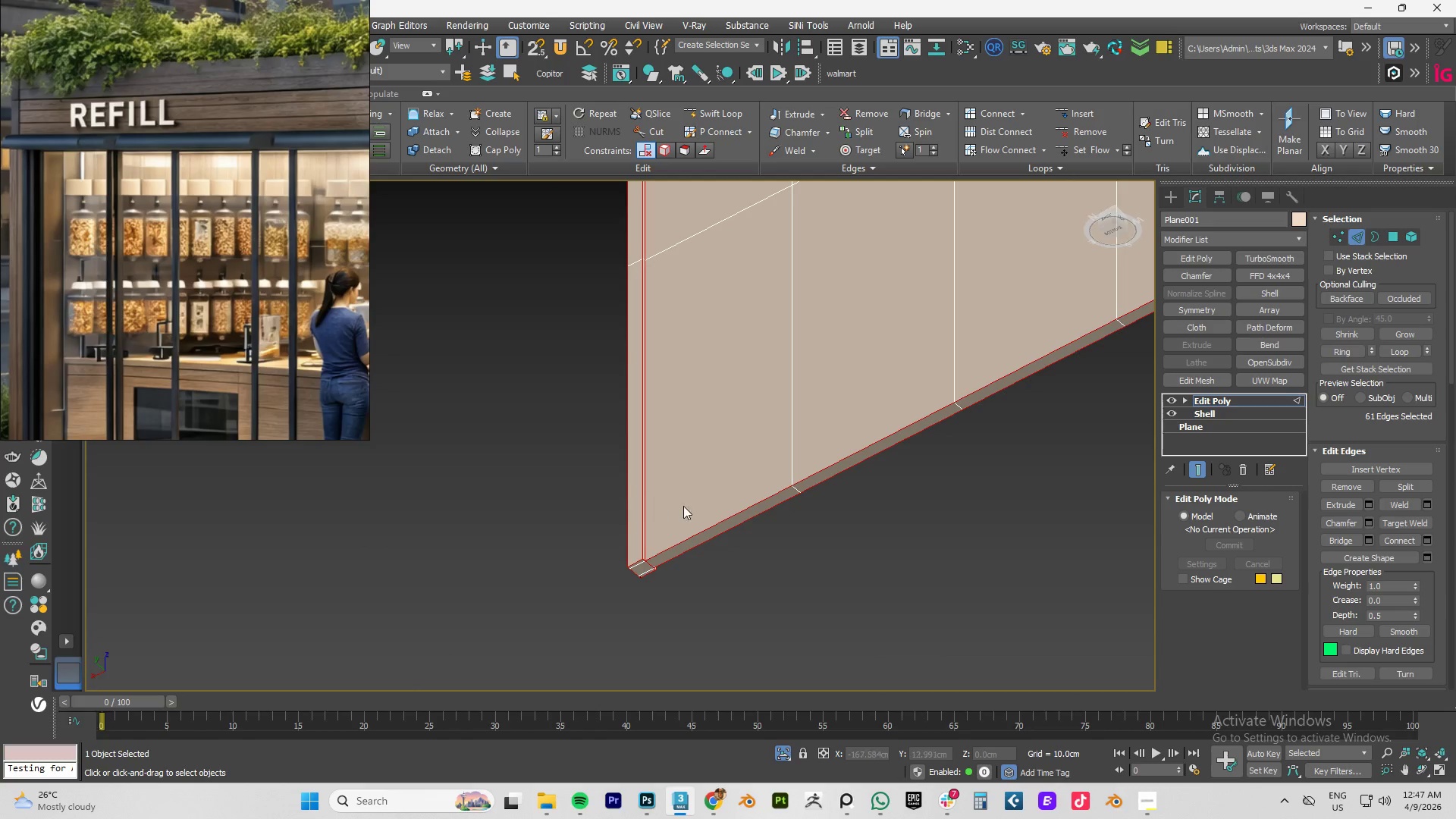 
scroll: coordinate [660, 519], scroll_direction: up, amount: 4.0
 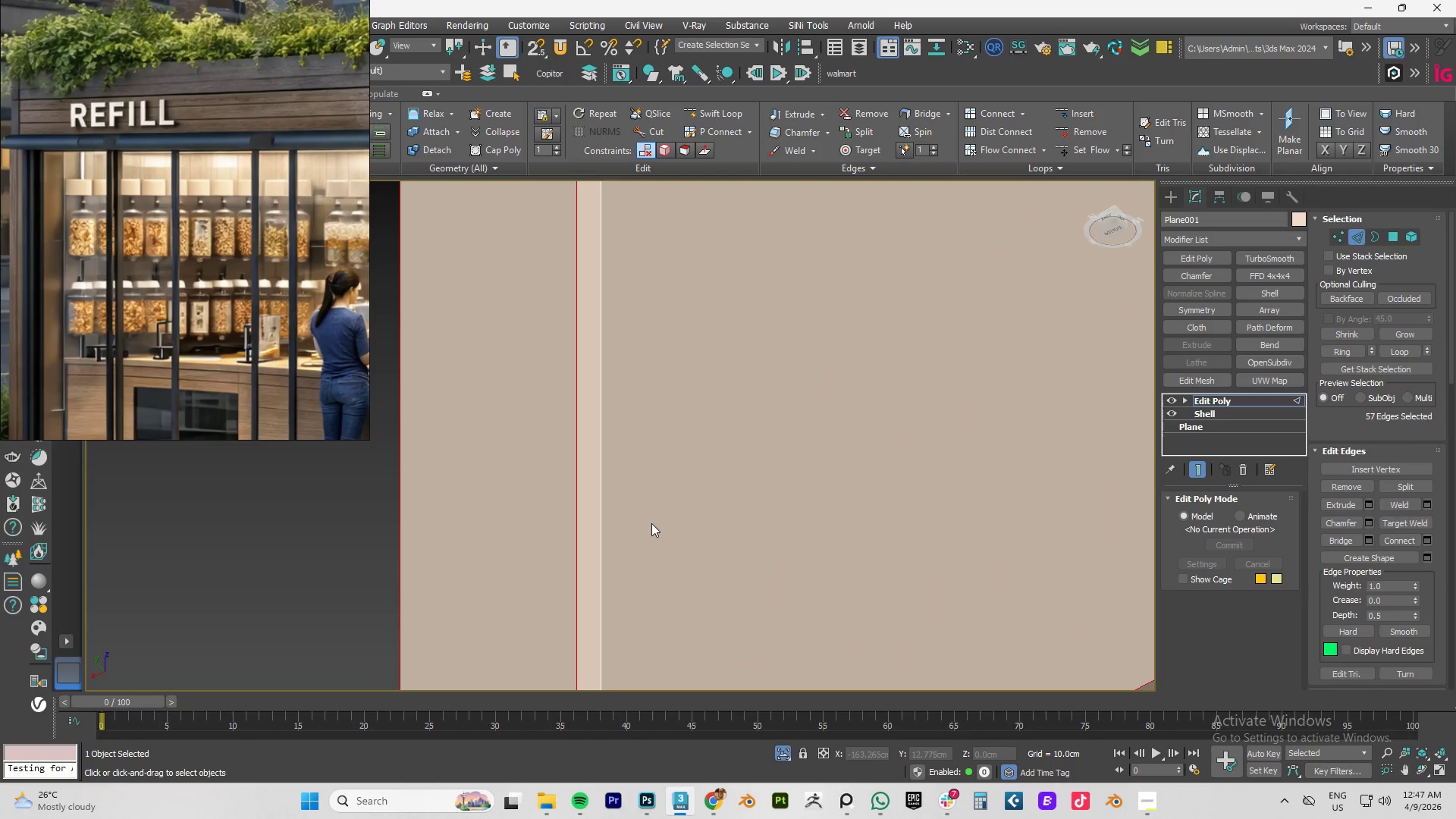 
left_click([601, 547])
 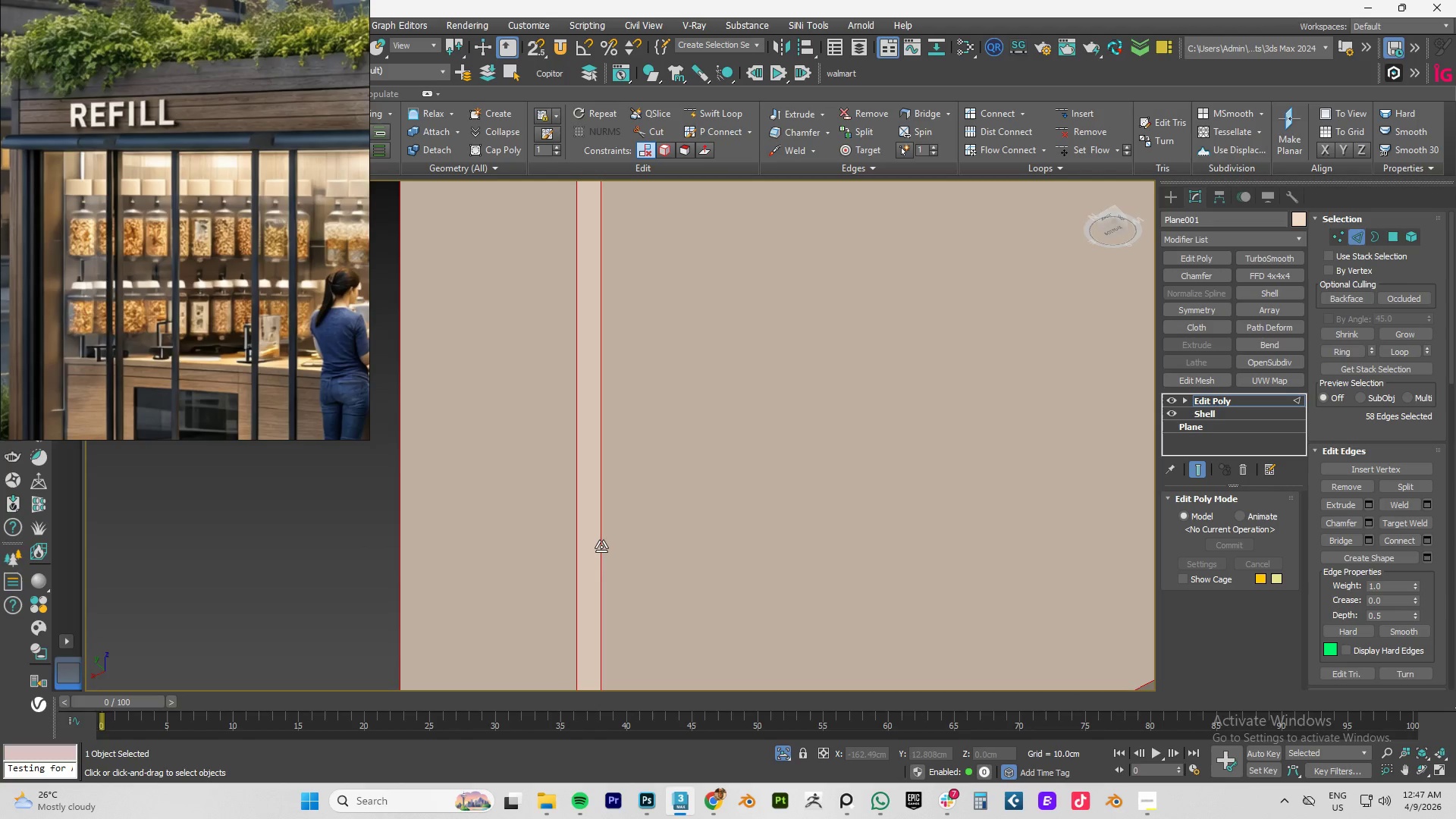 
double_click([601, 547])
 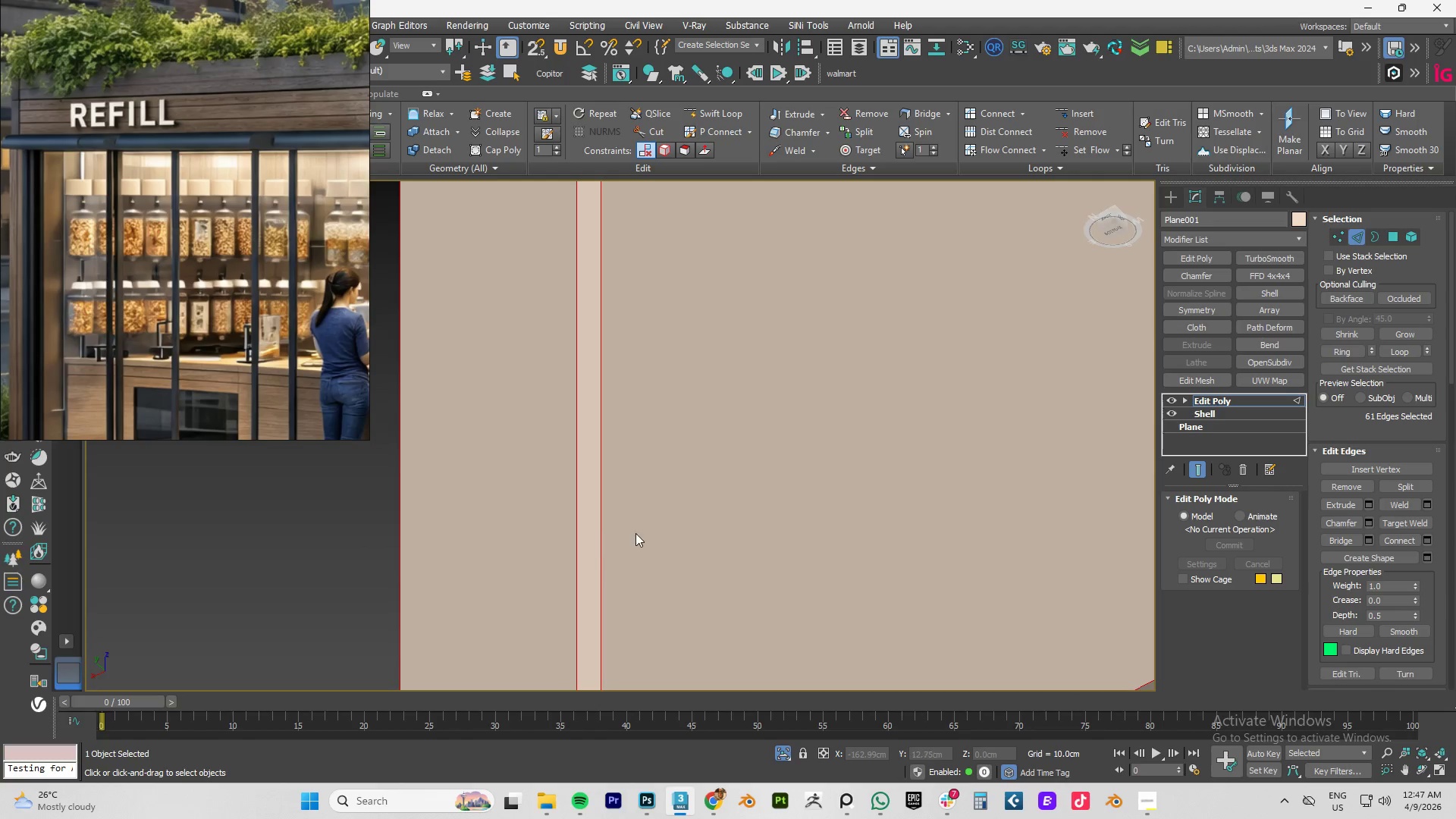 
hold_key(key=AltLeft, duration=0.92)
 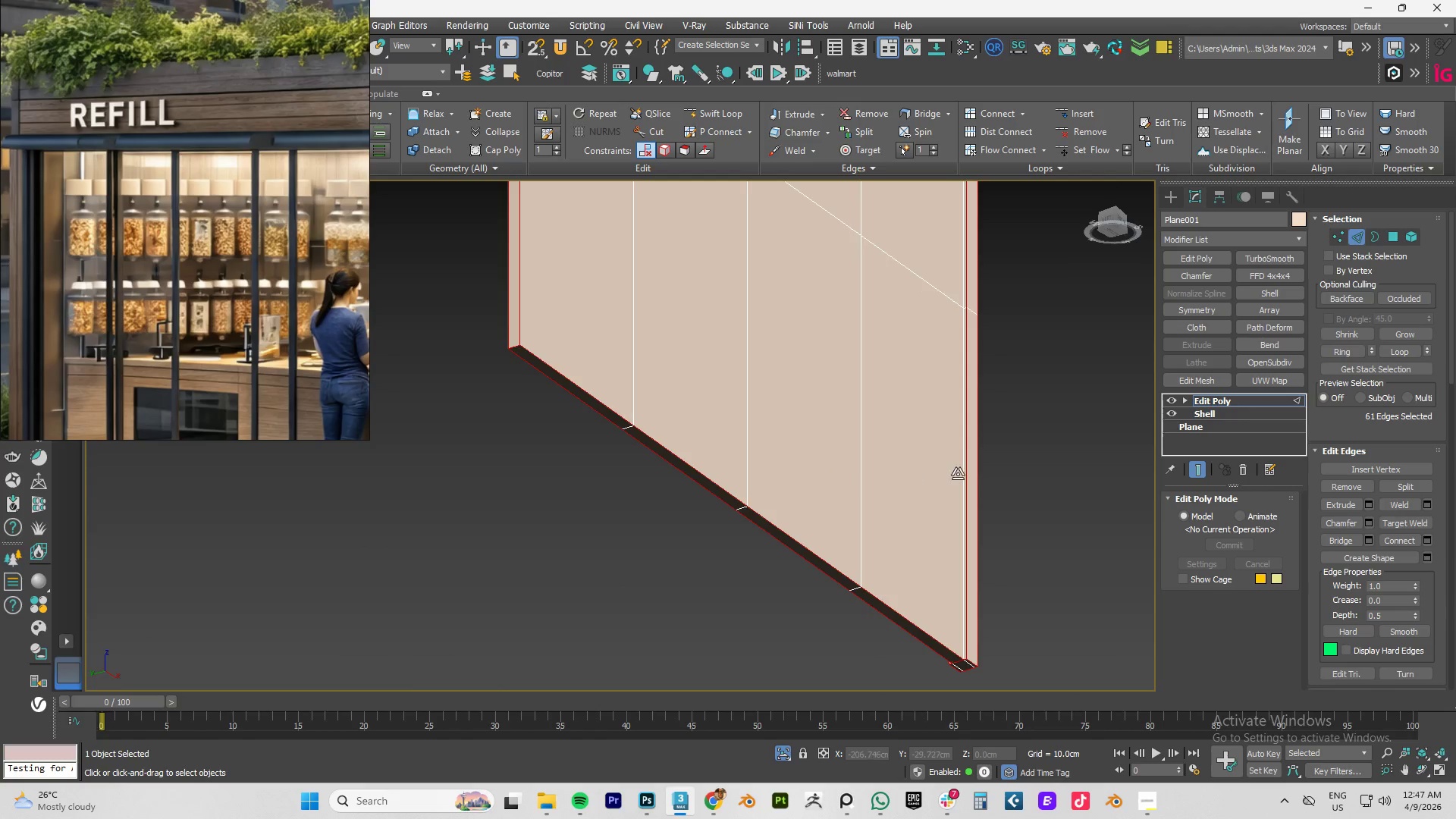 
scroll: coordinate [653, 516], scroll_direction: down, amount: 7.0
 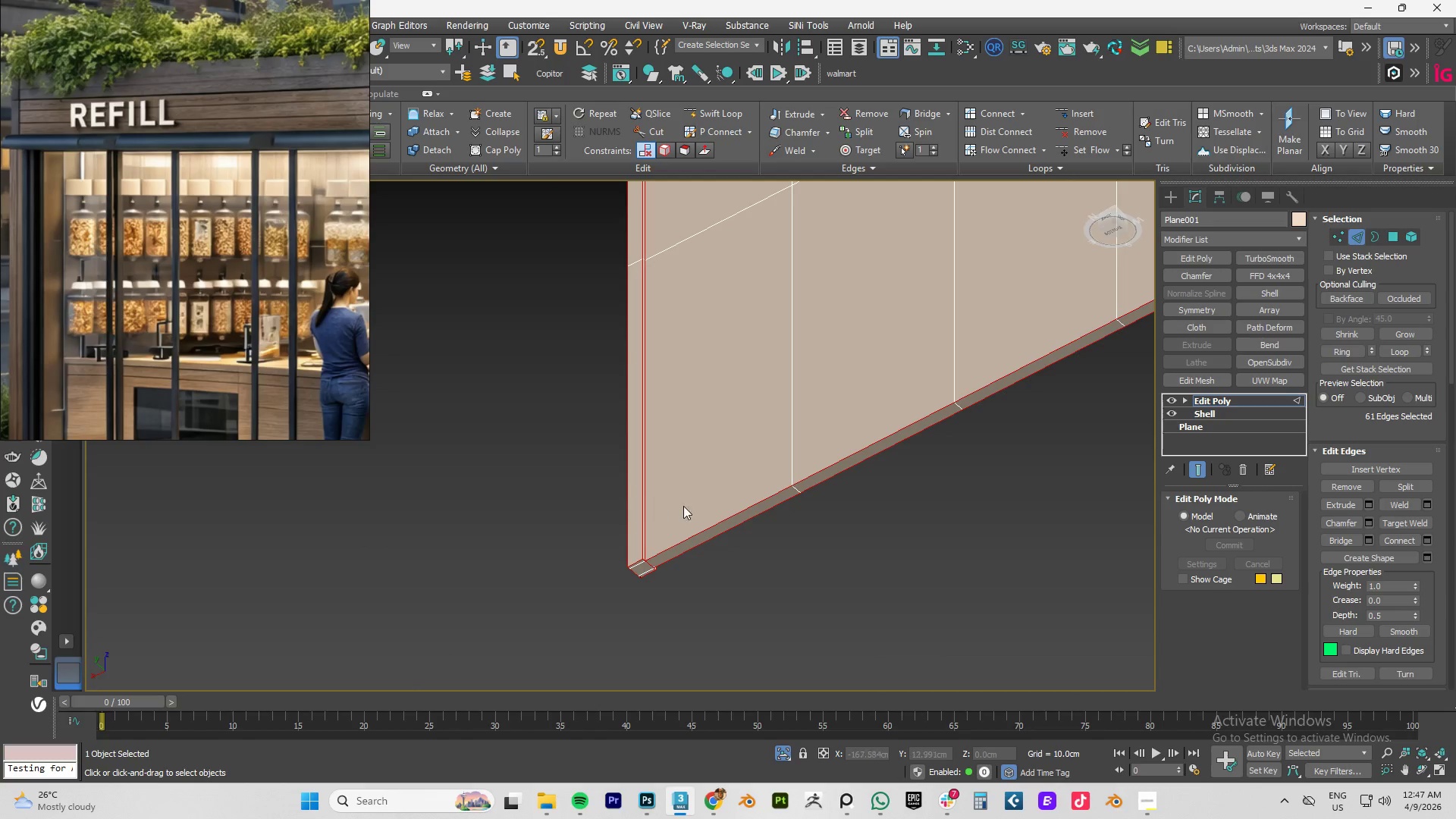 
hold_key(key=AltLeft, duration=0.39)
 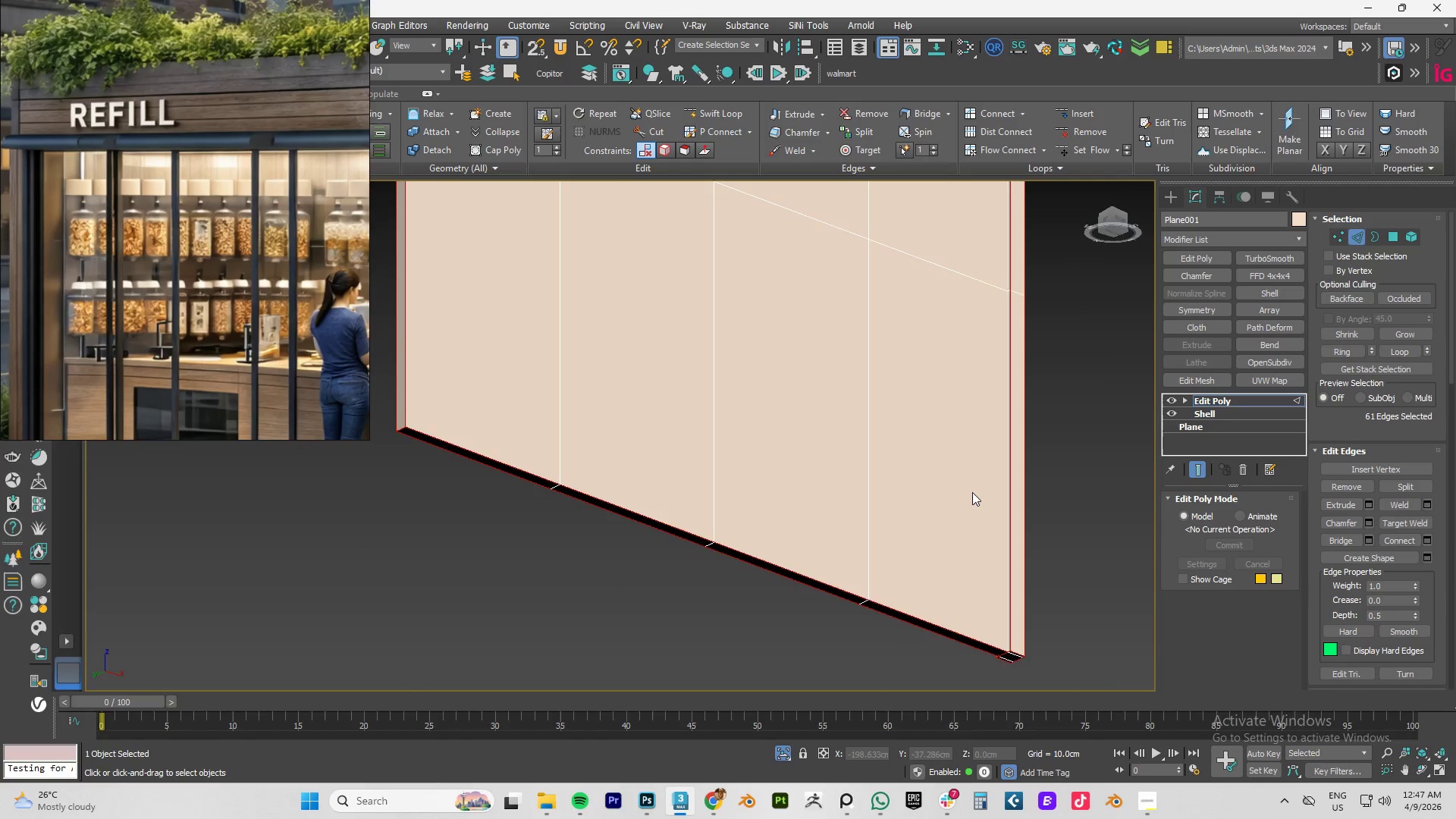 
scroll: coordinate [984, 496], scroll_direction: up, amount: 4.0
 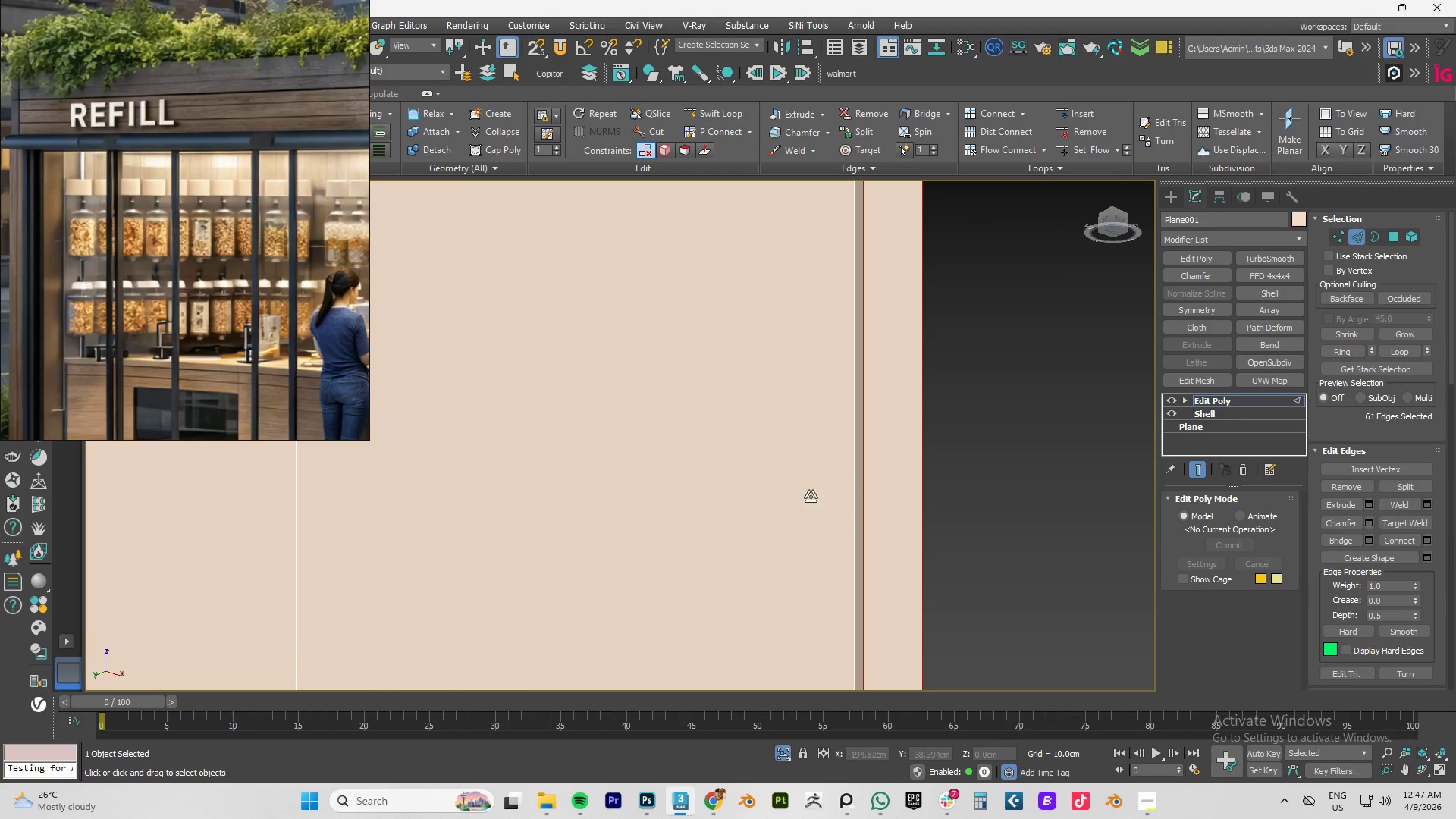 
hold_key(key=ControlLeft, duration=0.61)
double_click([855, 506])
 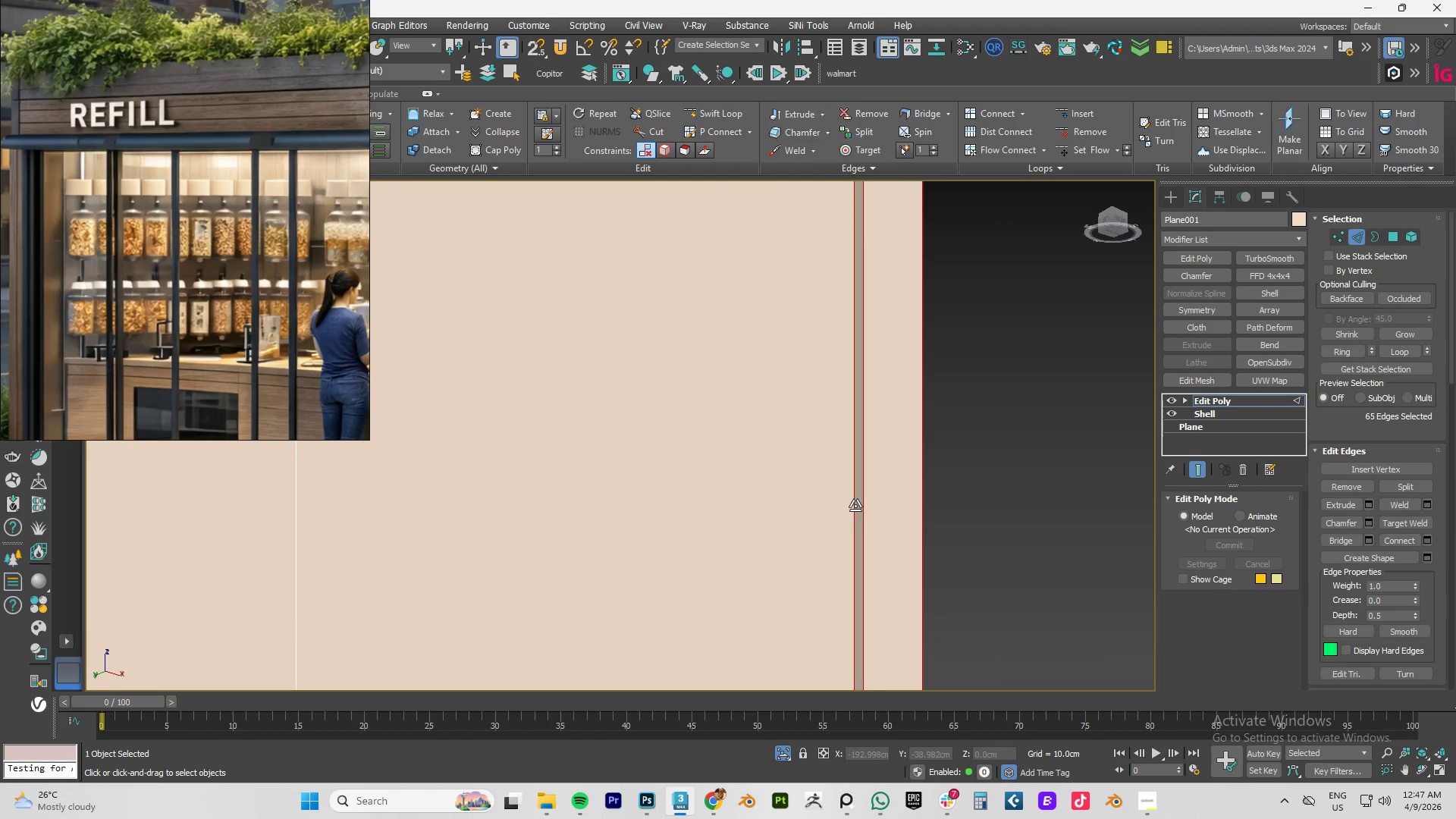 
left_click([1370, 523])
 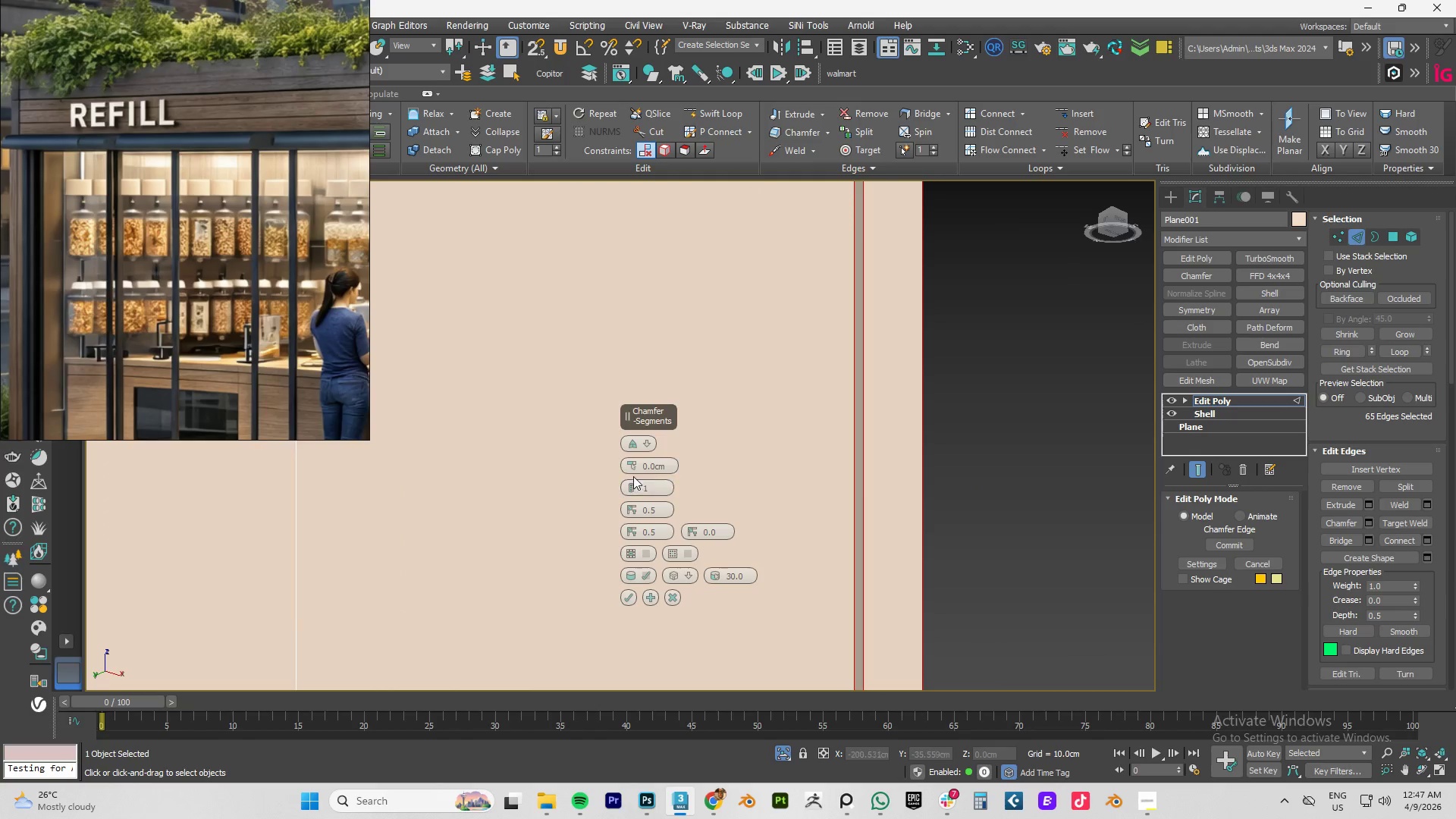 
left_click_drag(start_coordinate=[631, 465], to_coordinate=[634, 461])
 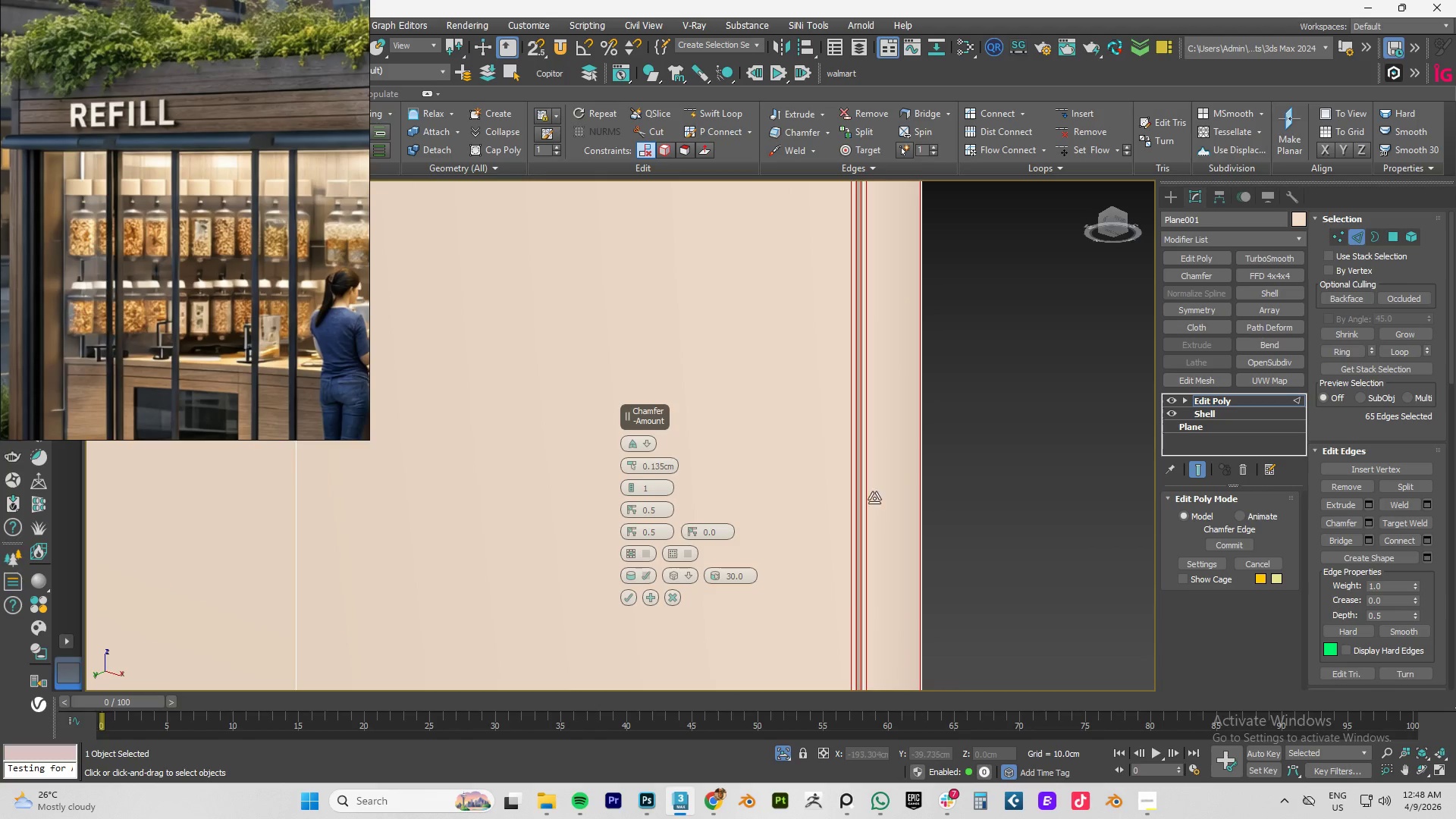 
scroll: coordinate [831, 498], scroll_direction: up, amount: 6.0
 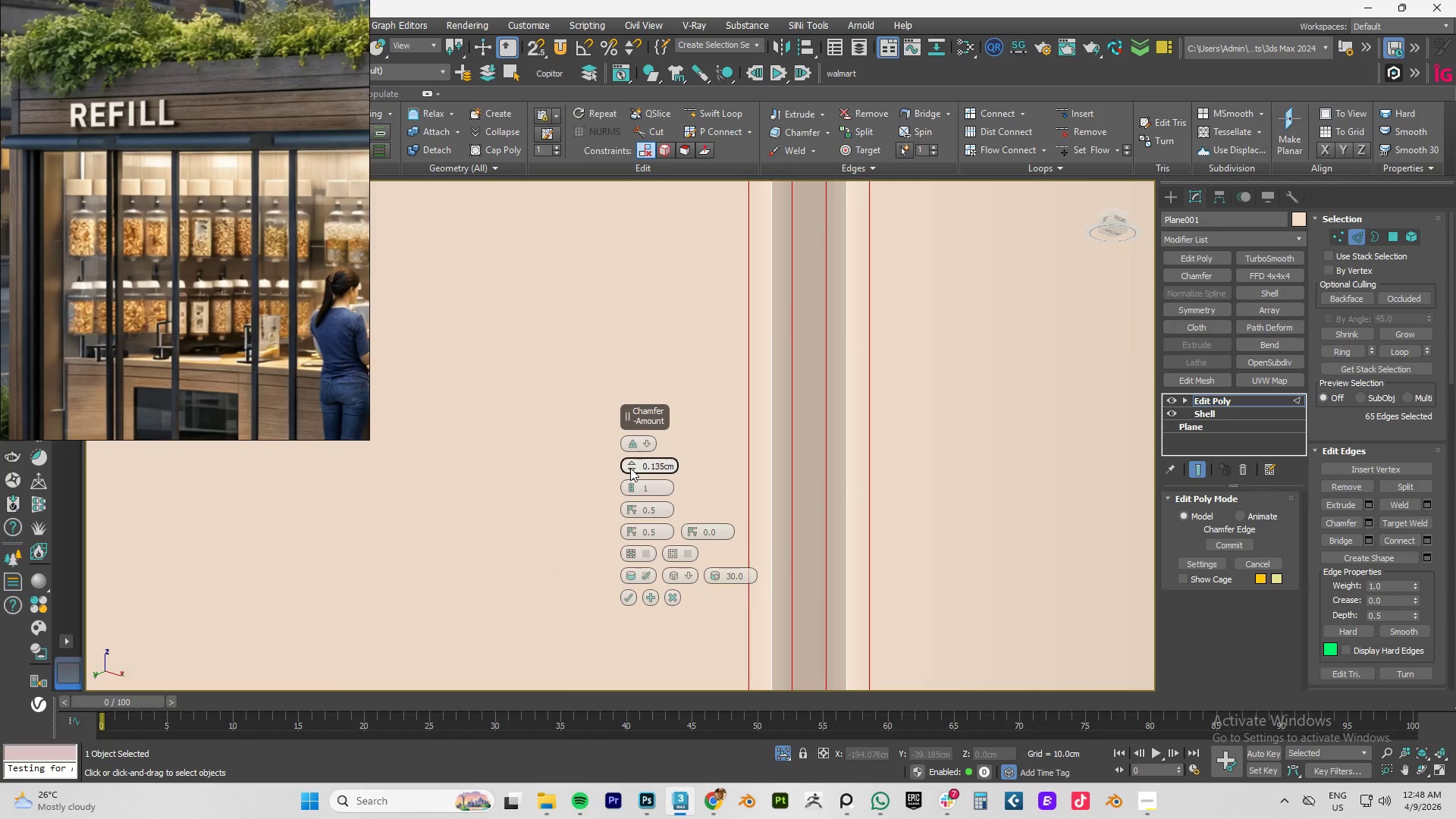 
left_click_drag(start_coordinate=[632, 464], to_coordinate=[632, 485])
 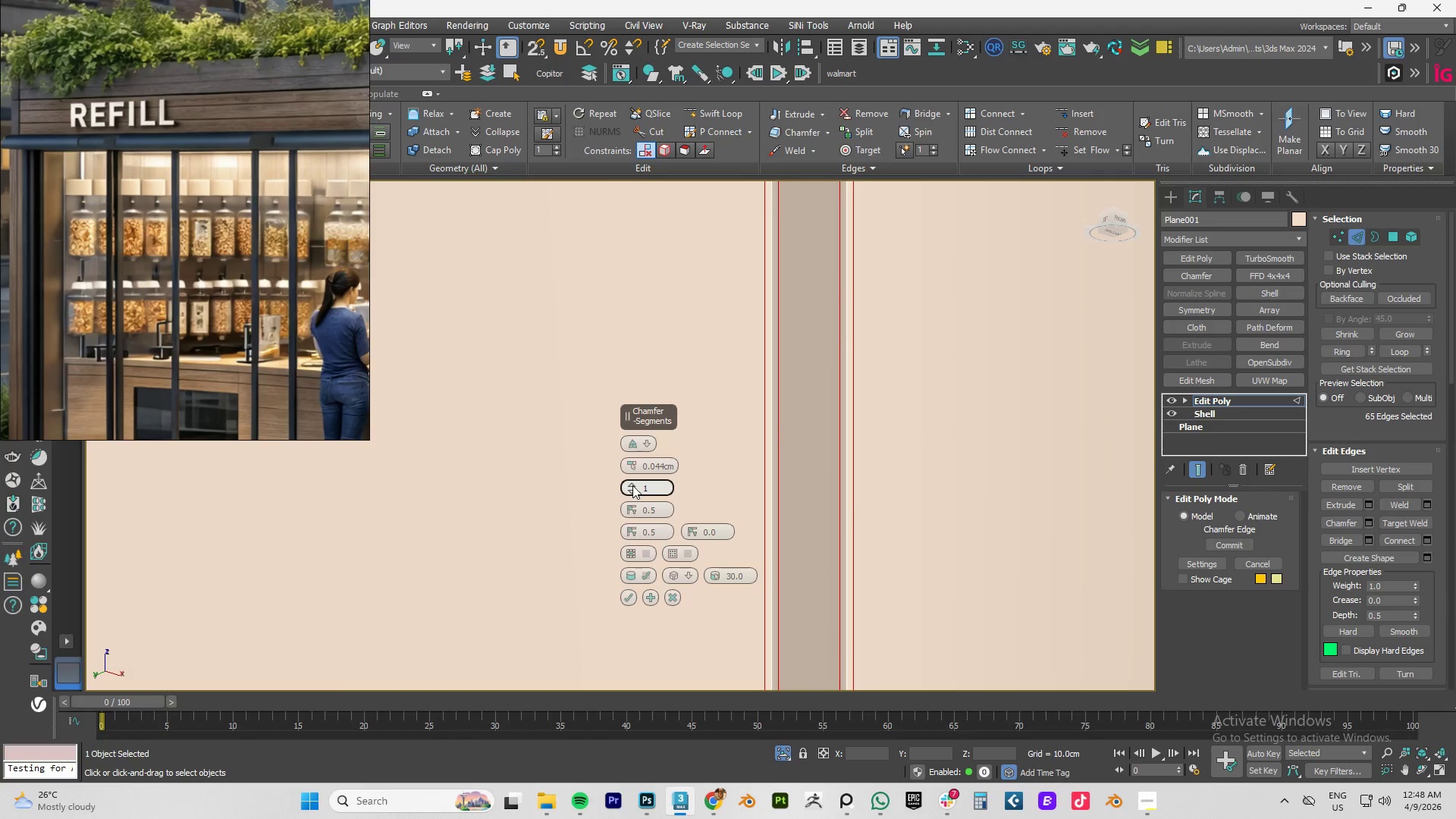 
left_click([632, 485])
 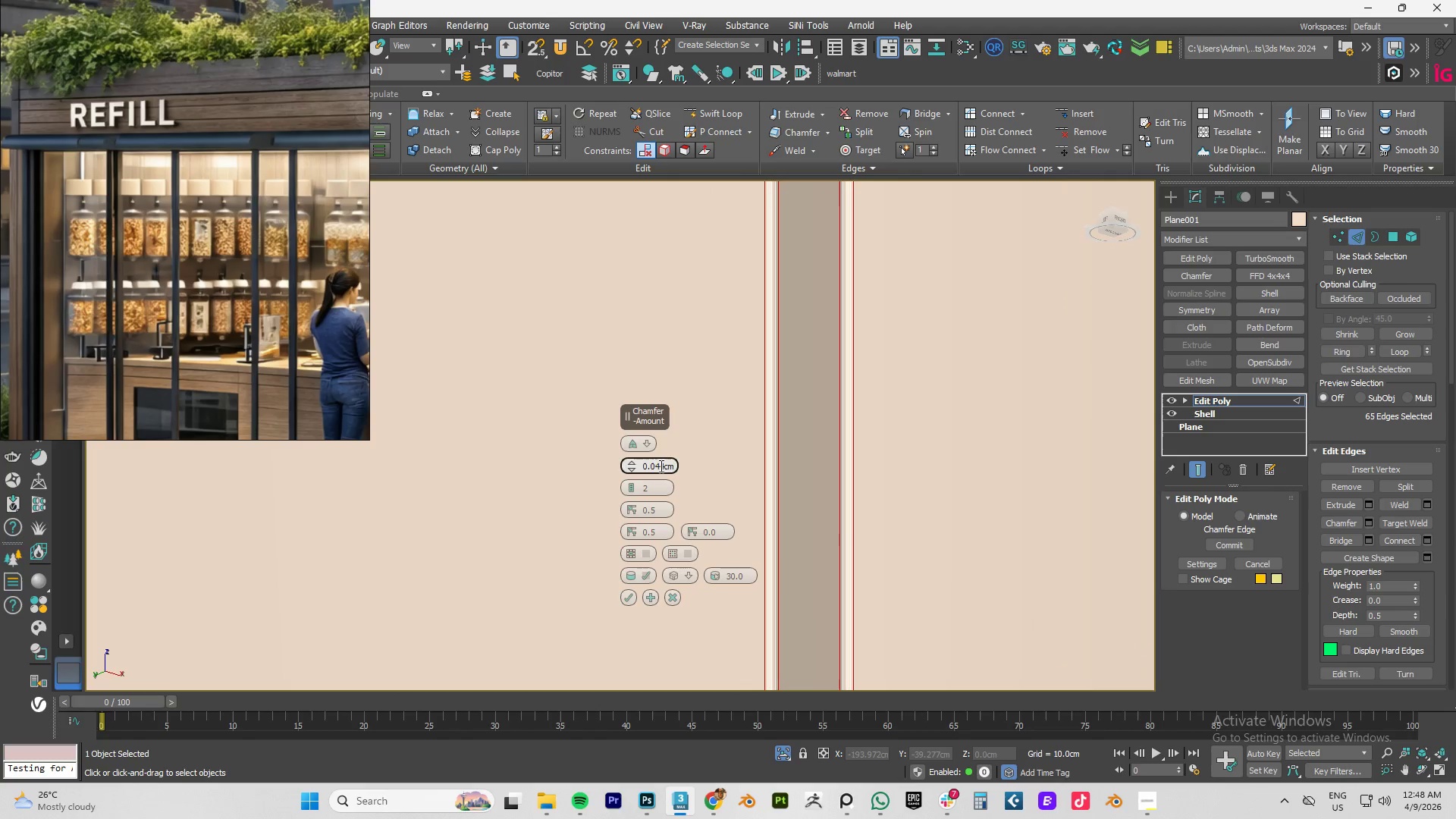 
left_click_drag(start_coordinate=[658, 466], to_coordinate=[742, 466])
 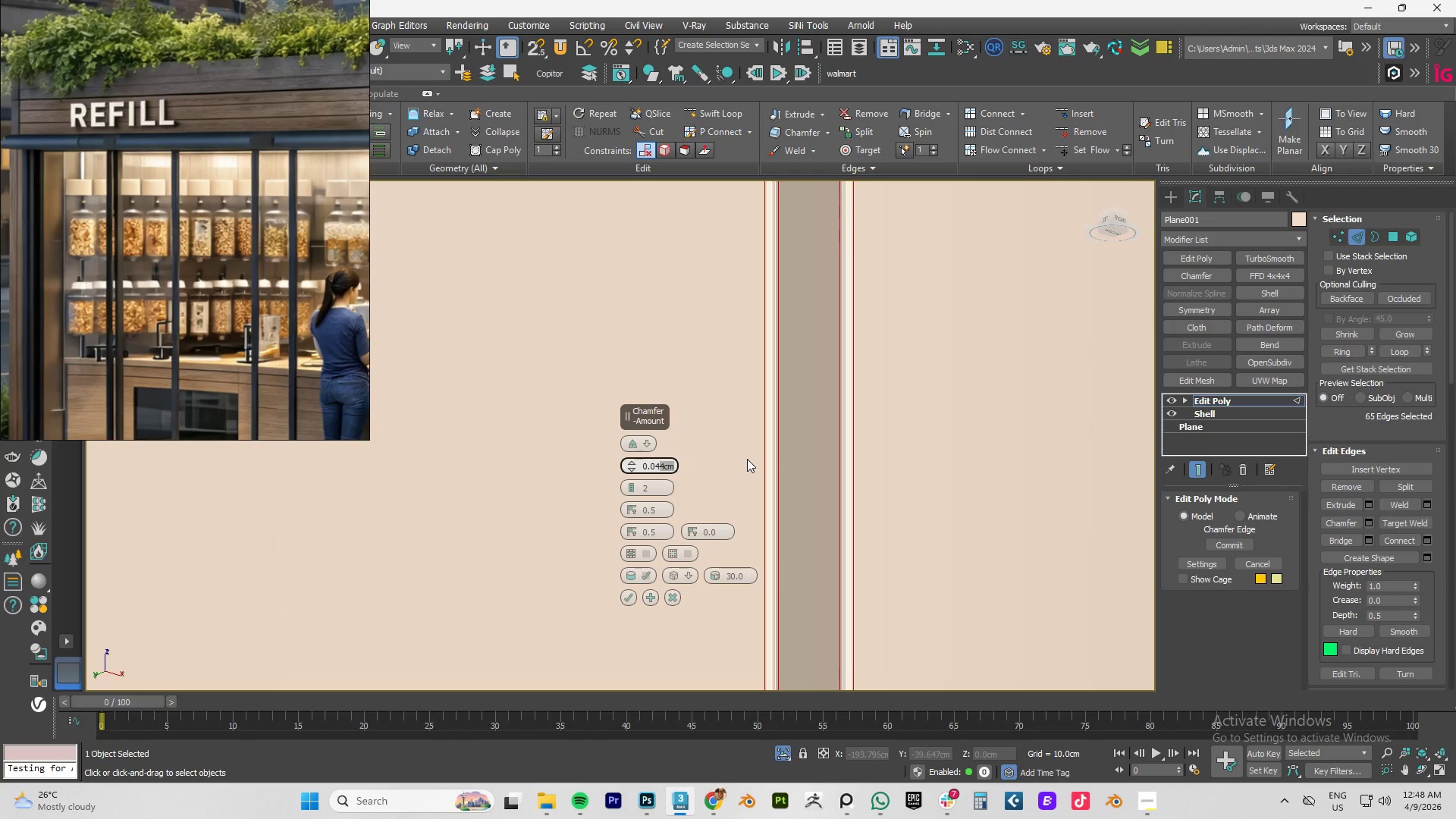 
key(Numpad5)
 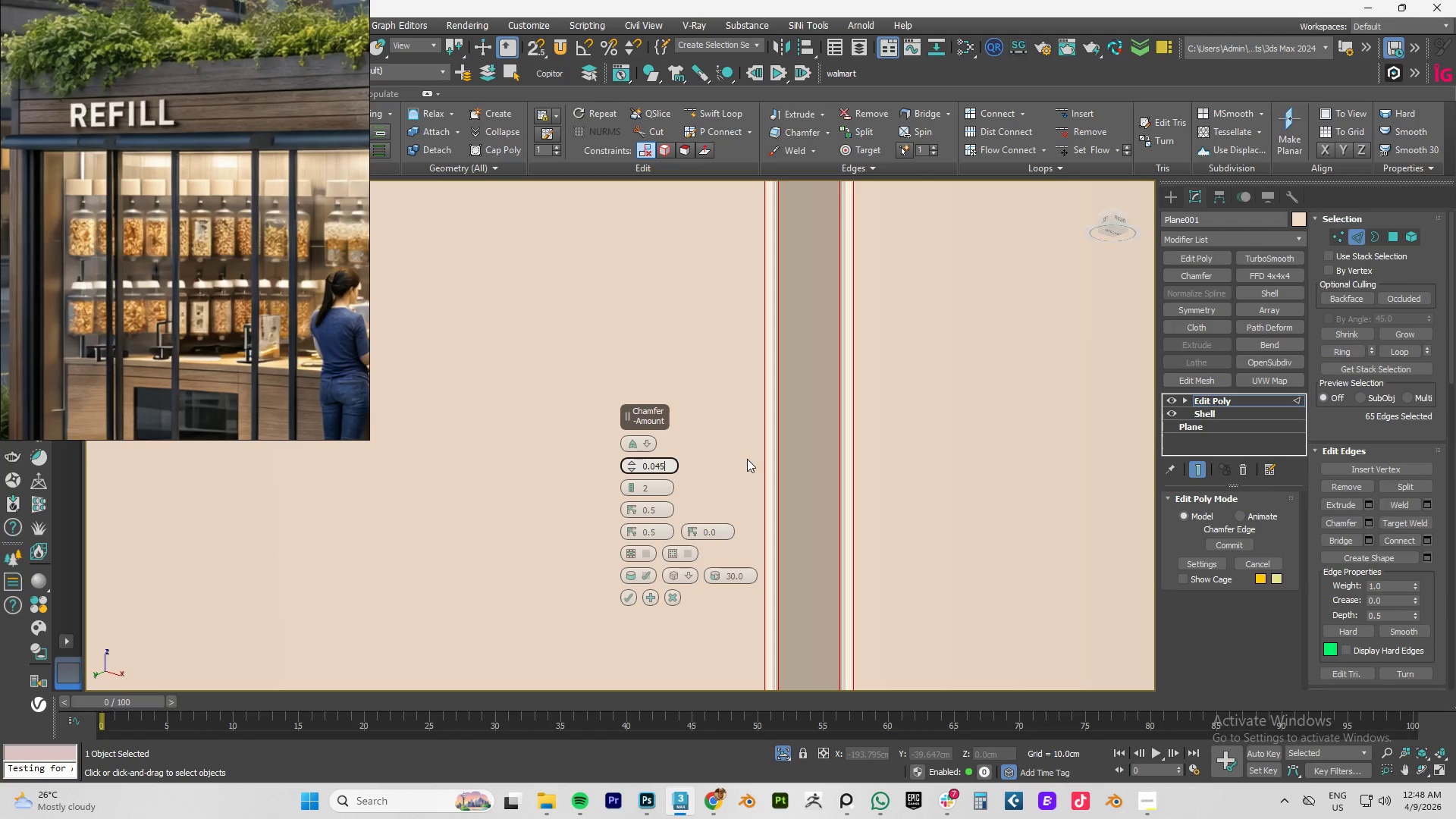 
key(NumpadEnter)
 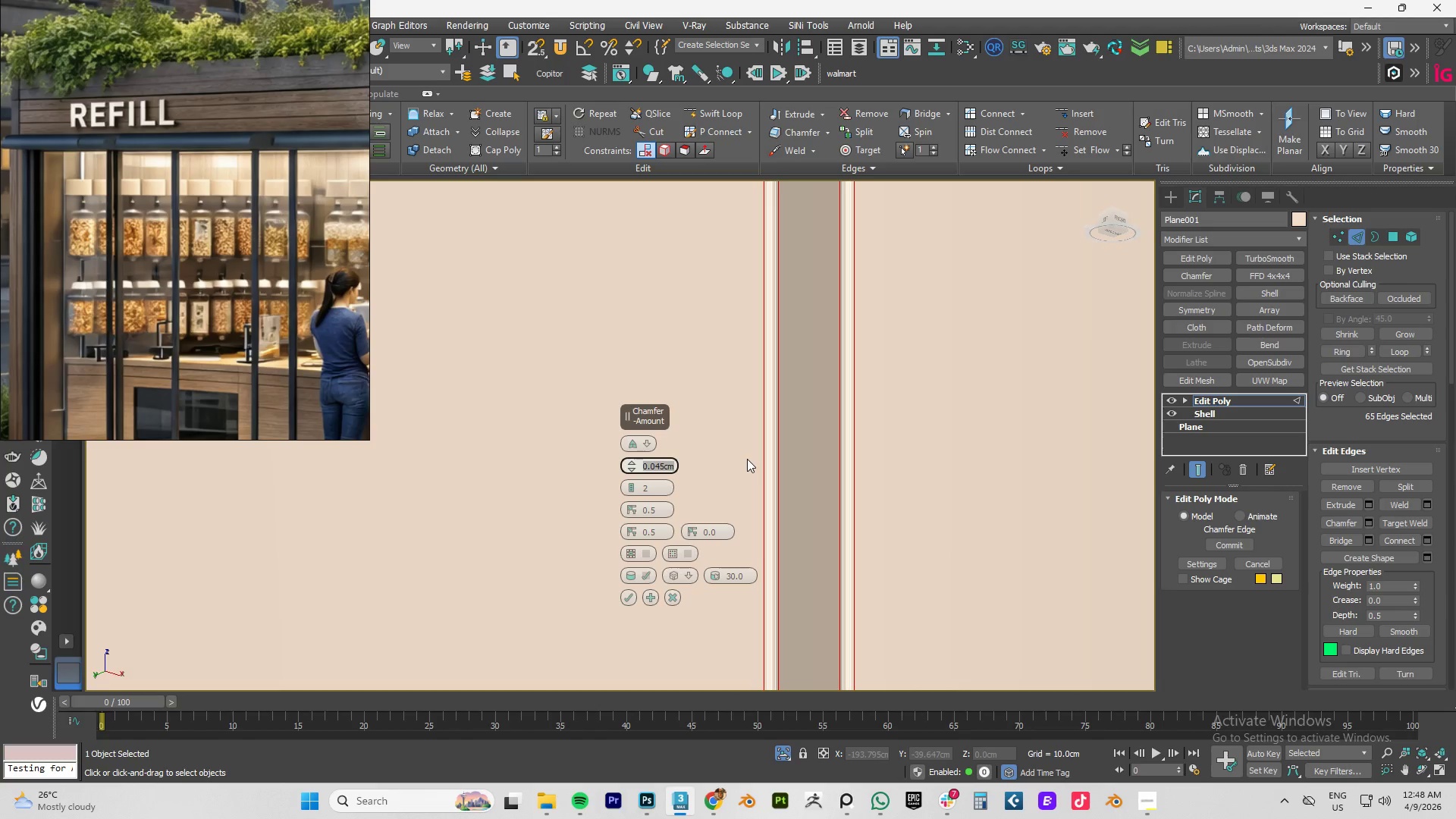 
scroll: coordinate [875, 413], scroll_direction: down, amount: 10.0
 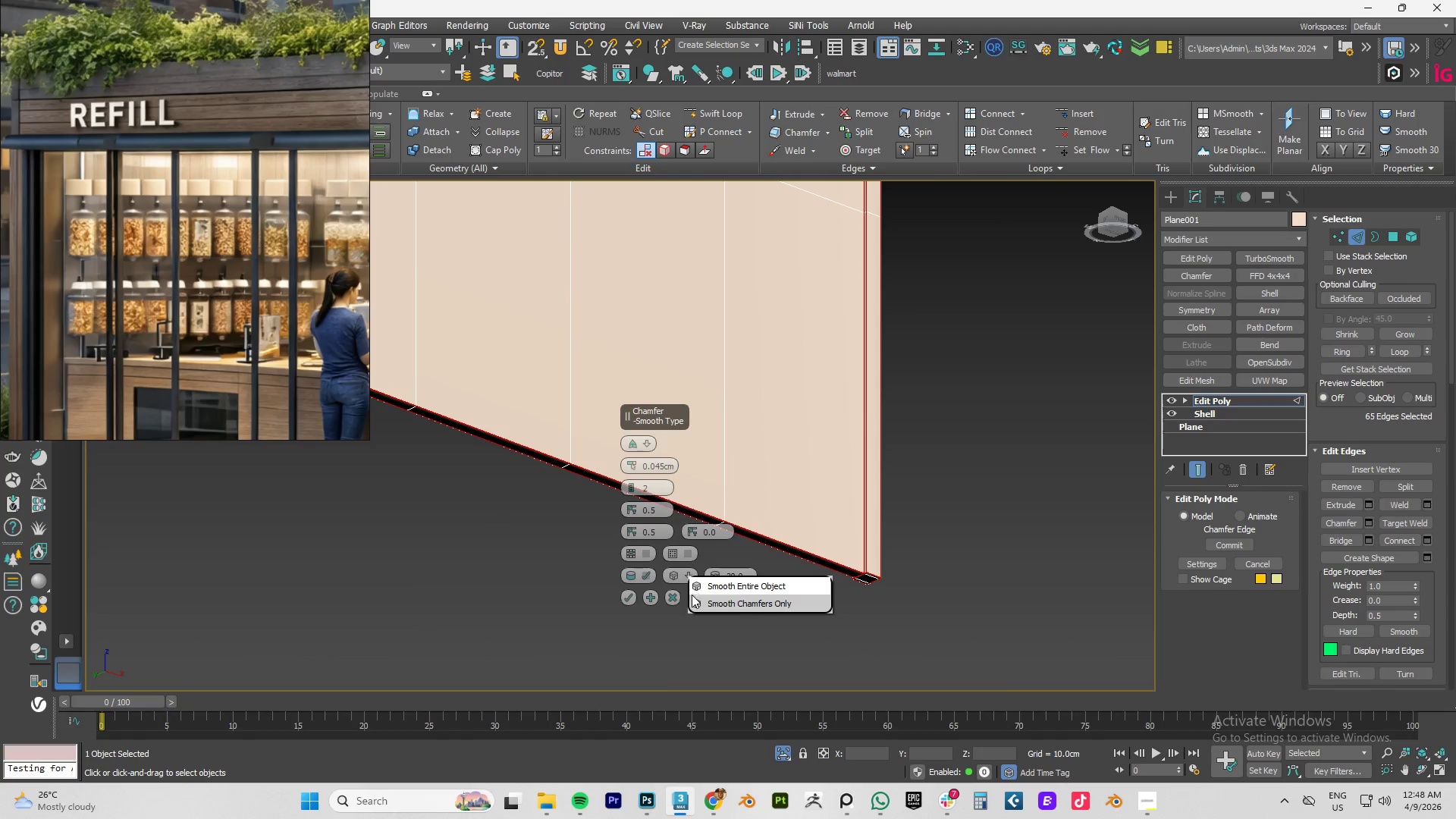 
left_click([717, 604])
 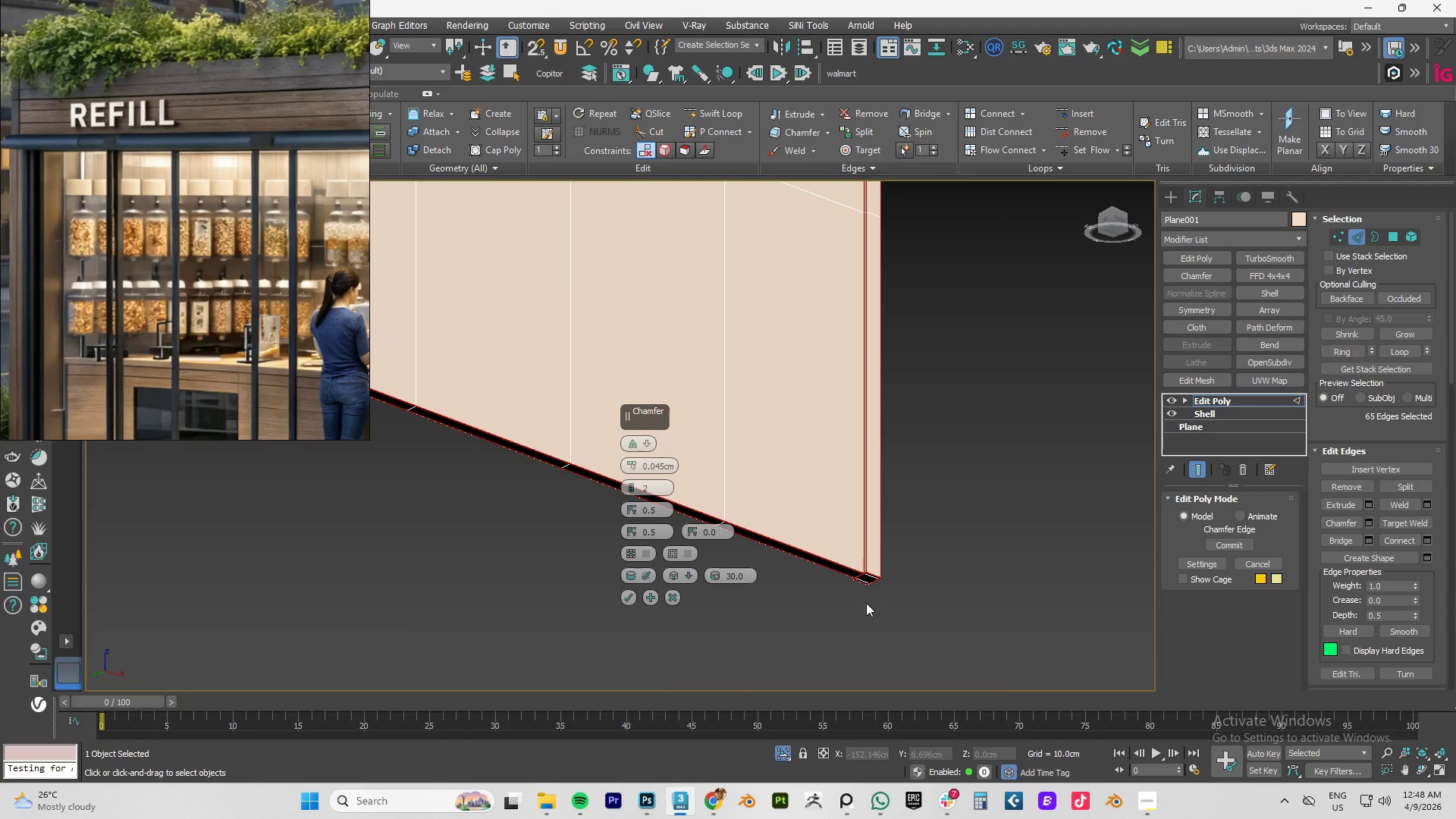 
scroll: coordinate [780, 502], scroll_direction: up, amount: 15.0
 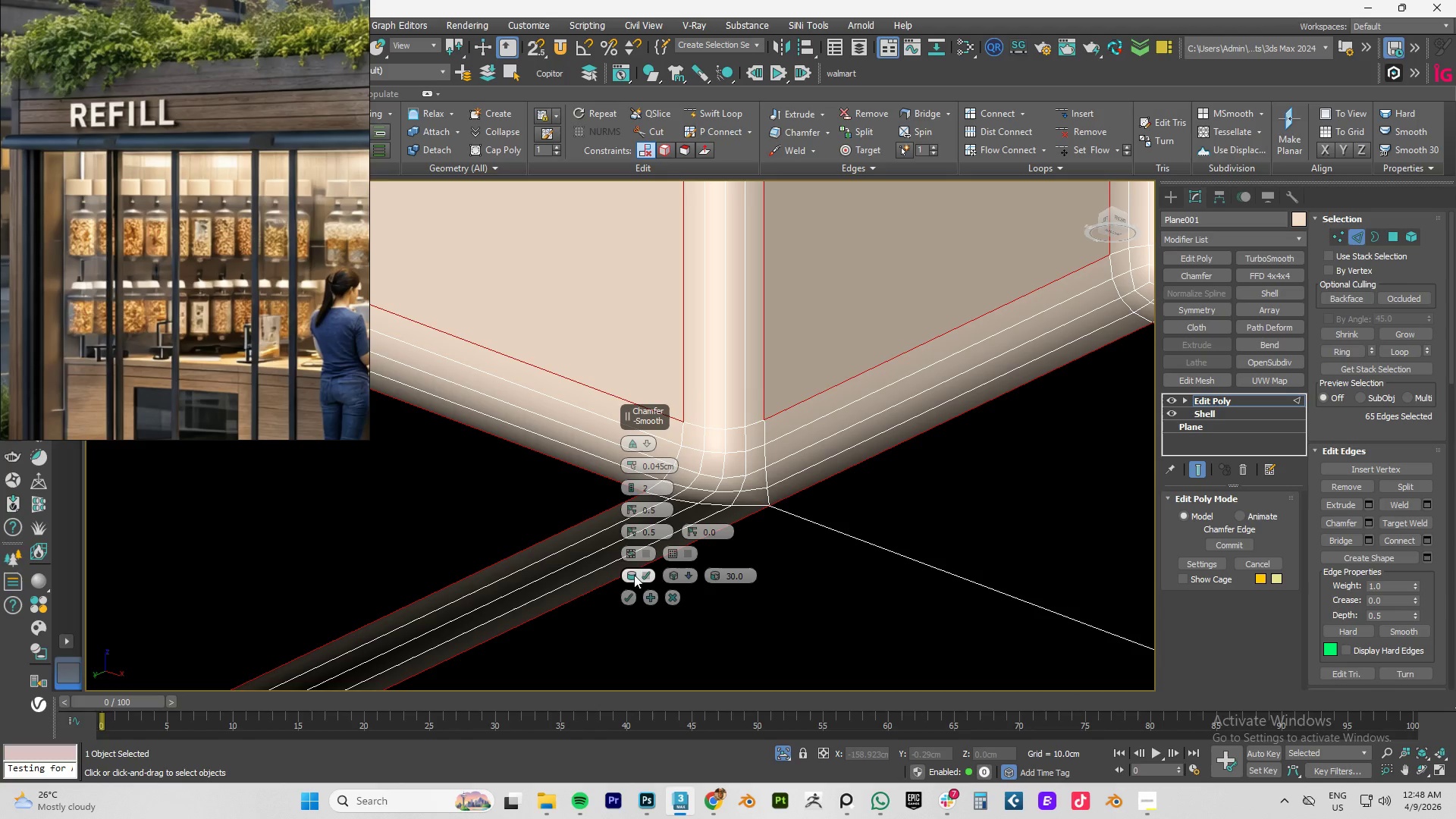 
left_click([630, 593])
 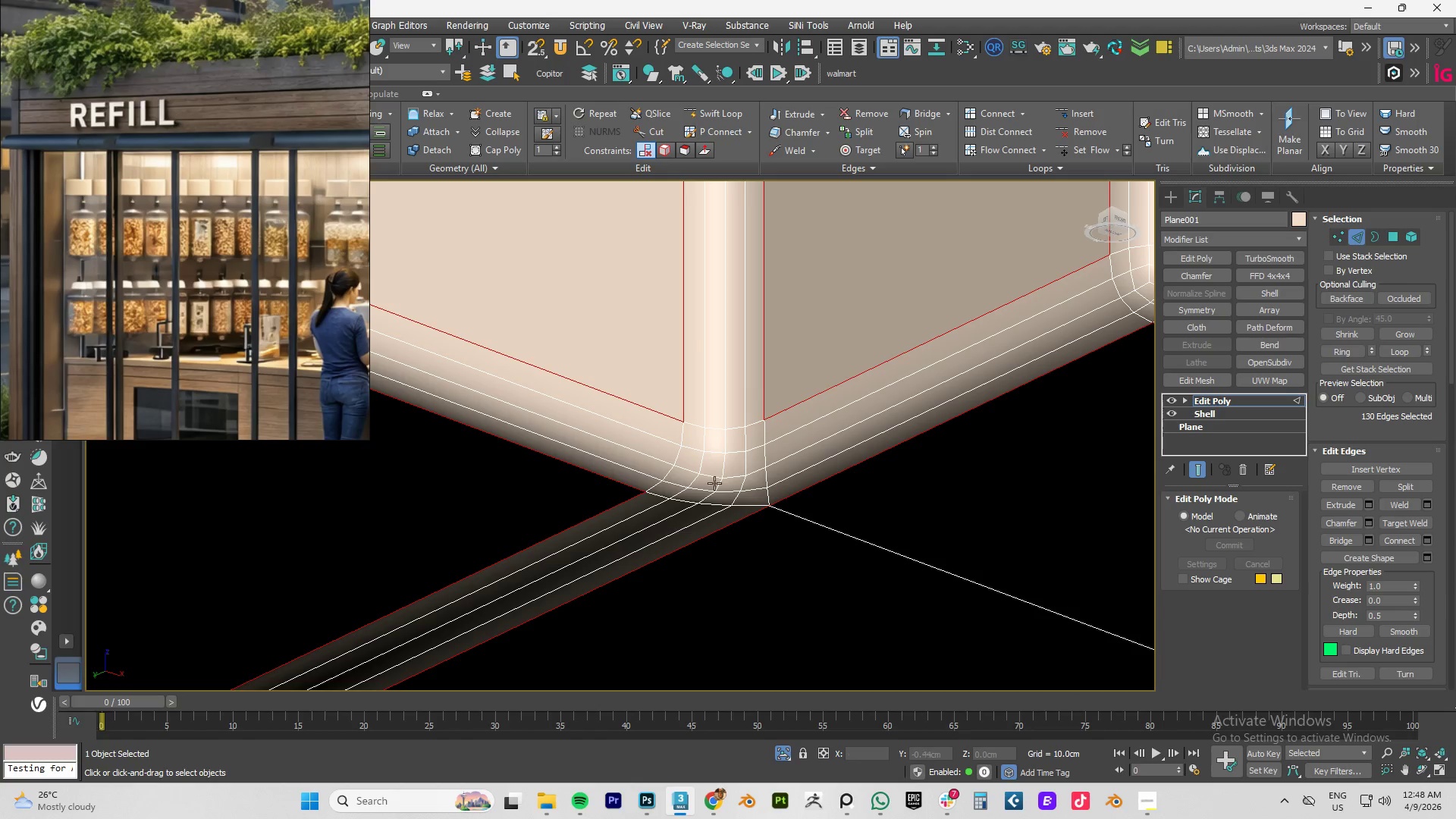 
hold_key(key=AltLeft, duration=0.59)
 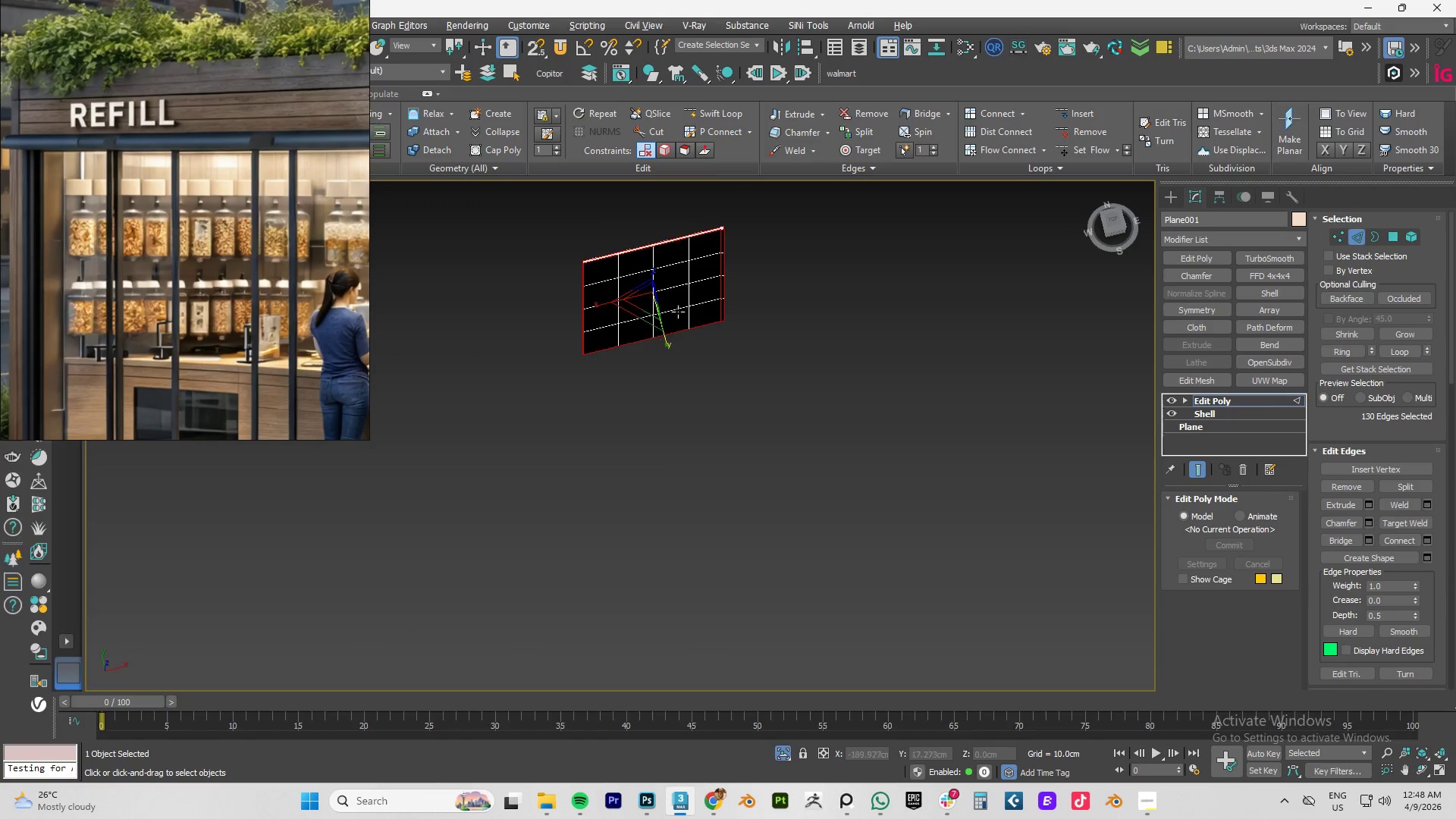 
scroll: coordinate [711, 403], scroll_direction: down, amount: 20.0
 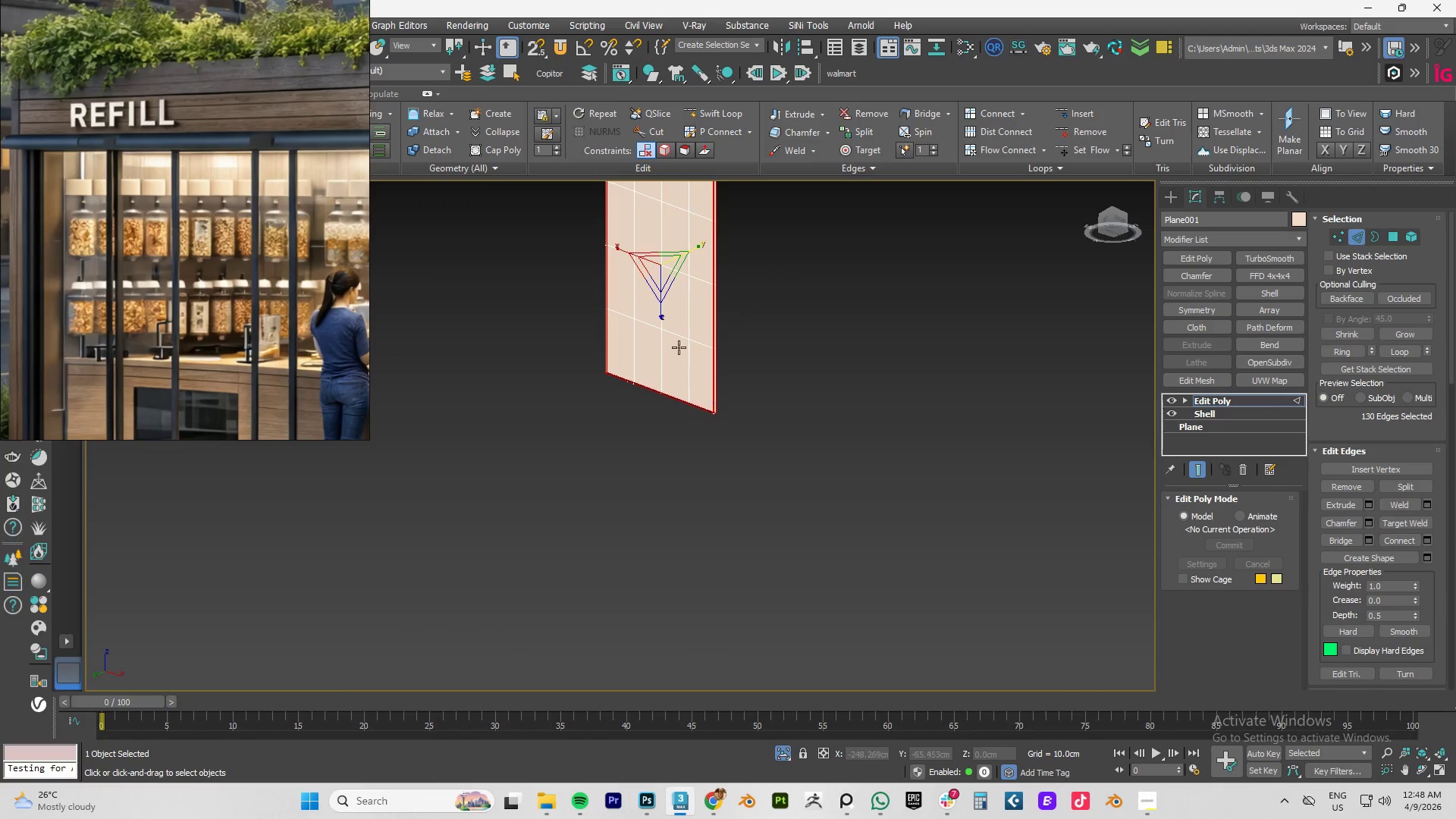 
scroll: coordinate [757, 328], scroll_direction: up, amount: 12.0
 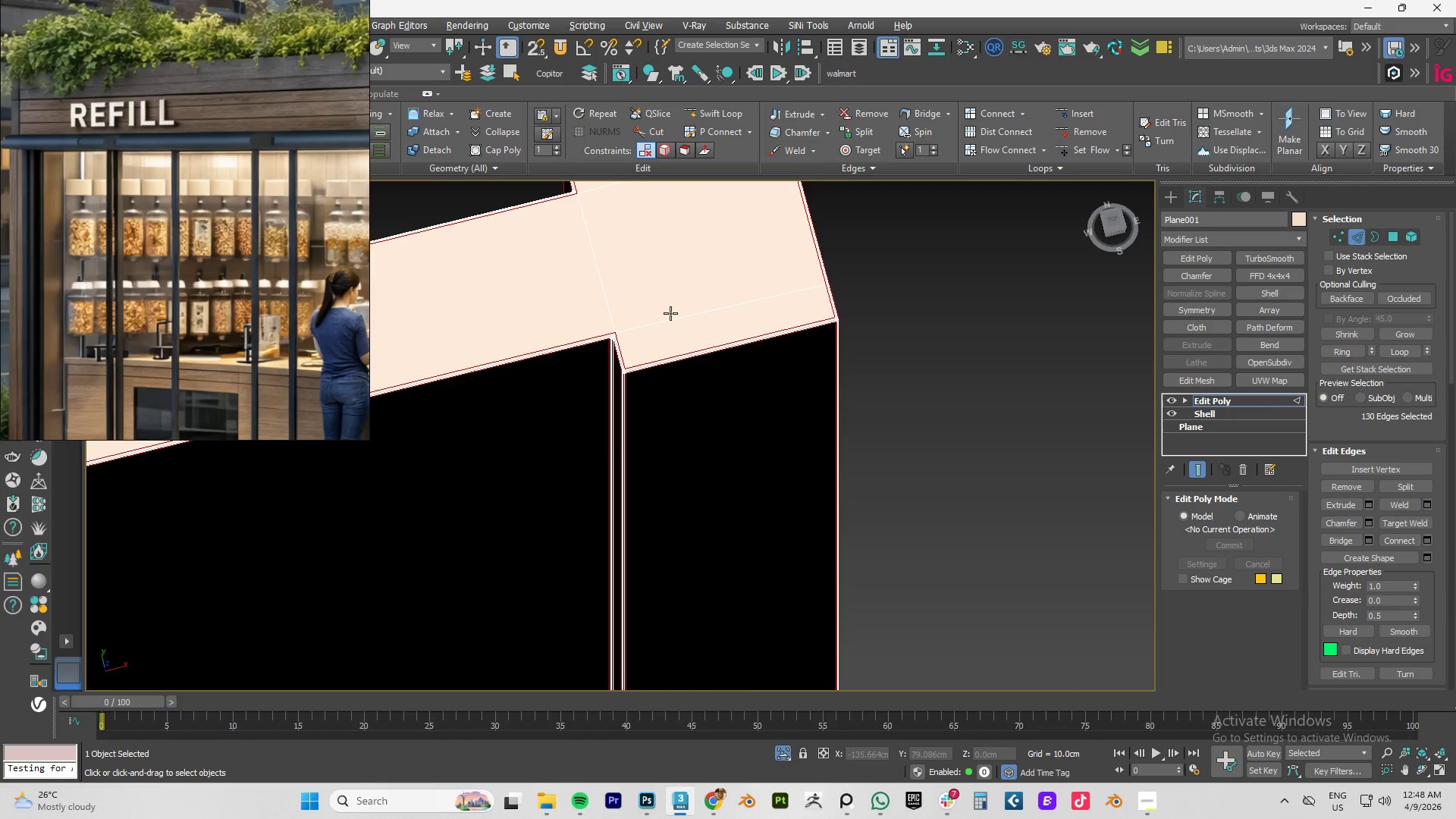 
key(F4)
 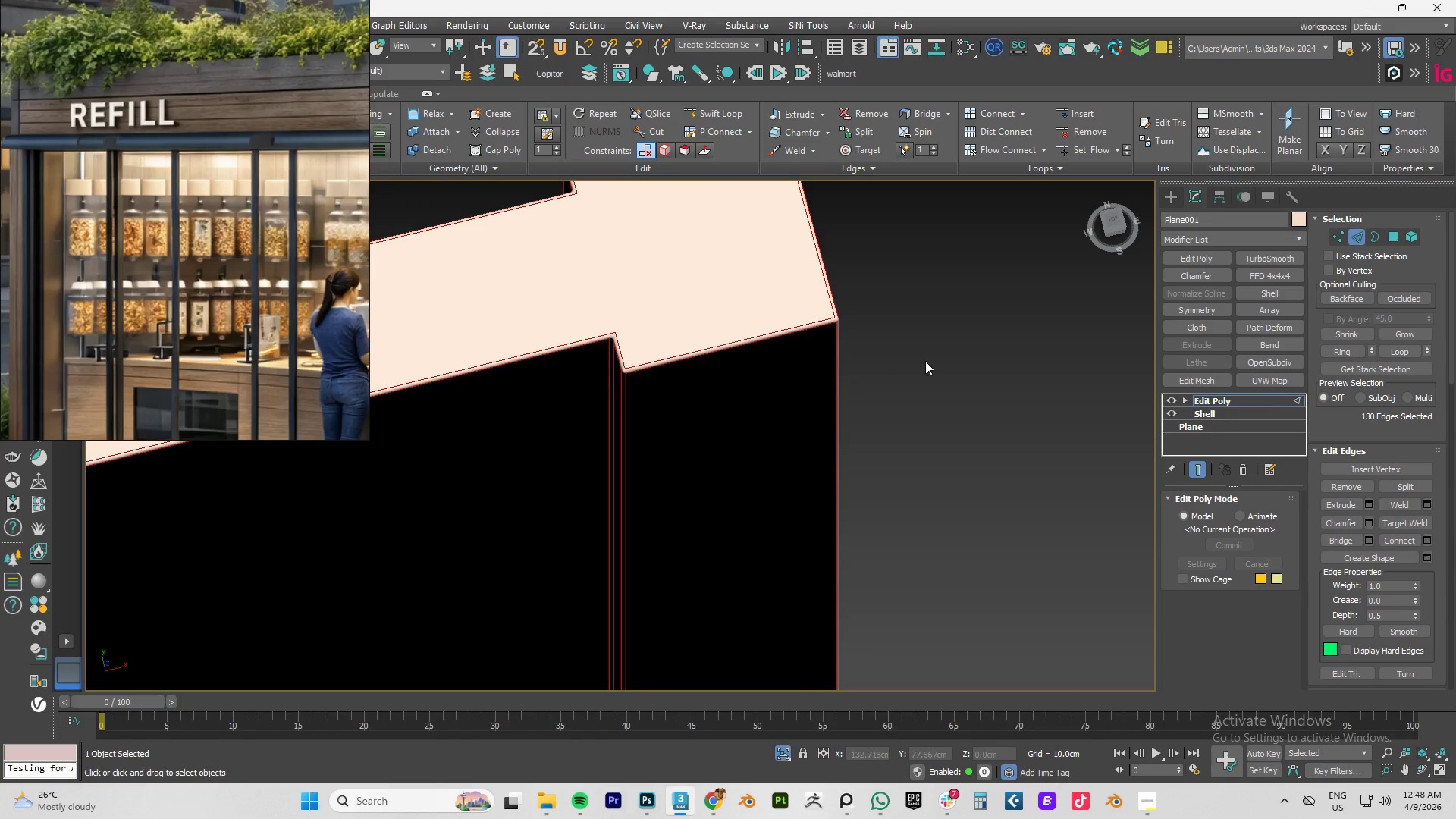 
left_click([925, 361])
 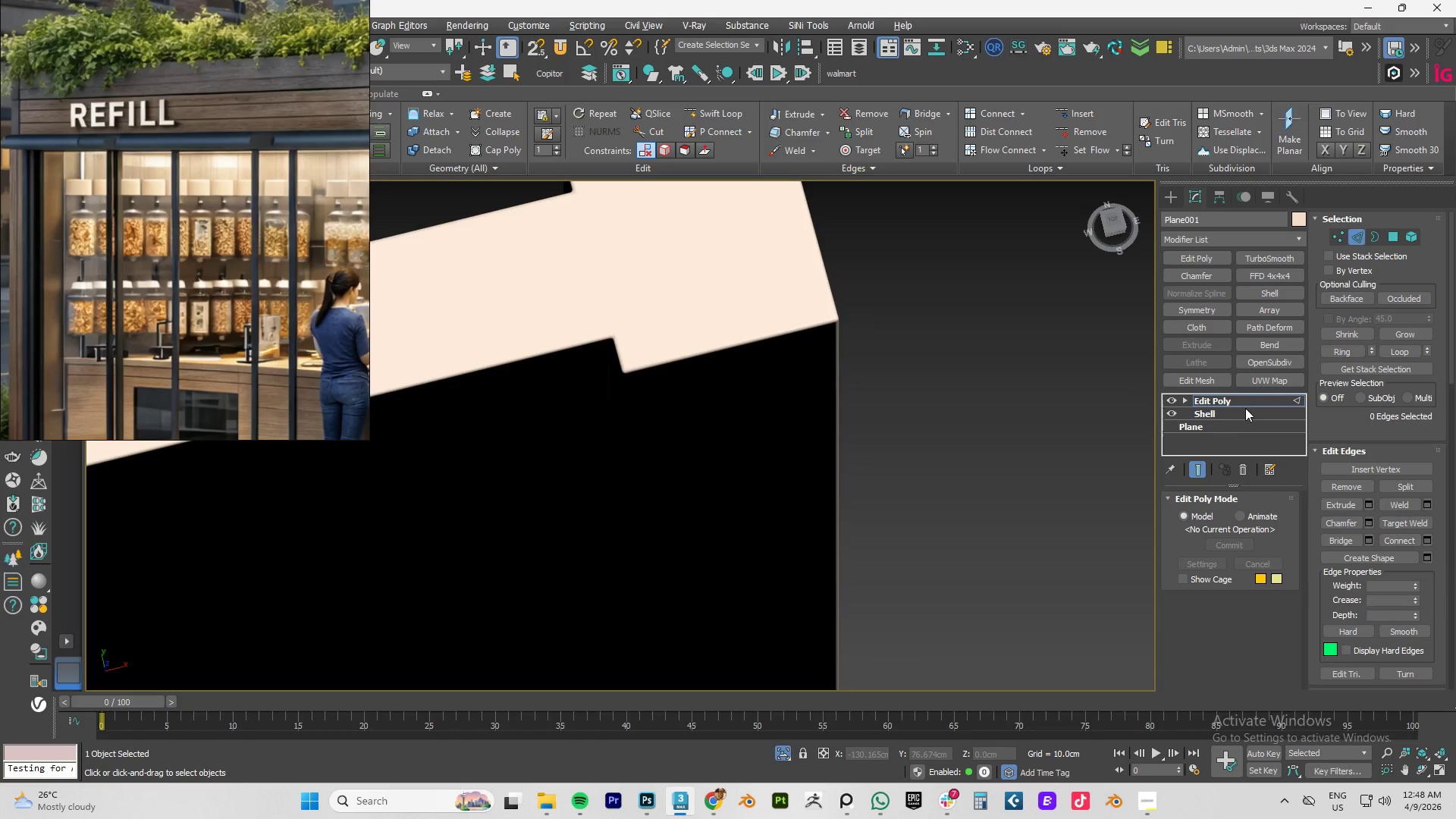 
left_click([1232, 404])
 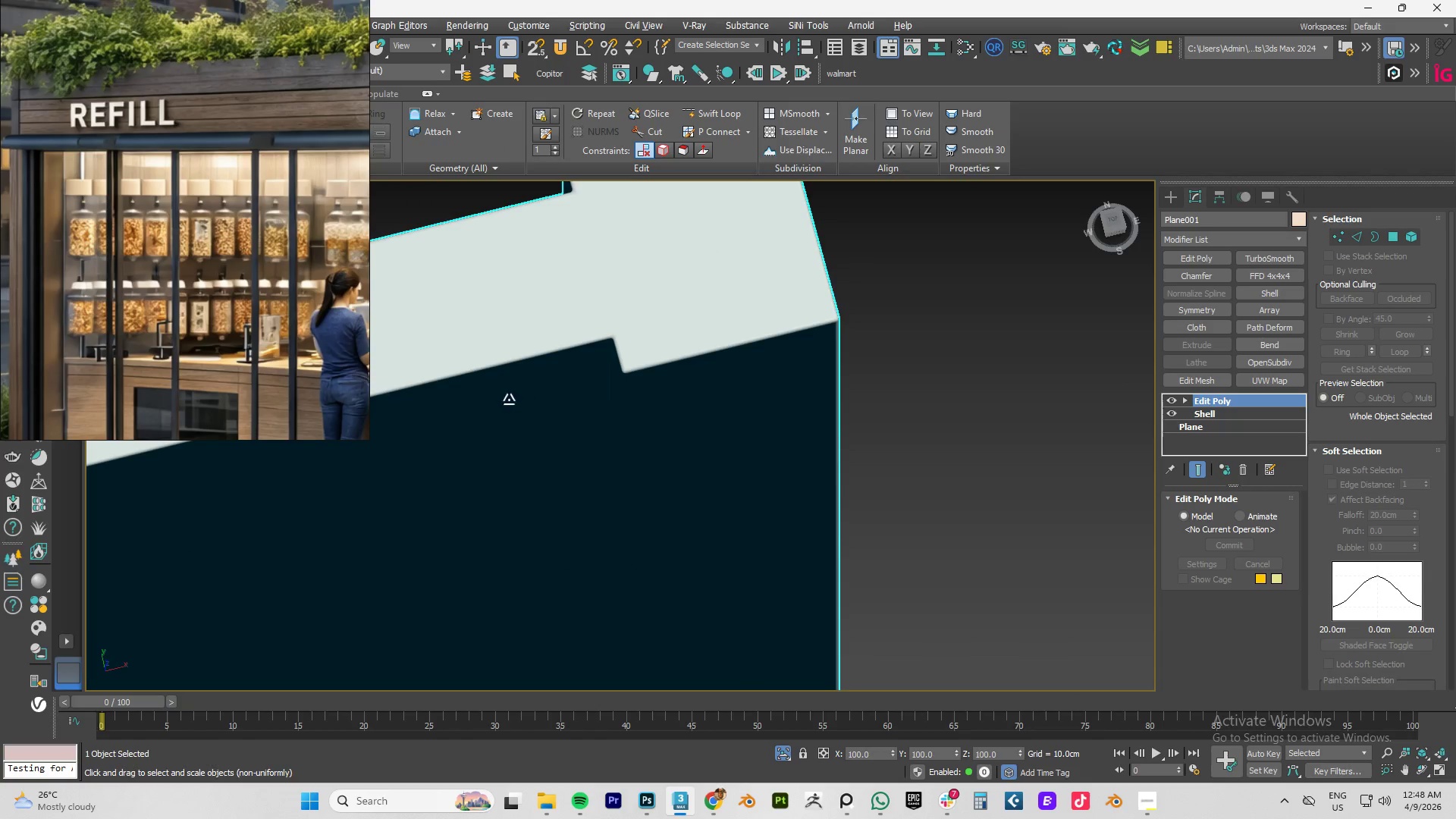 
key(F4)
 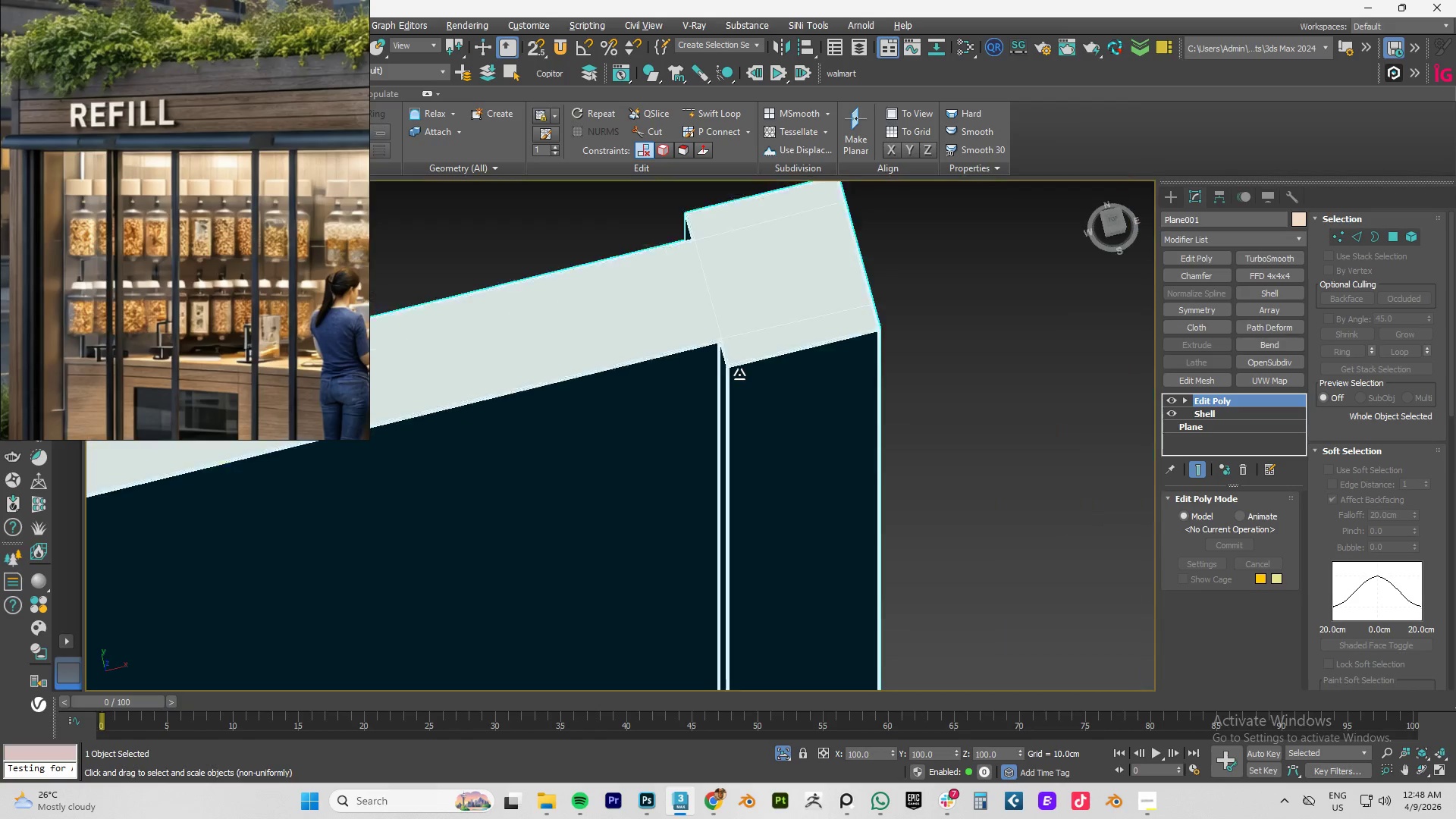 
key(F4)
 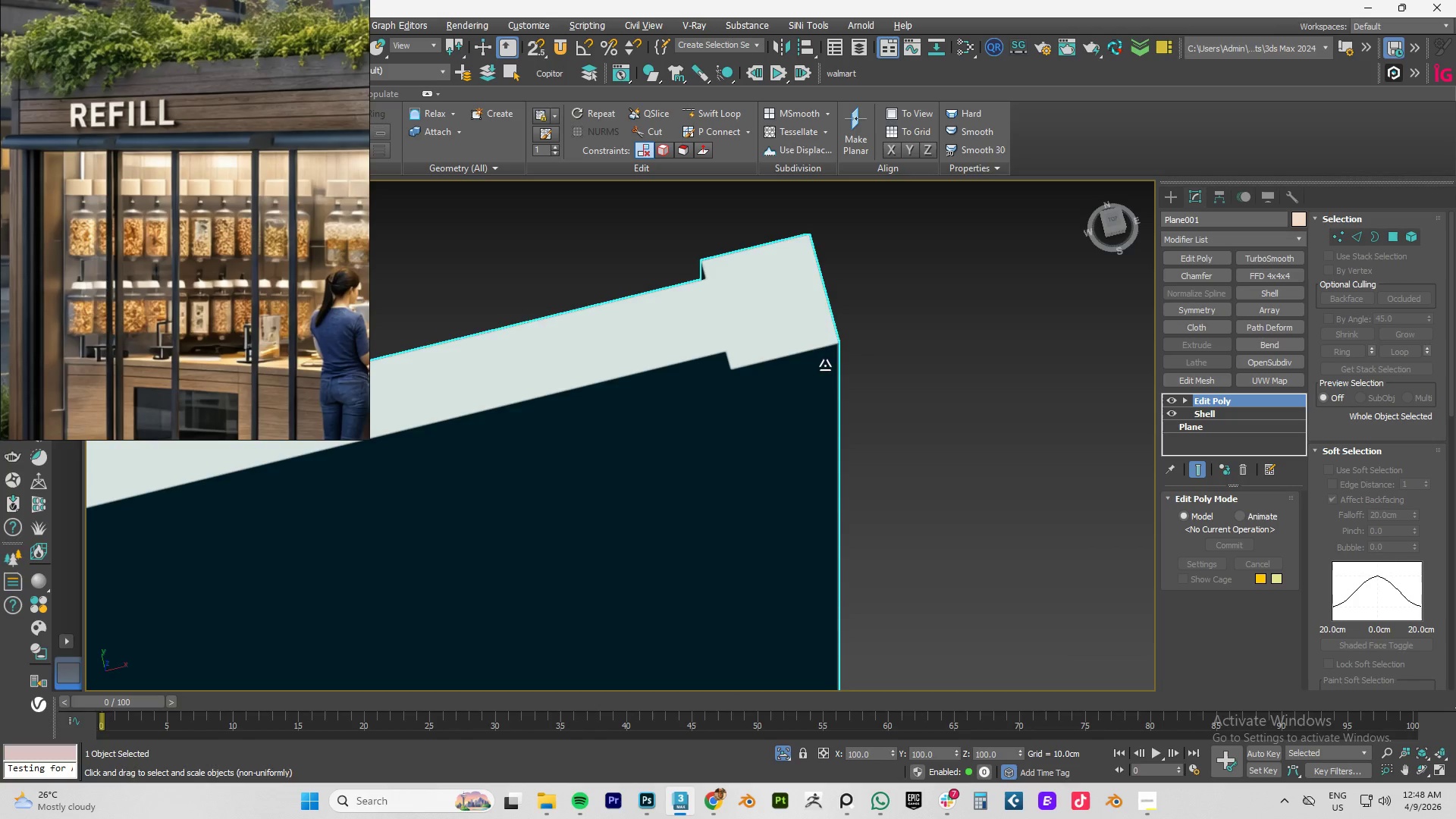 
scroll: coordinate [739, 375], scroll_direction: down, amount: 2.0
 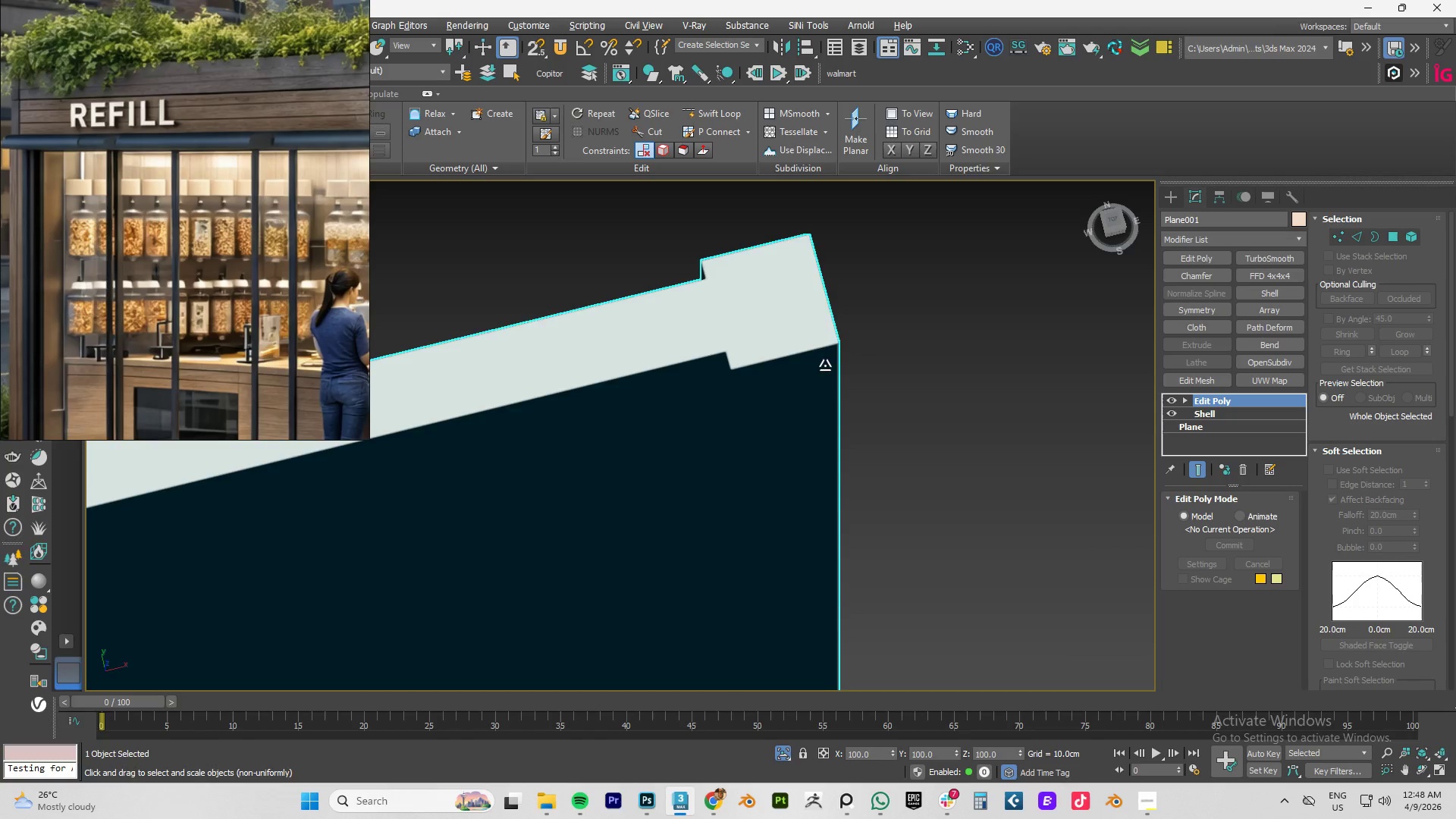 
hold_key(key=AltLeft, duration=0.33)
 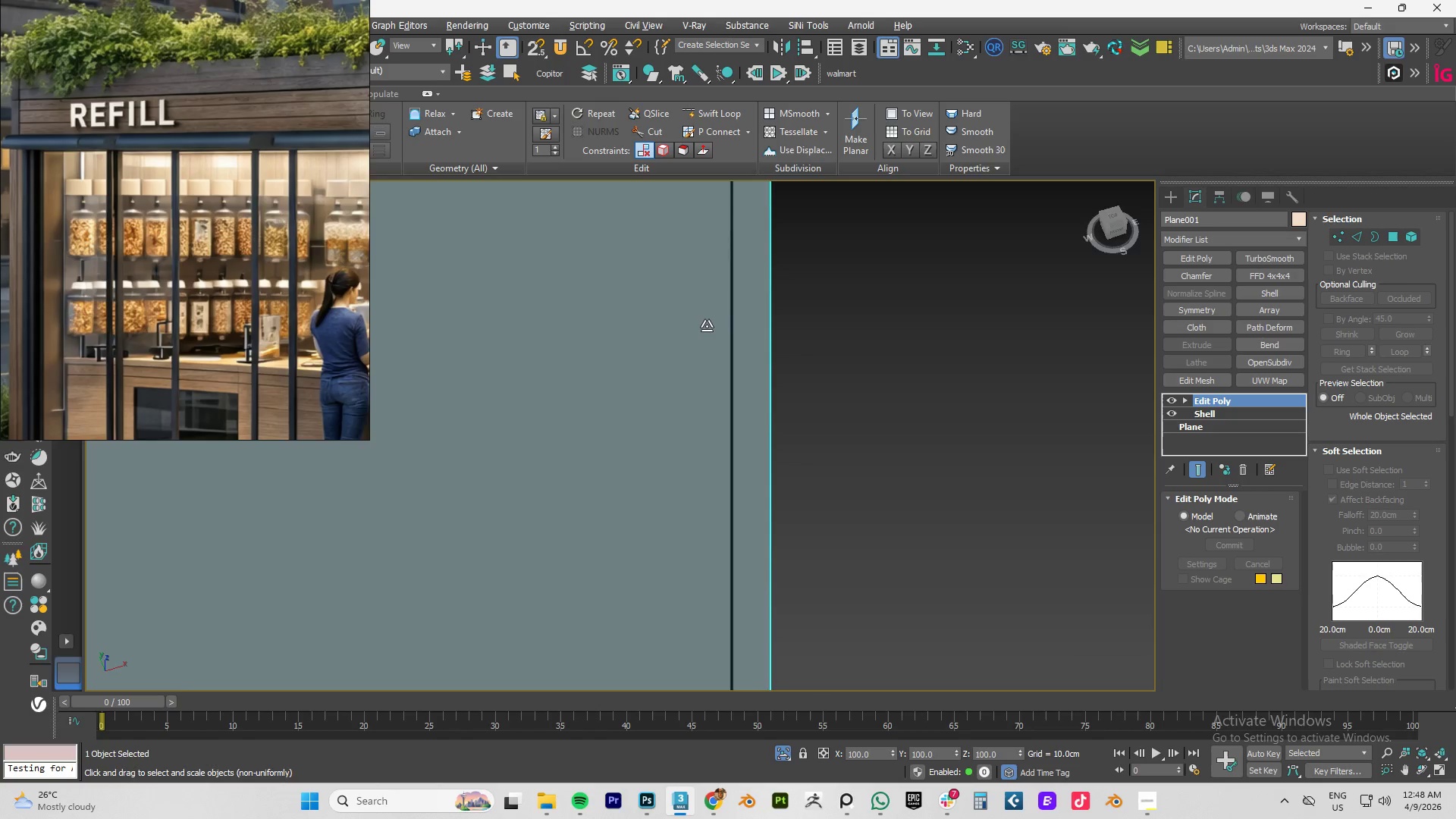 
scroll: coordinate [707, 326], scroll_direction: down, amount: 7.0
 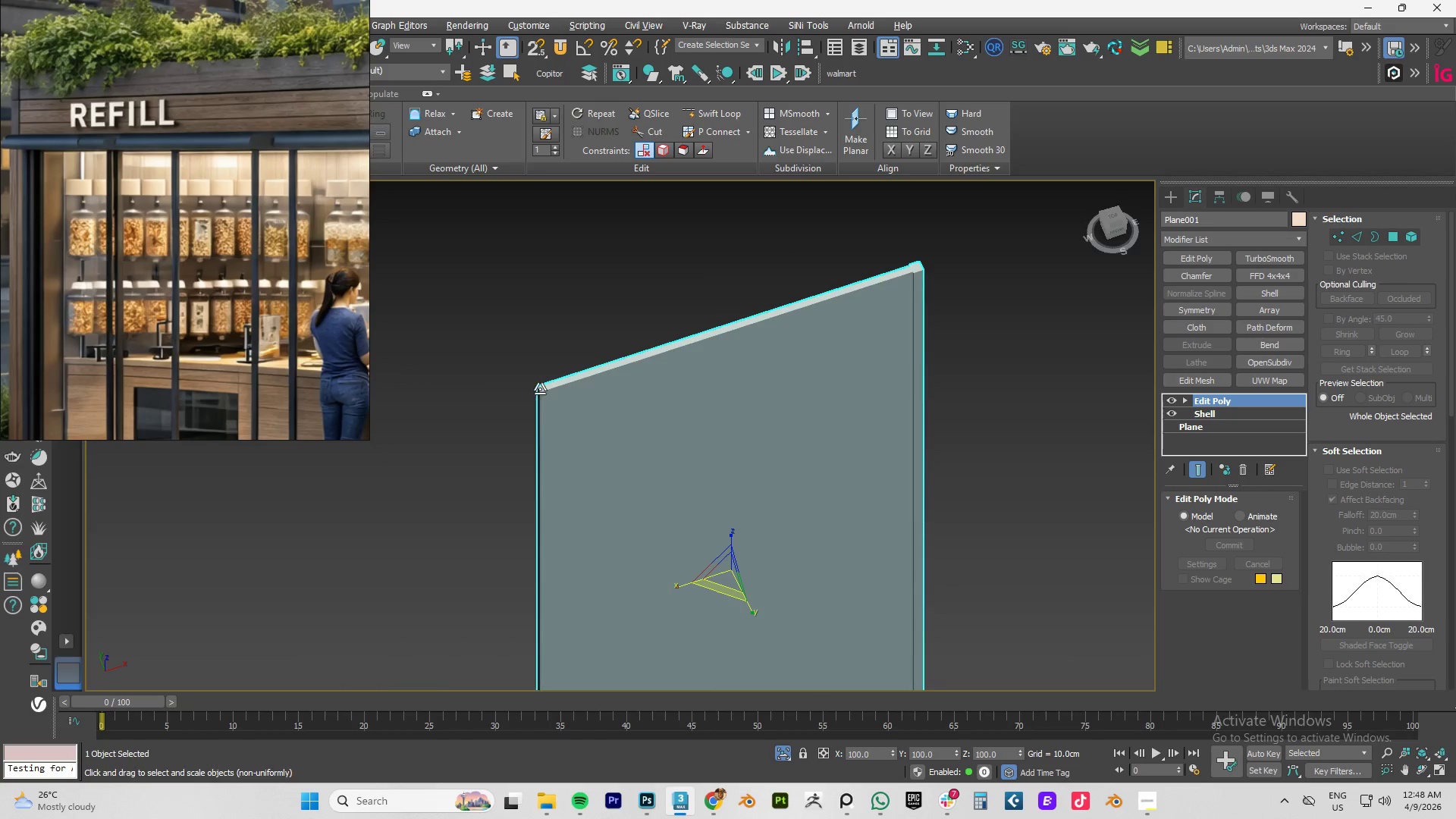 
hold_key(key=AltLeft, duration=0.86)
 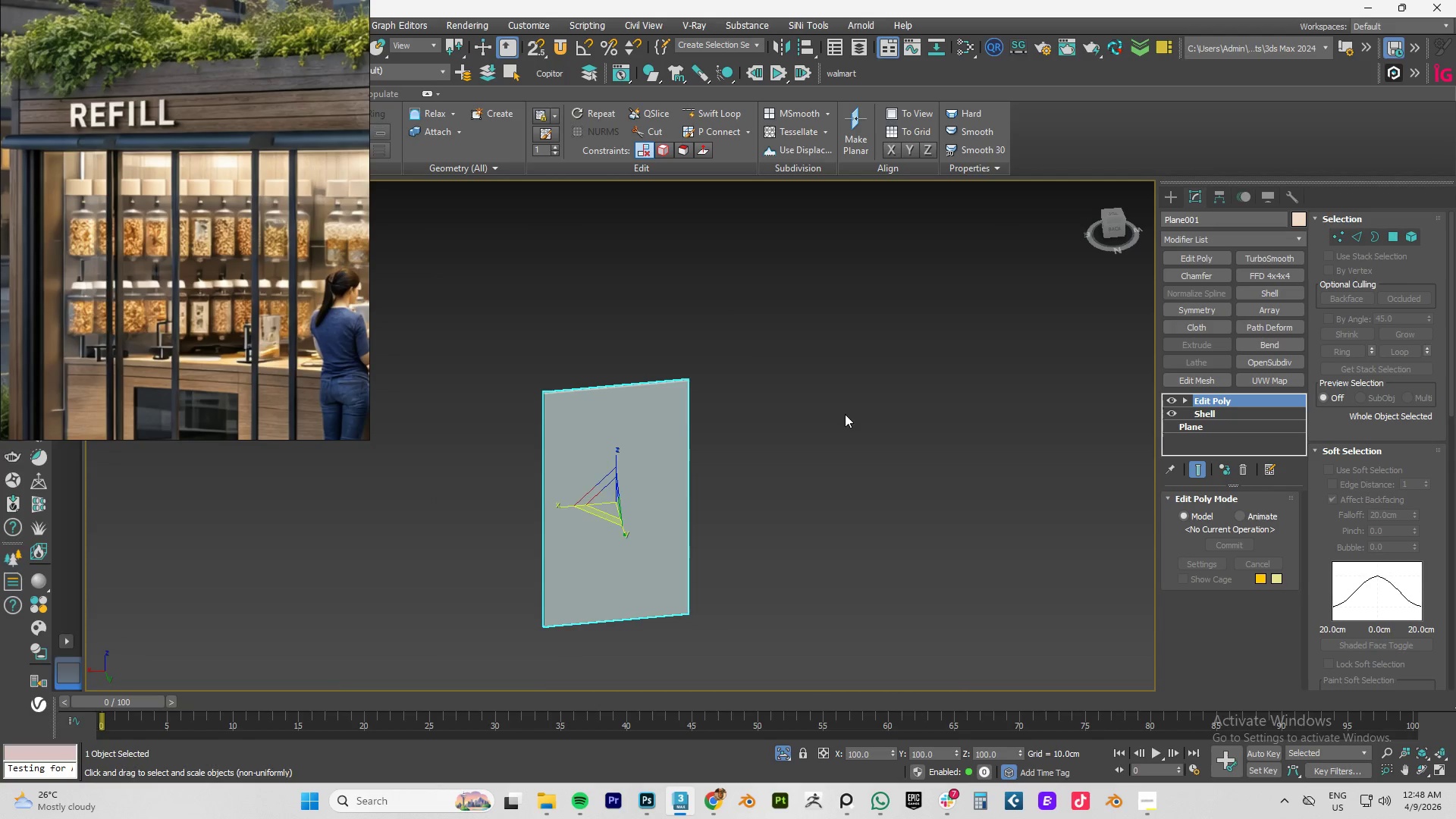 
scroll: coordinate [550, 441], scroll_direction: down, amount: 3.0
 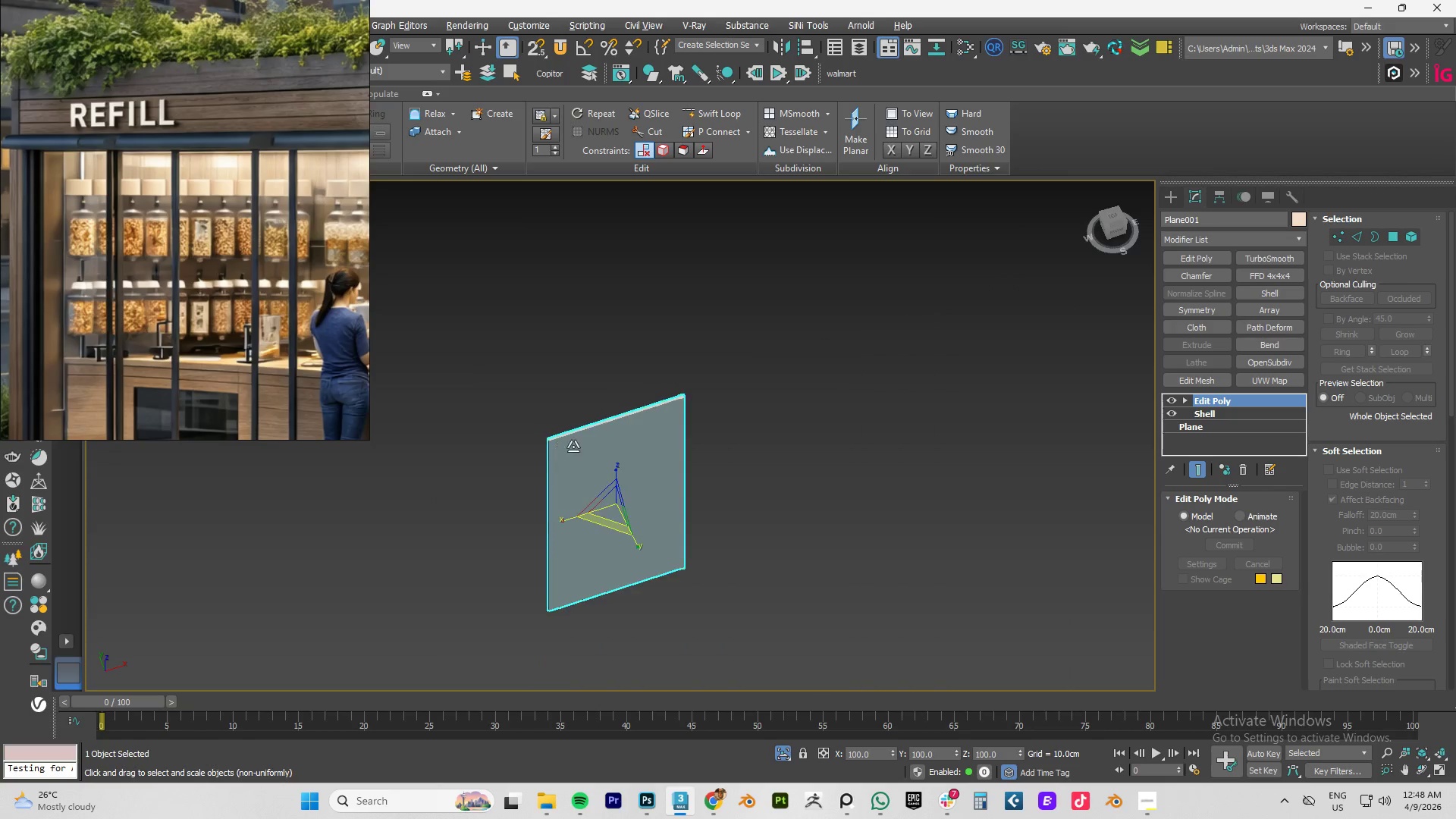 
key(W)
 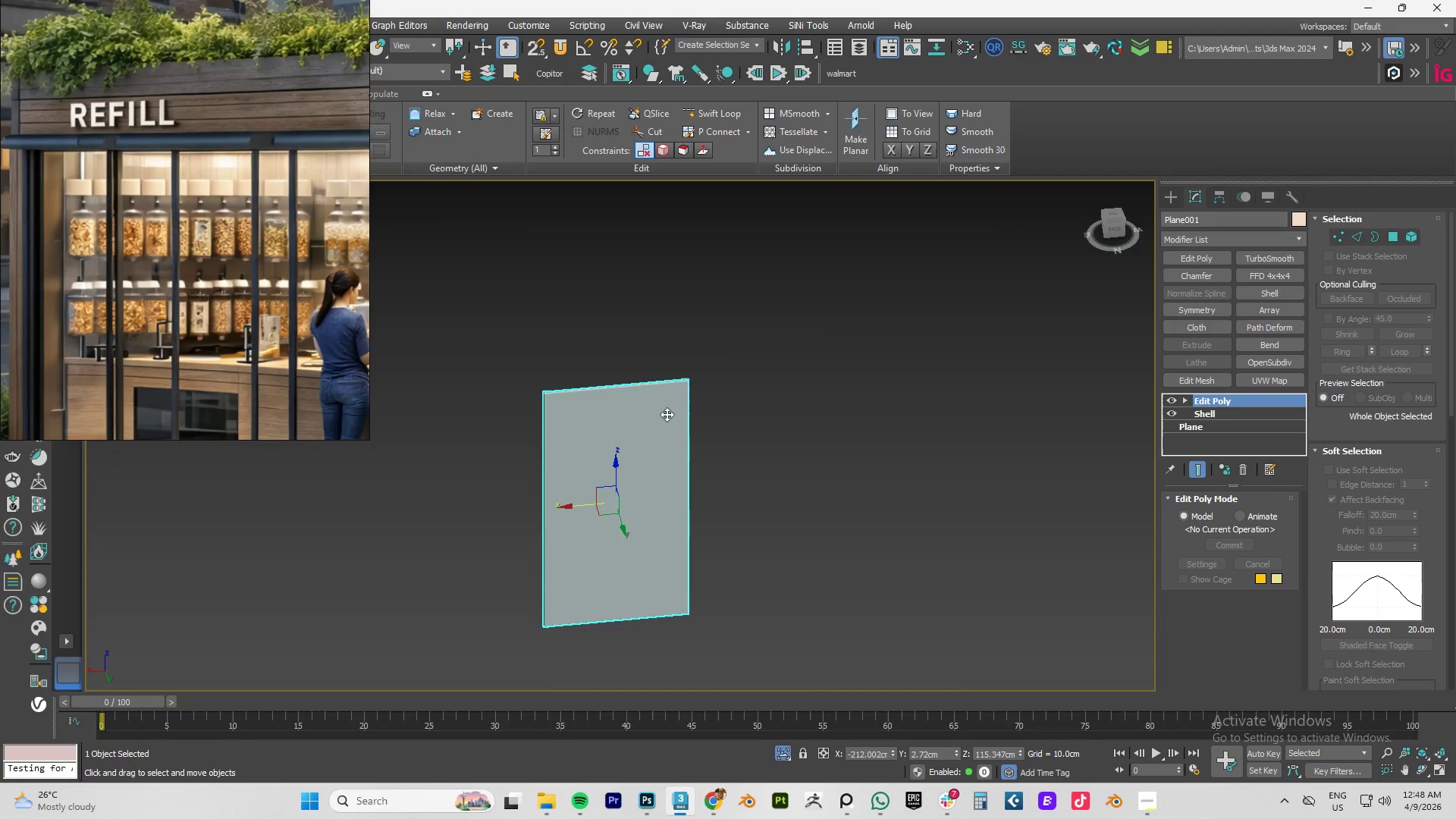 
hold_key(key=AltLeft, duration=0.55)
 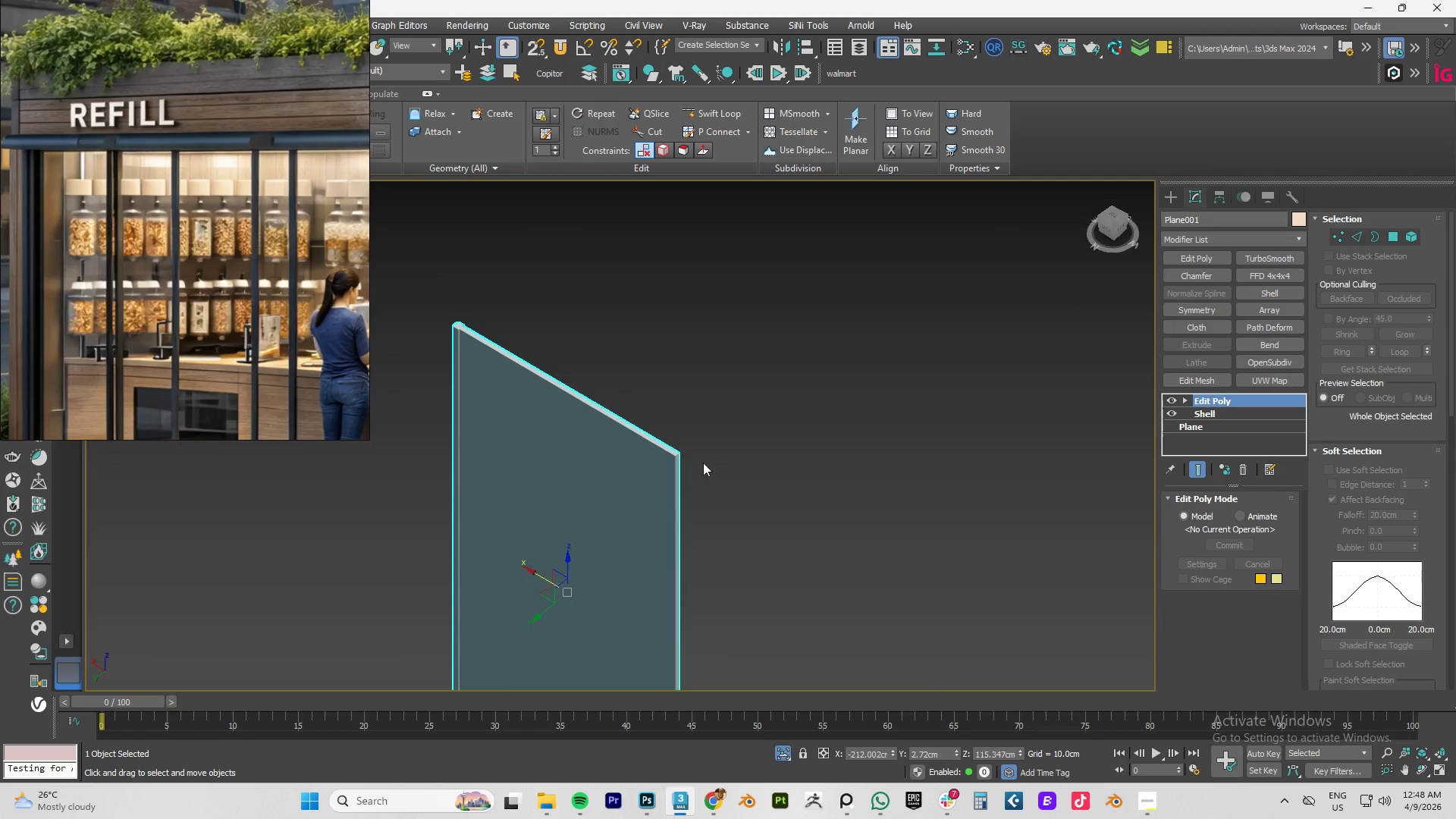 
scroll: coordinate [695, 480], scroll_direction: up, amount: 5.0
 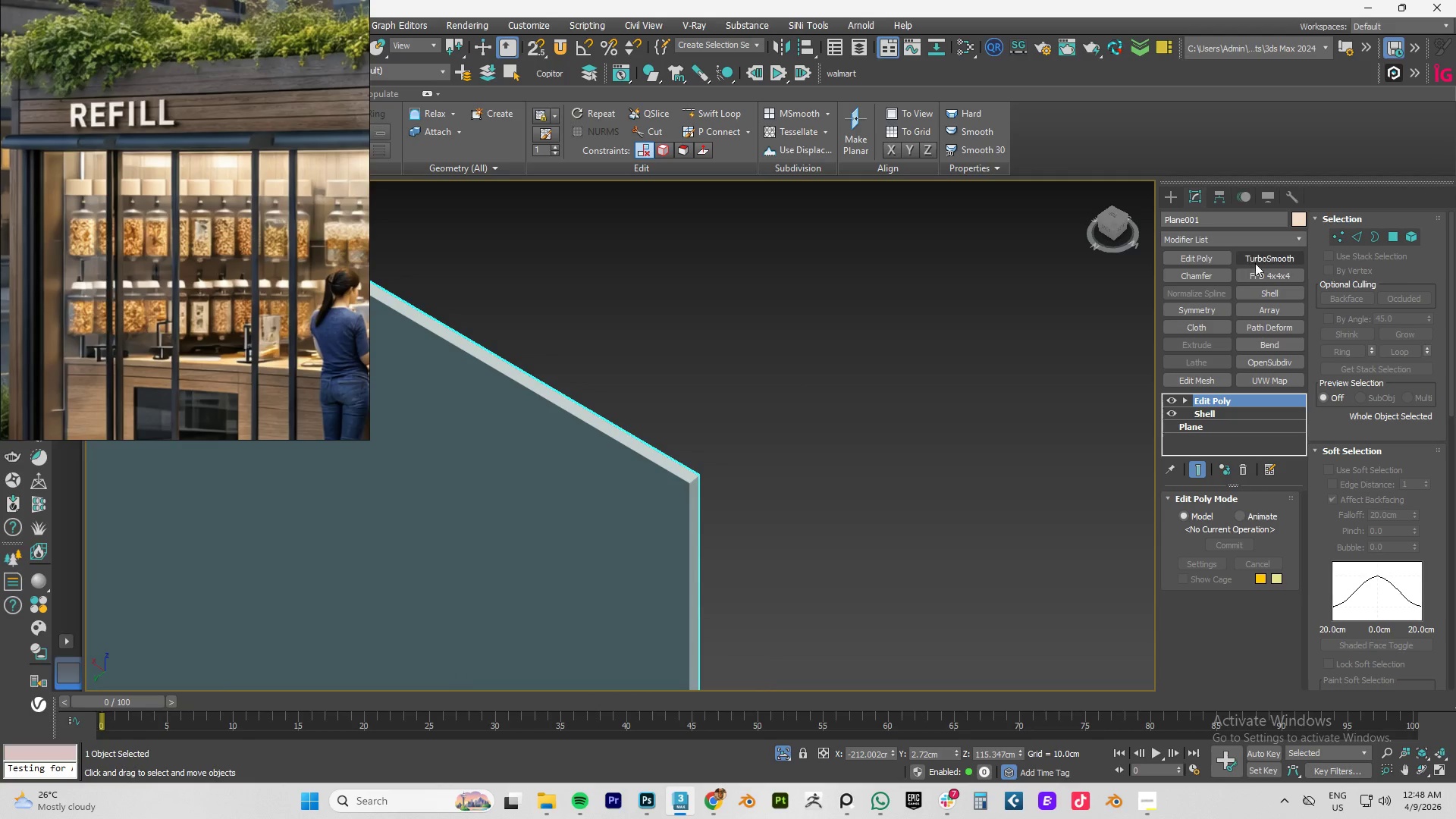 
left_click([1258, 259])
 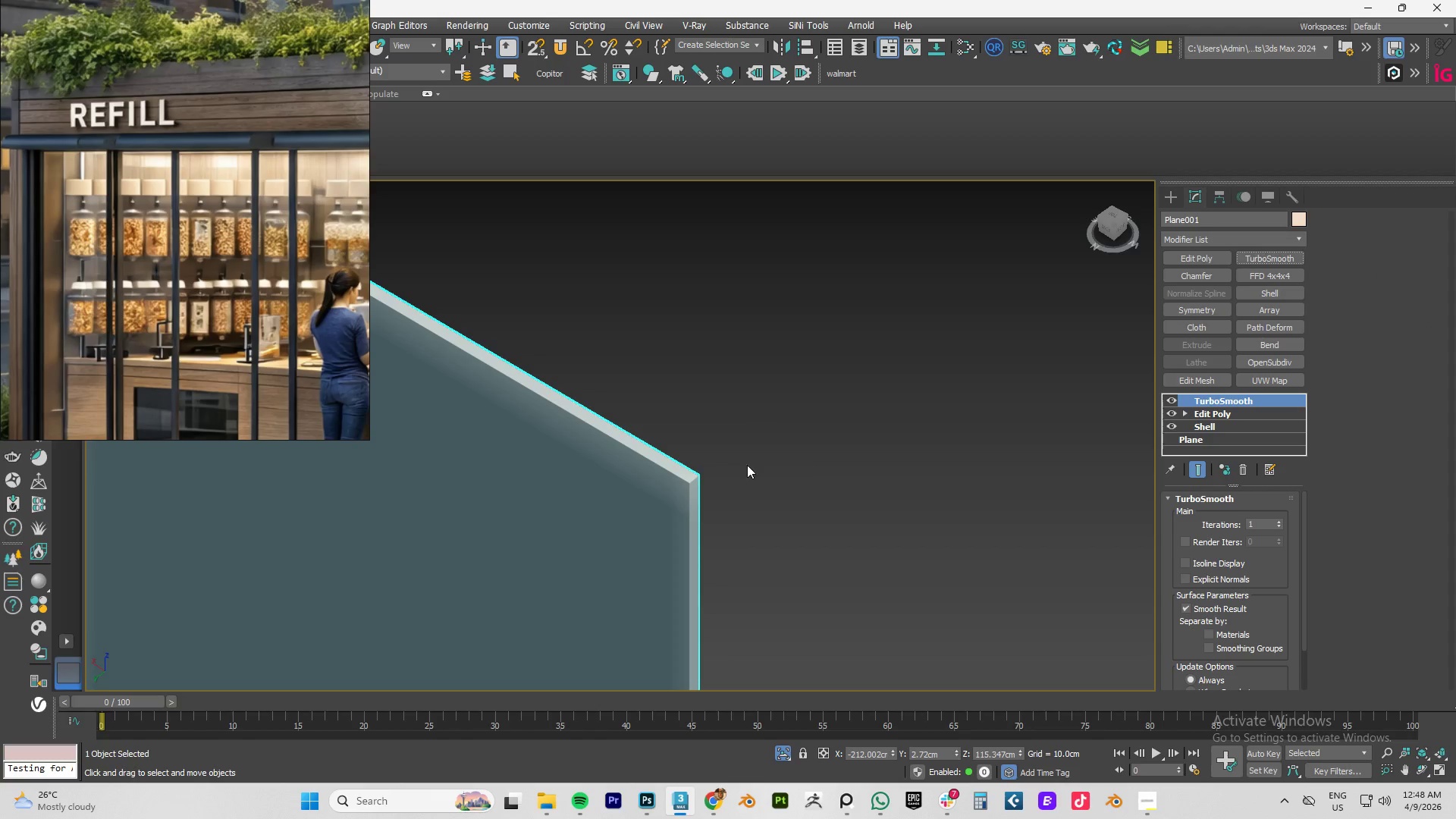 
scroll: coordinate [696, 469], scroll_direction: up, amount: 4.0
 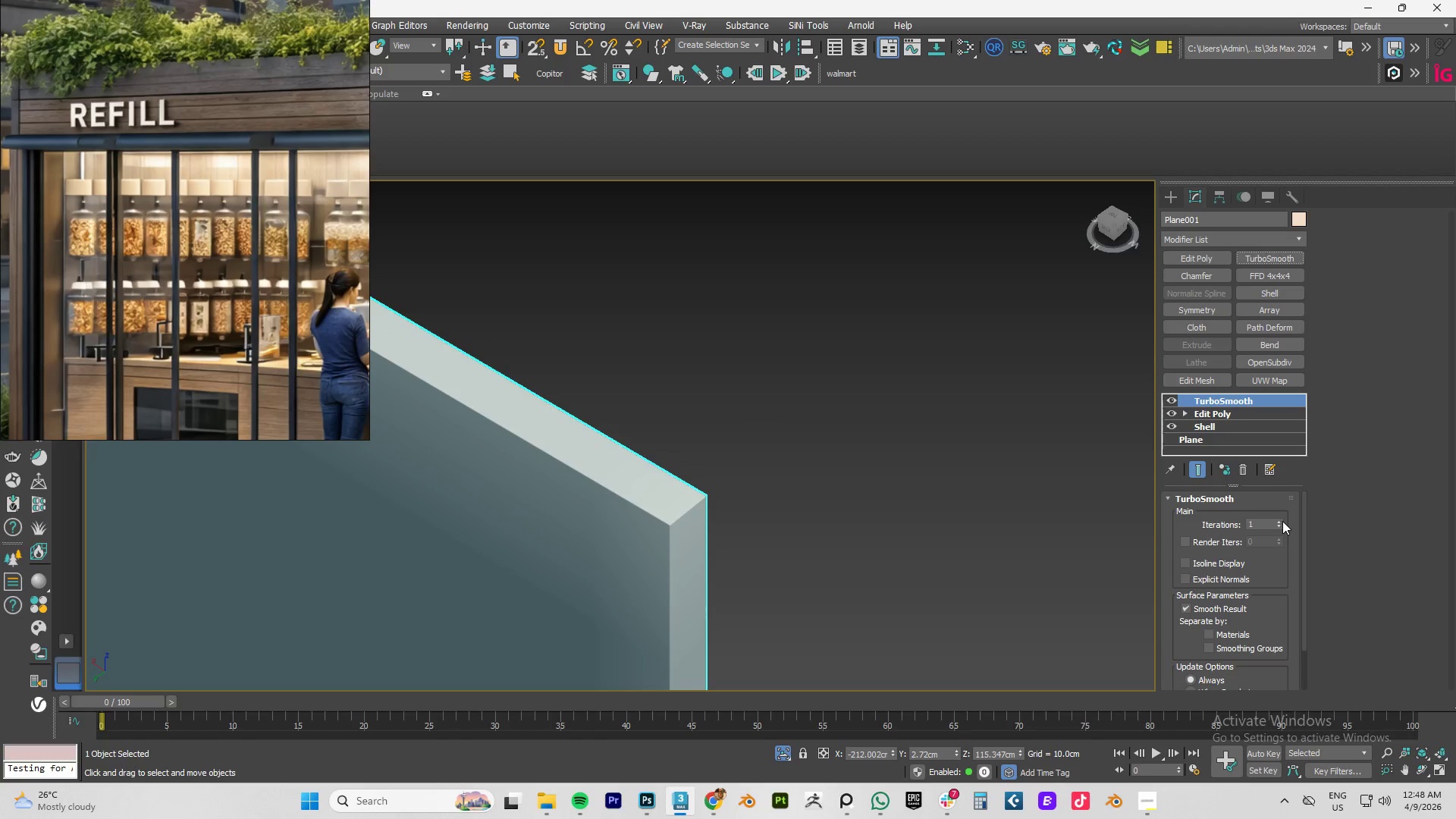 
left_click([1280, 520])
 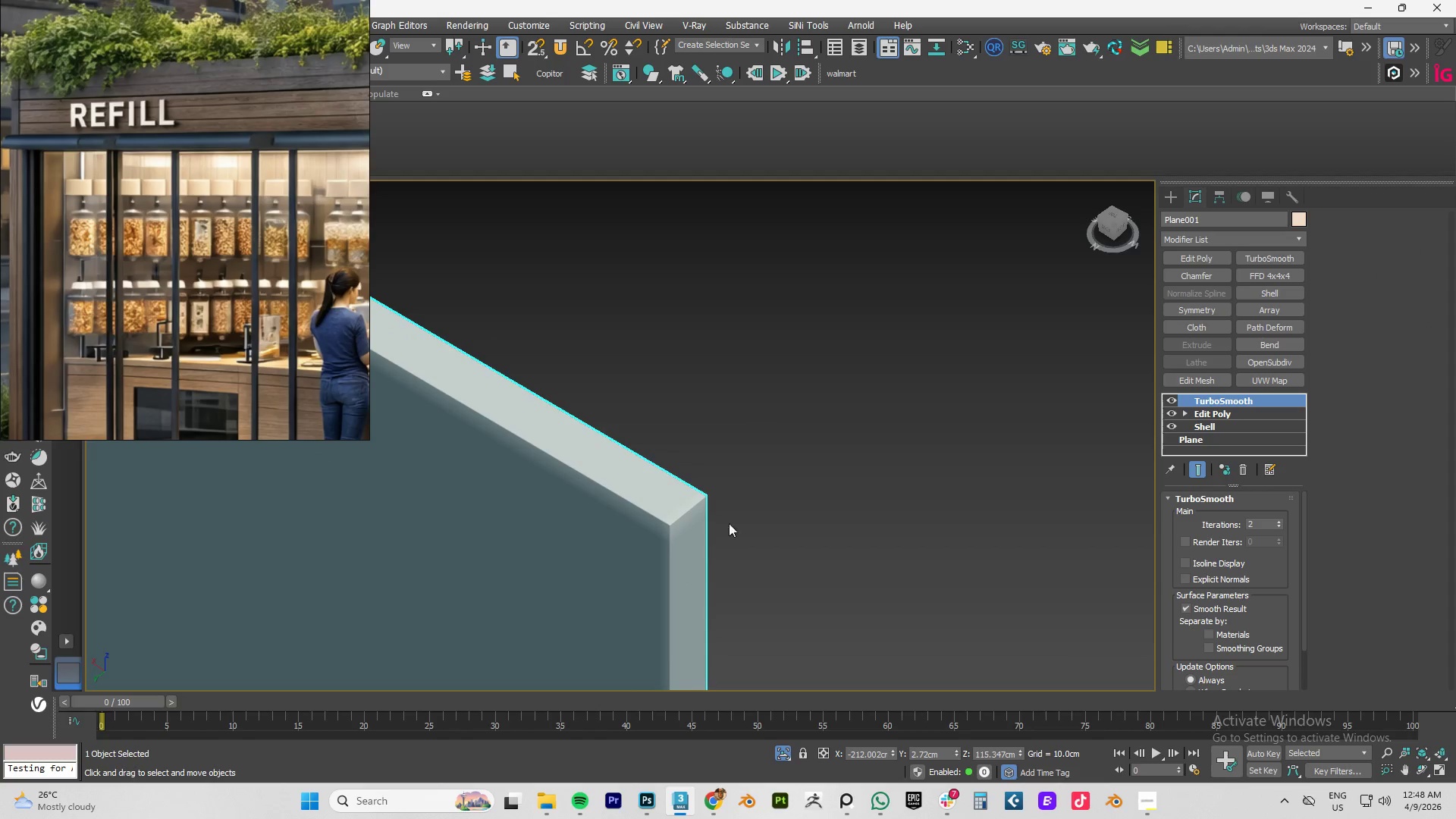 
scroll: coordinate [718, 504], scroll_direction: up, amount: 7.0
 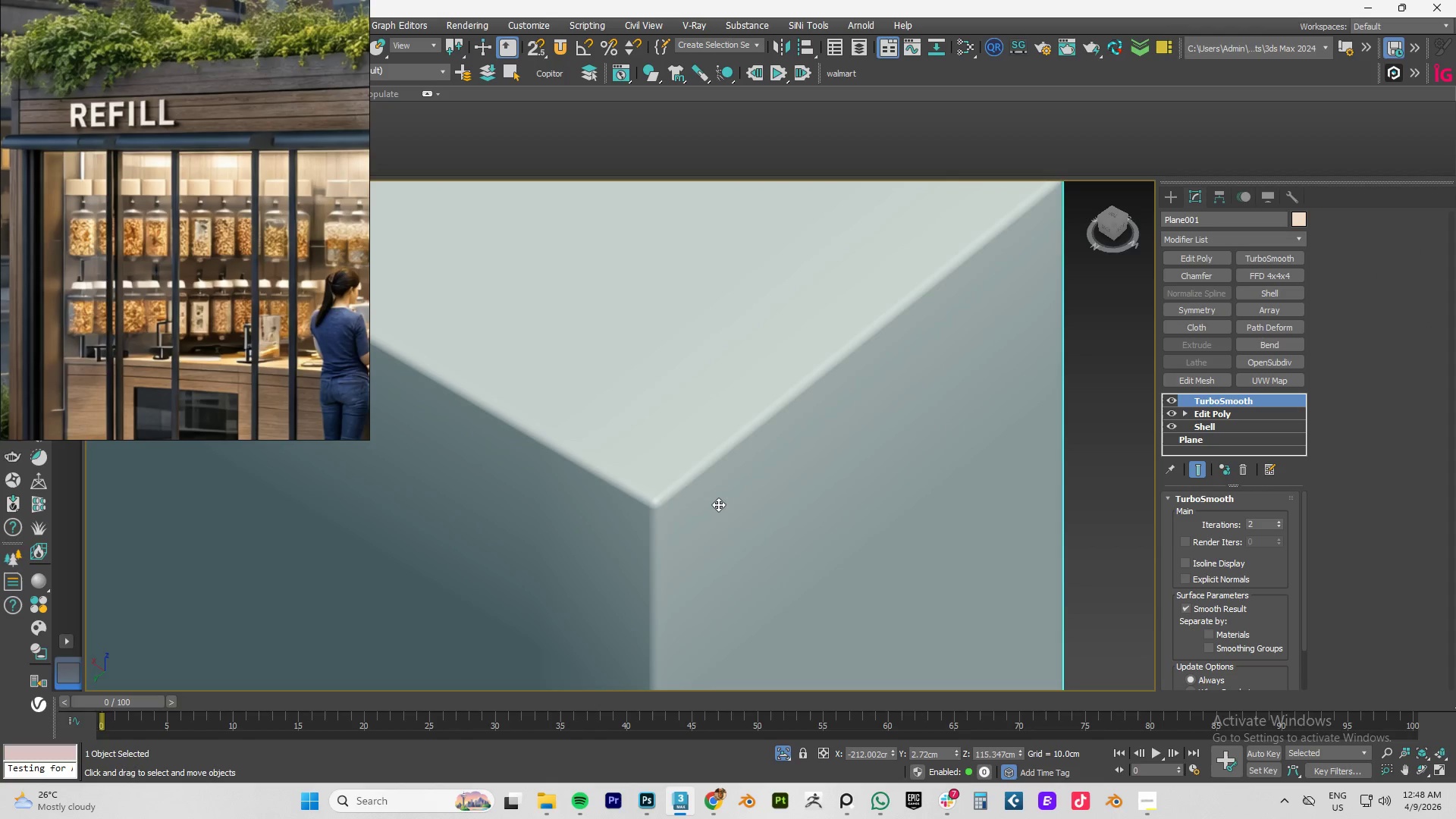 
scroll: coordinate [749, 493], scroll_direction: down, amount: 8.0
 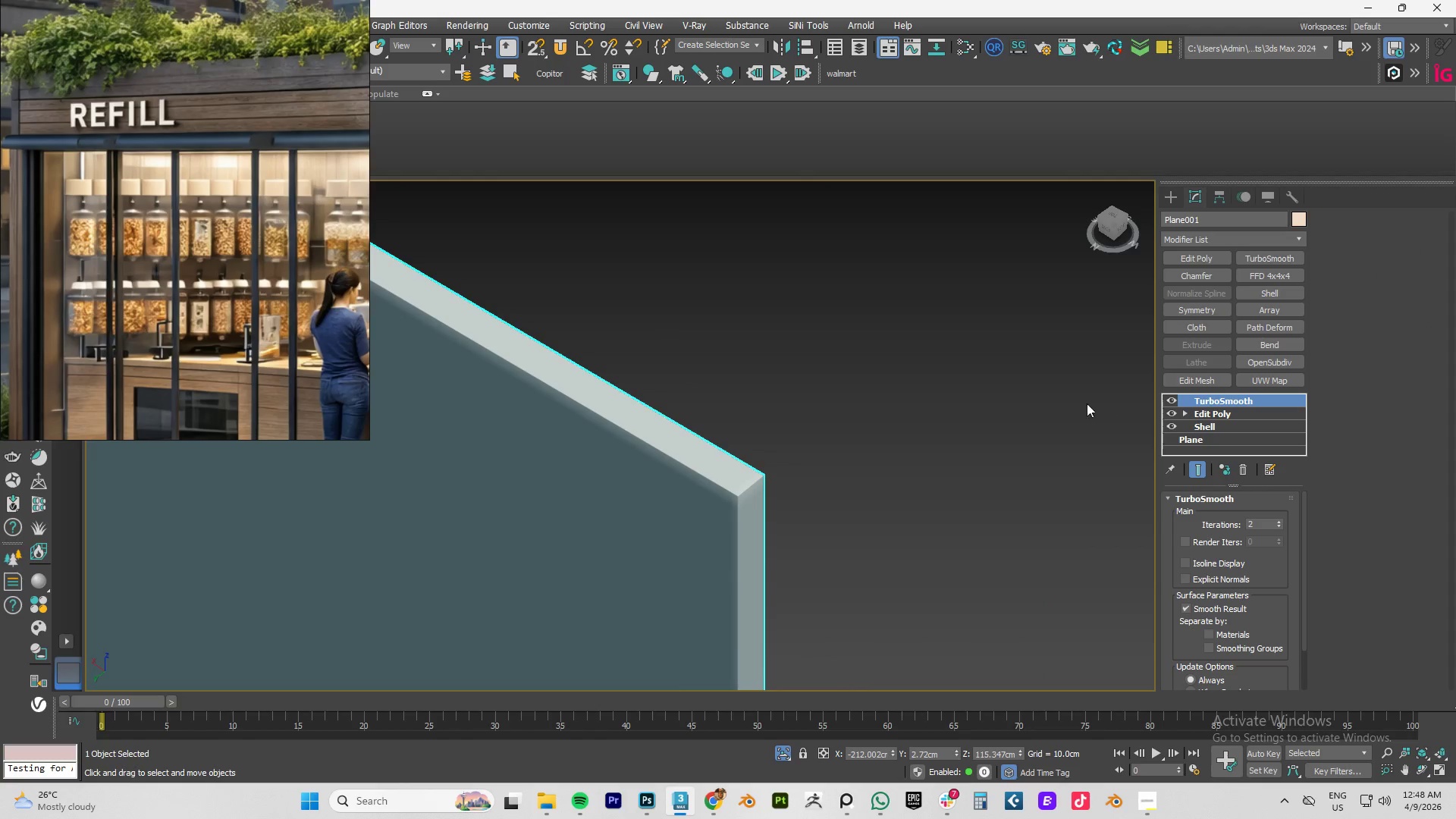 
key(F4)
 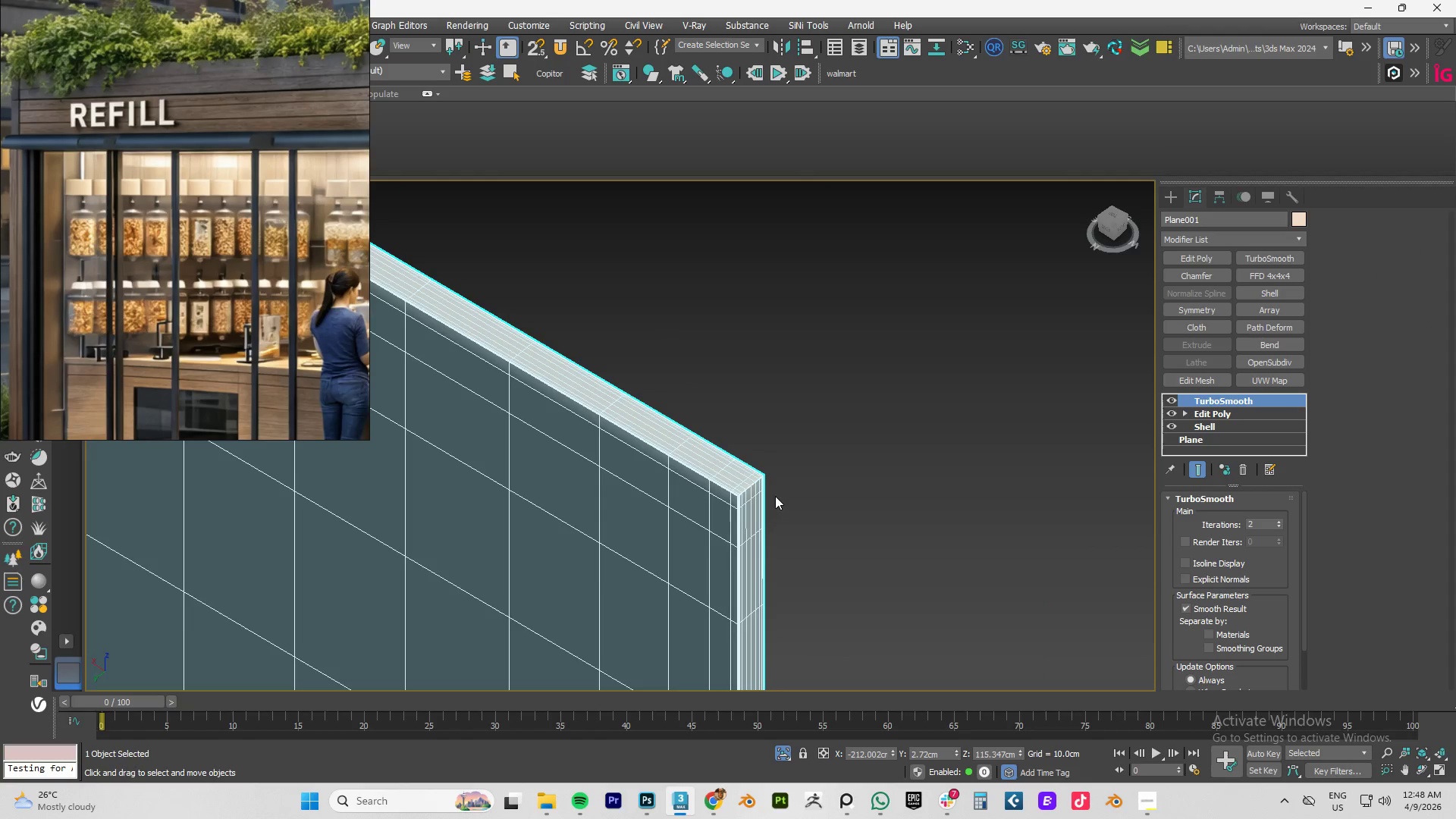 
scroll: coordinate [725, 495], scroll_direction: up, amount: 7.0
 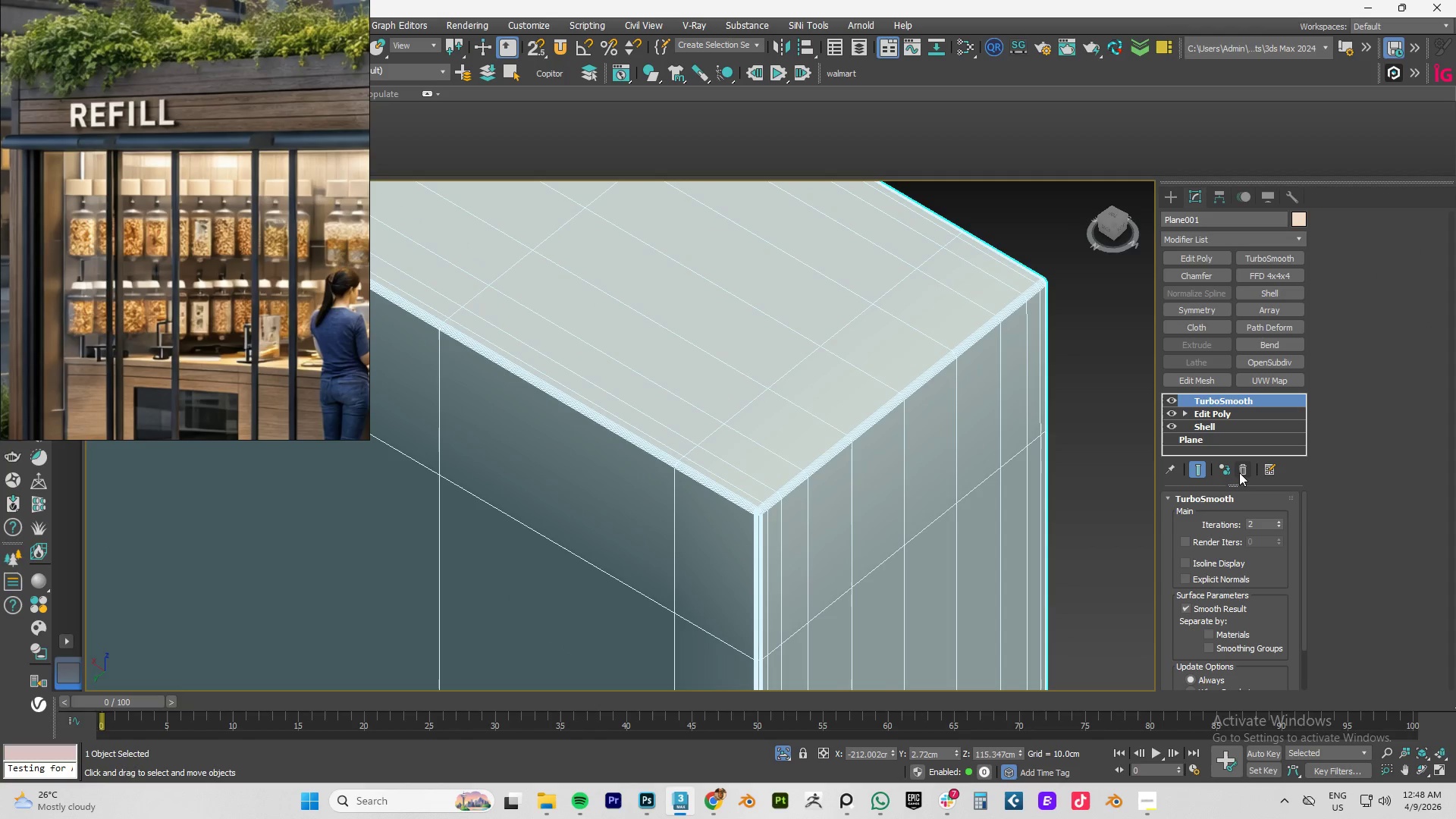 
left_click([1245, 470])
 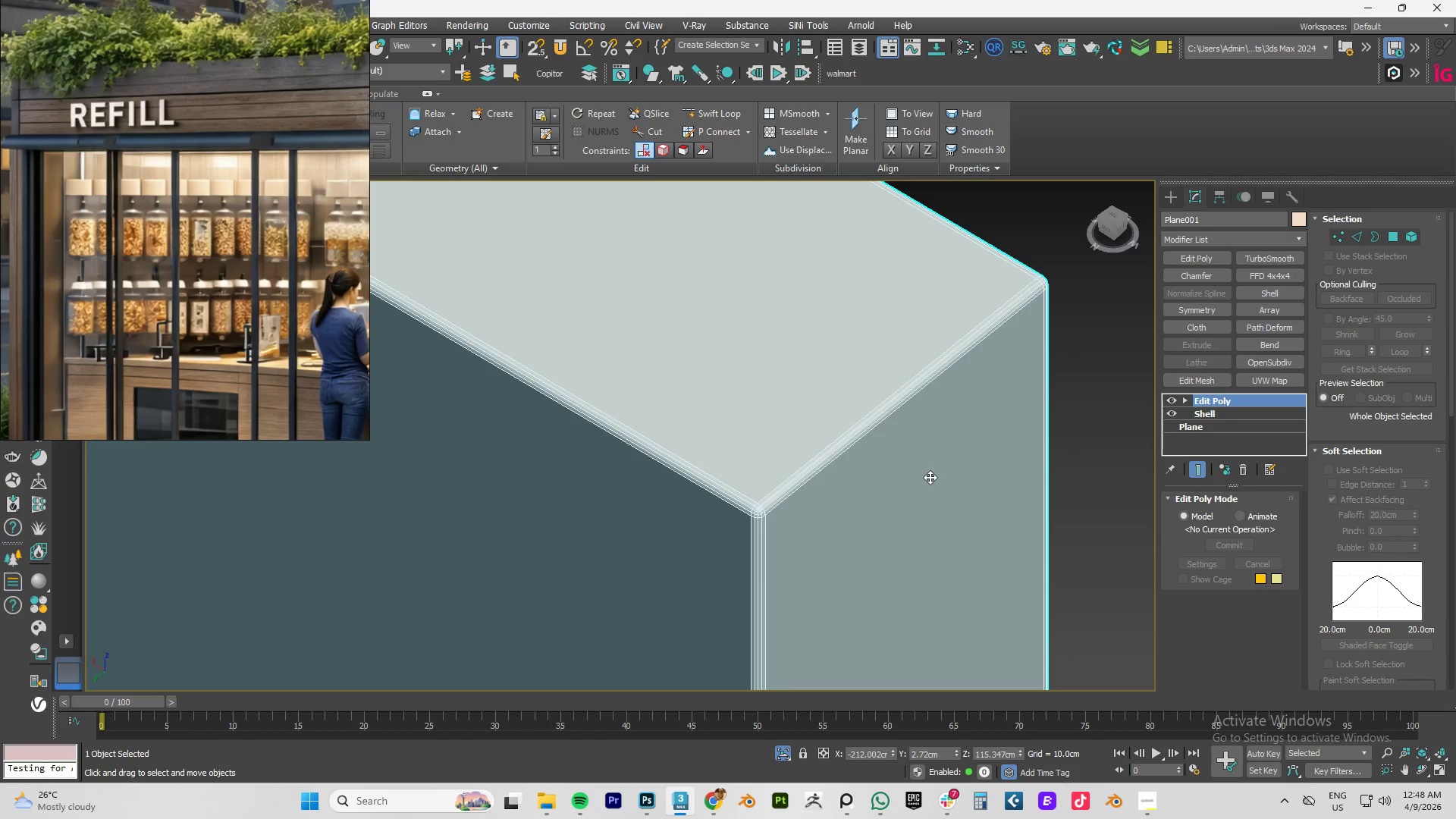 
key(F4)
 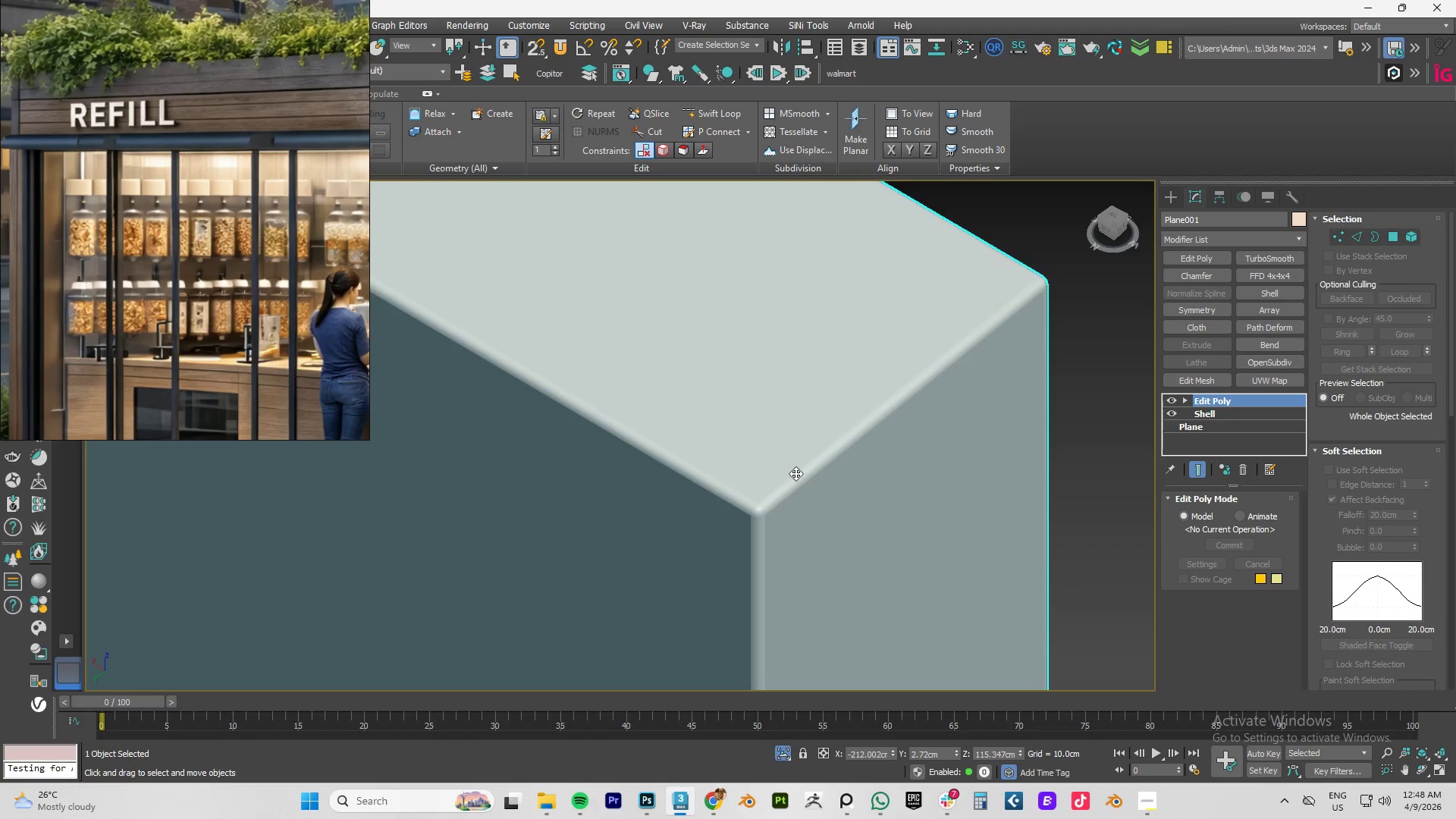 
hold_key(key=AltLeft, duration=0.66)
 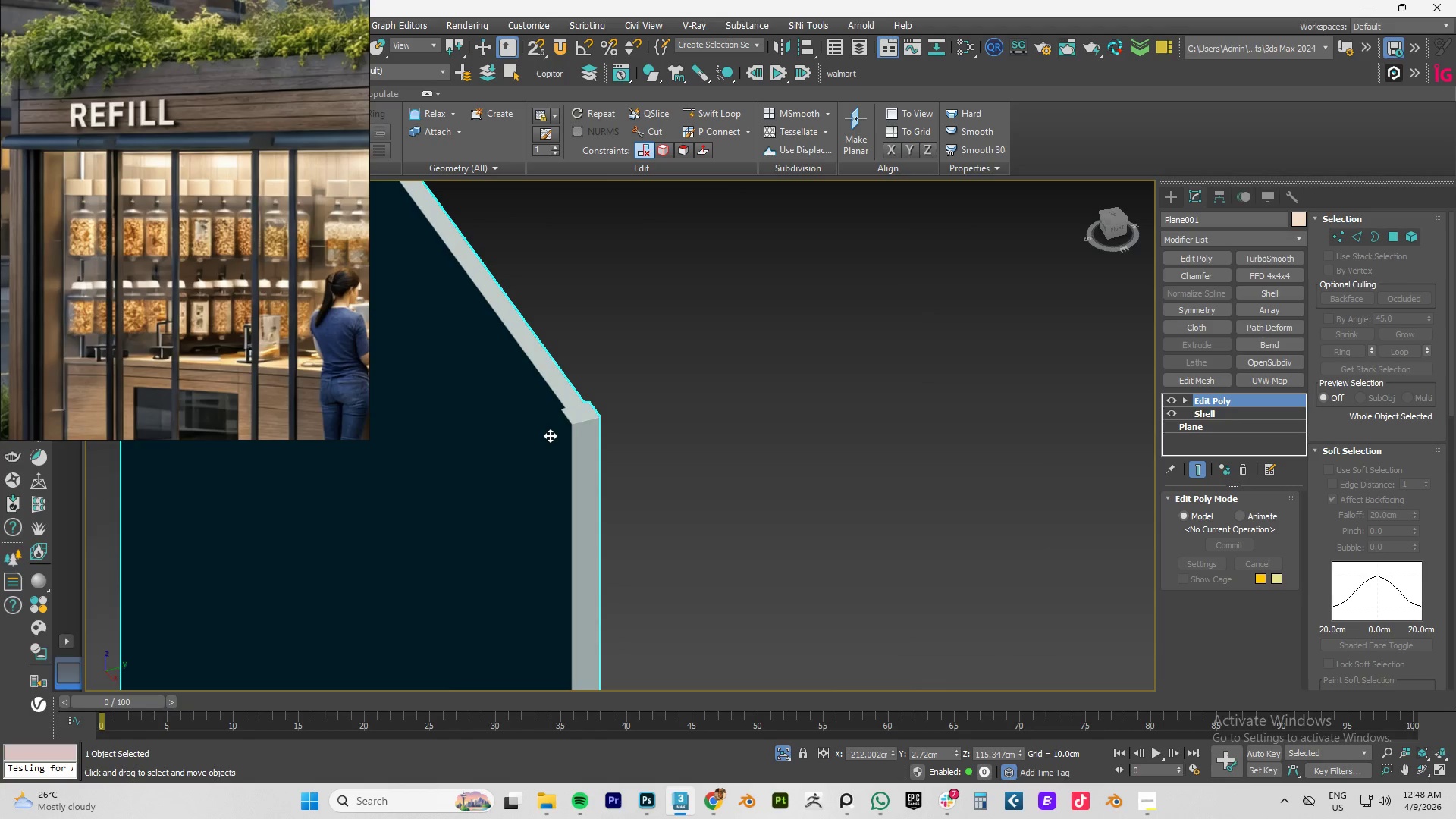 
scroll: coordinate [796, 472], scroll_direction: down, amount: 9.0
 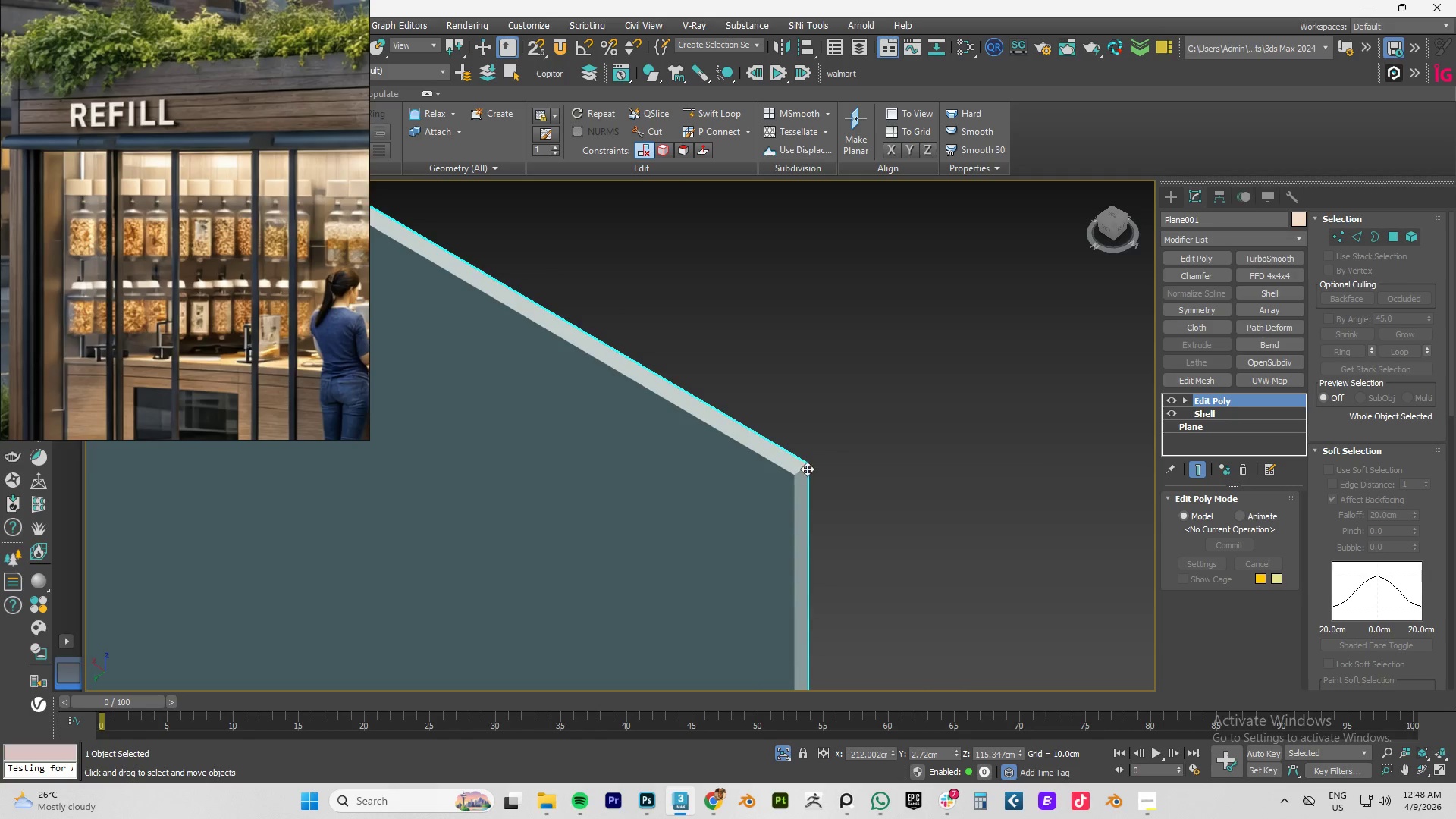 
hold_key(key=AltLeft, duration=0.73)
 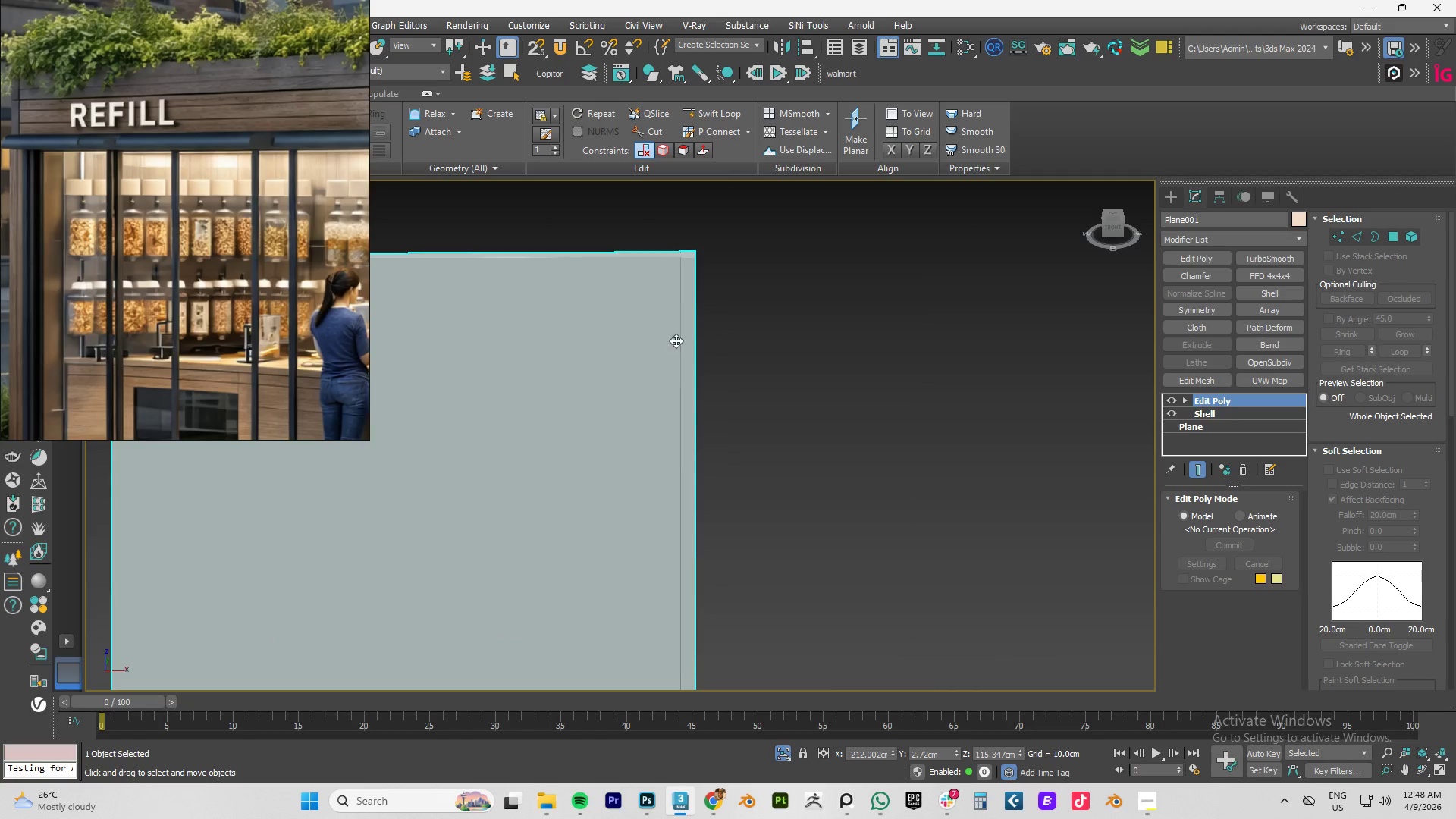 
scroll: coordinate [550, 435], scroll_direction: down, amount: 3.0
 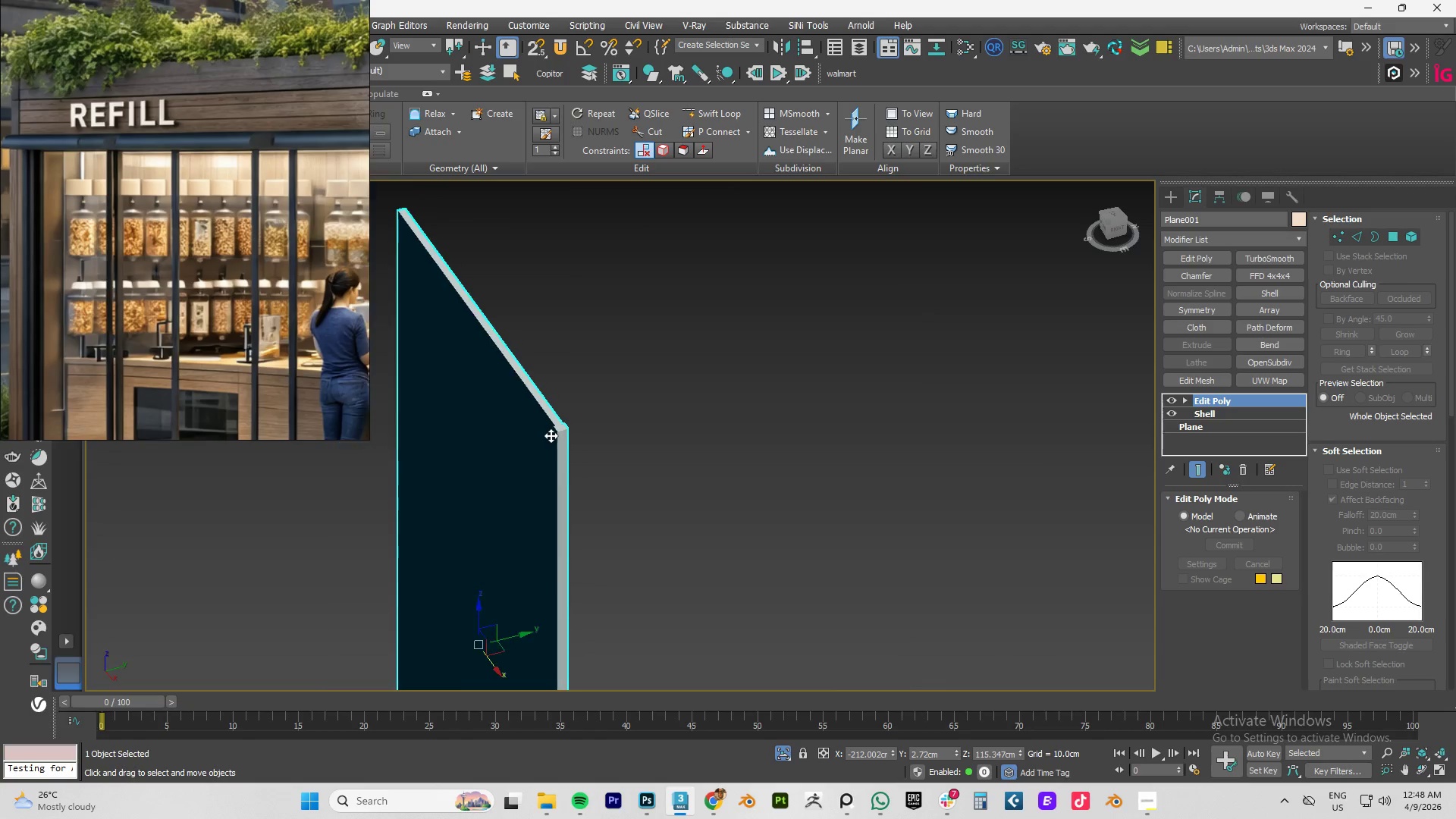 
middle_click([691, 273])
 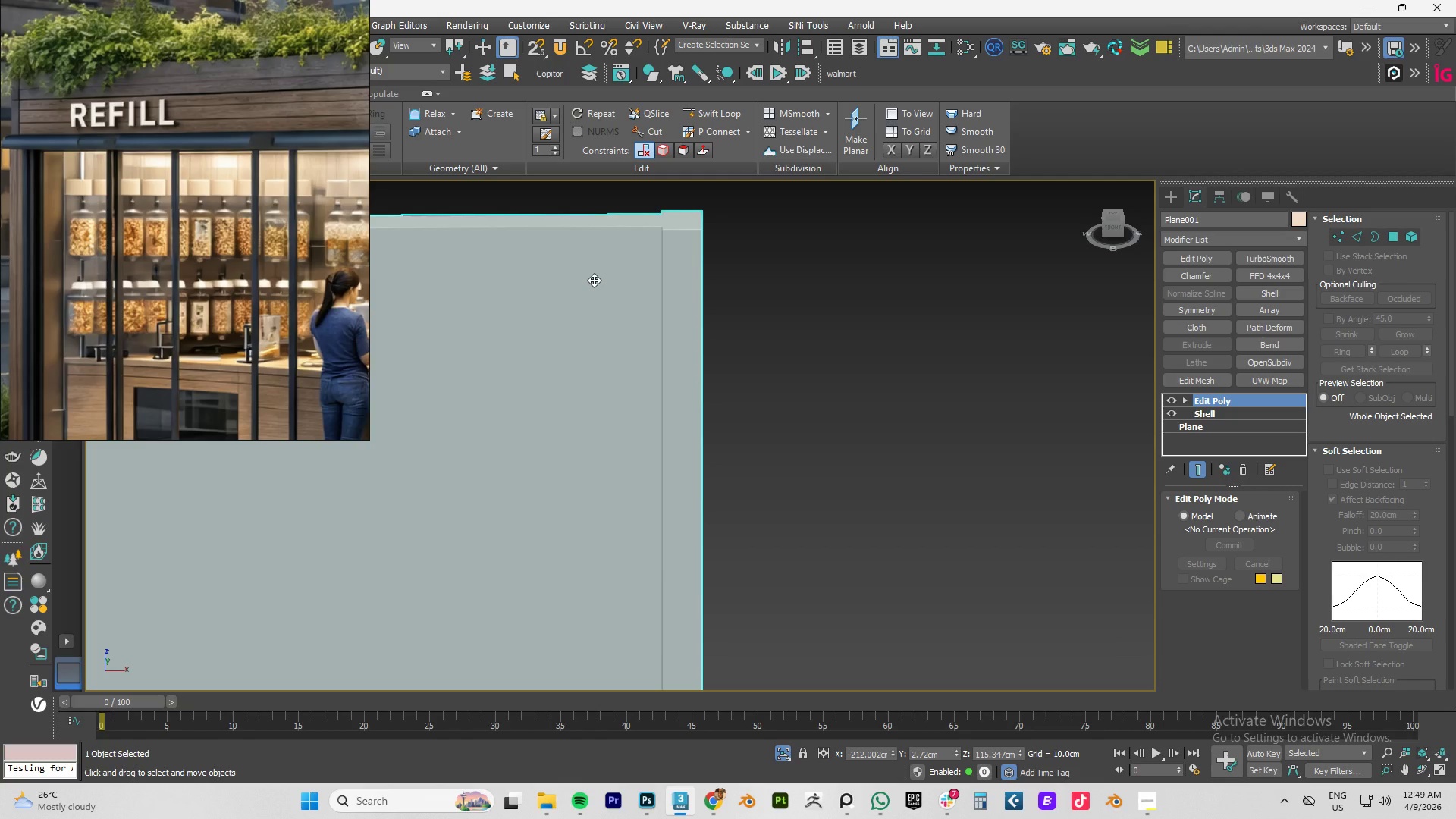 
scroll: coordinate [691, 273], scroll_direction: up, amount: 4.0
 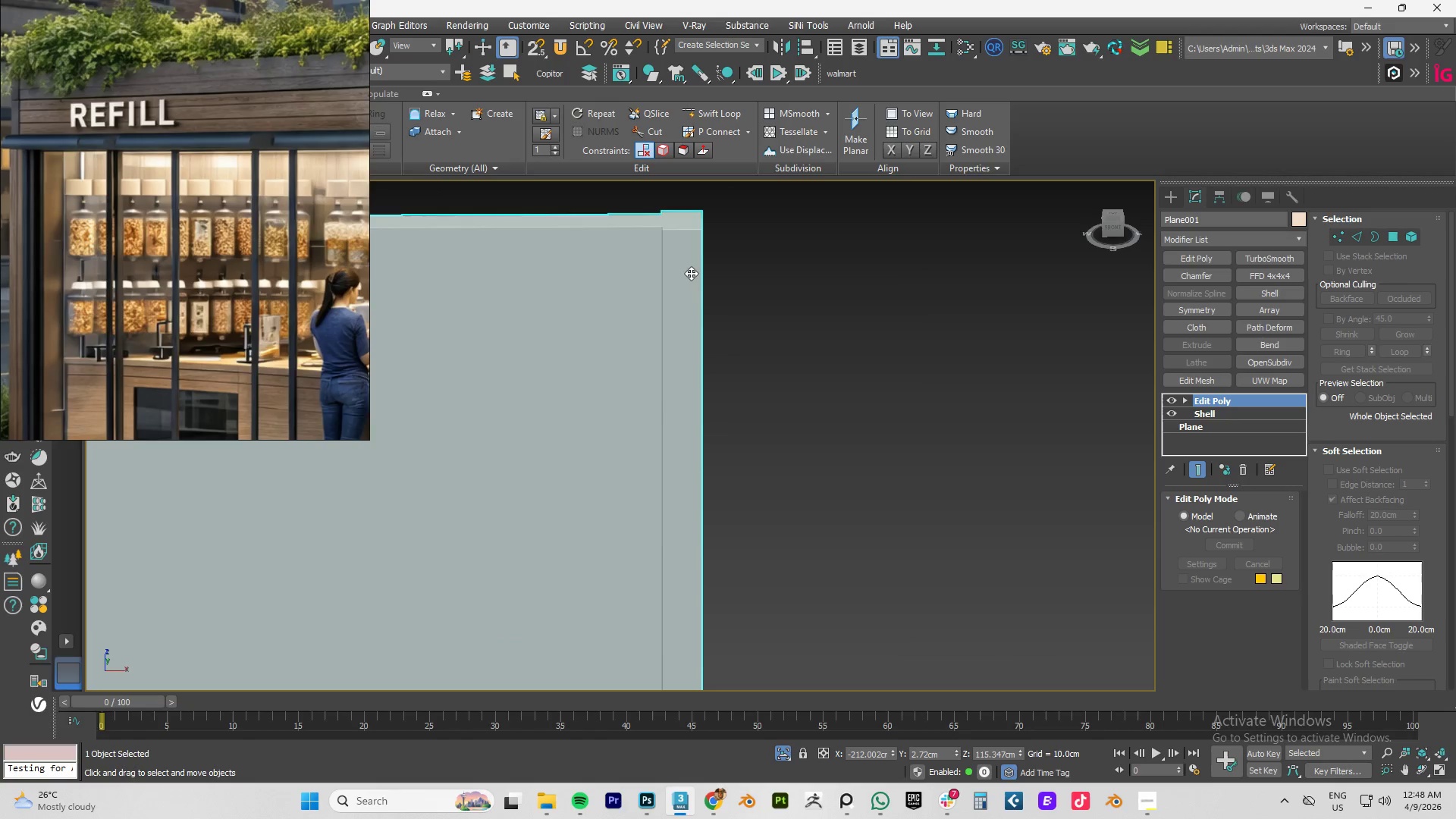 
wait(30.42)
 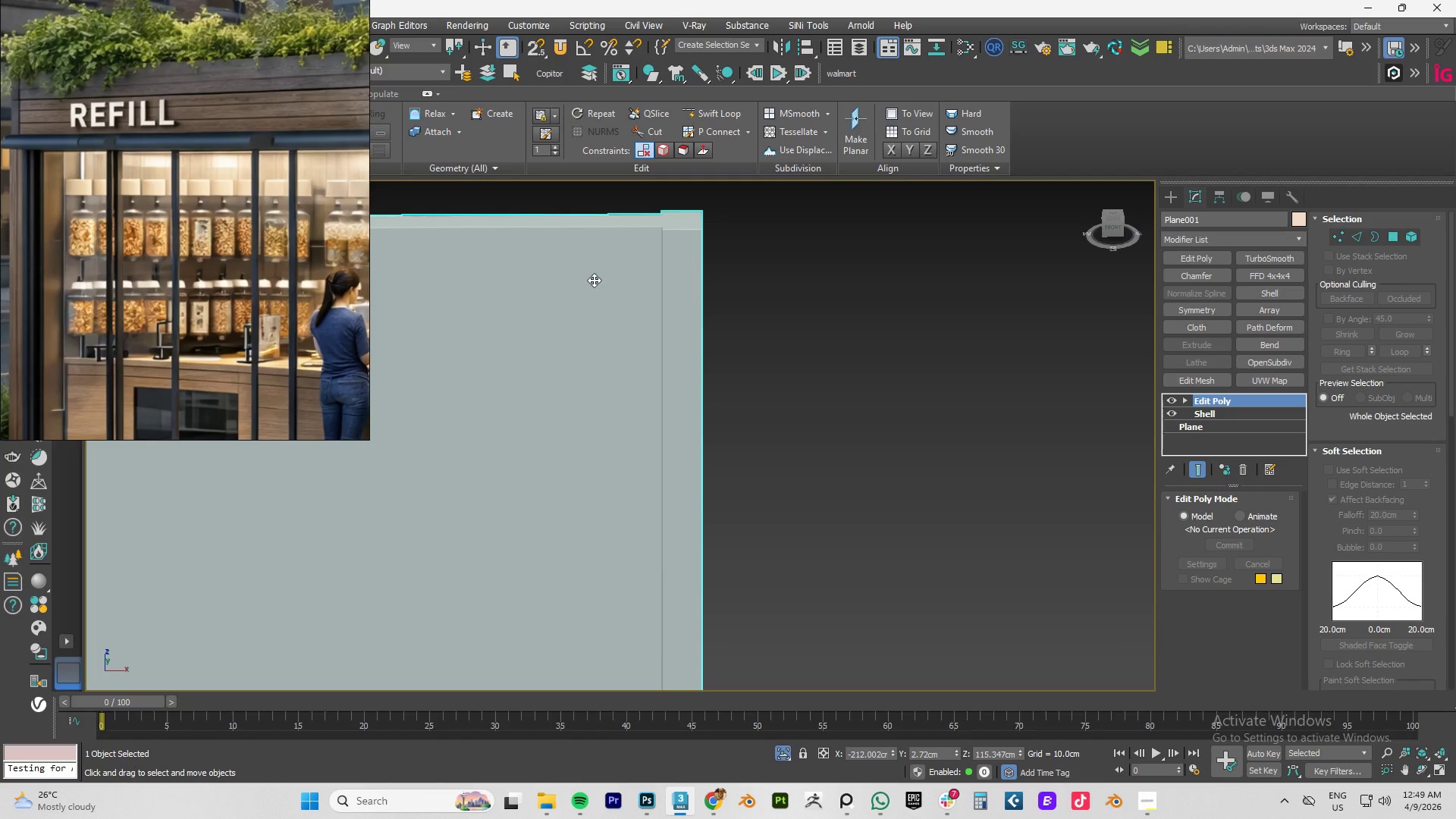 
scroll: coordinate [715, 320], scroll_direction: down, amount: 7.0
 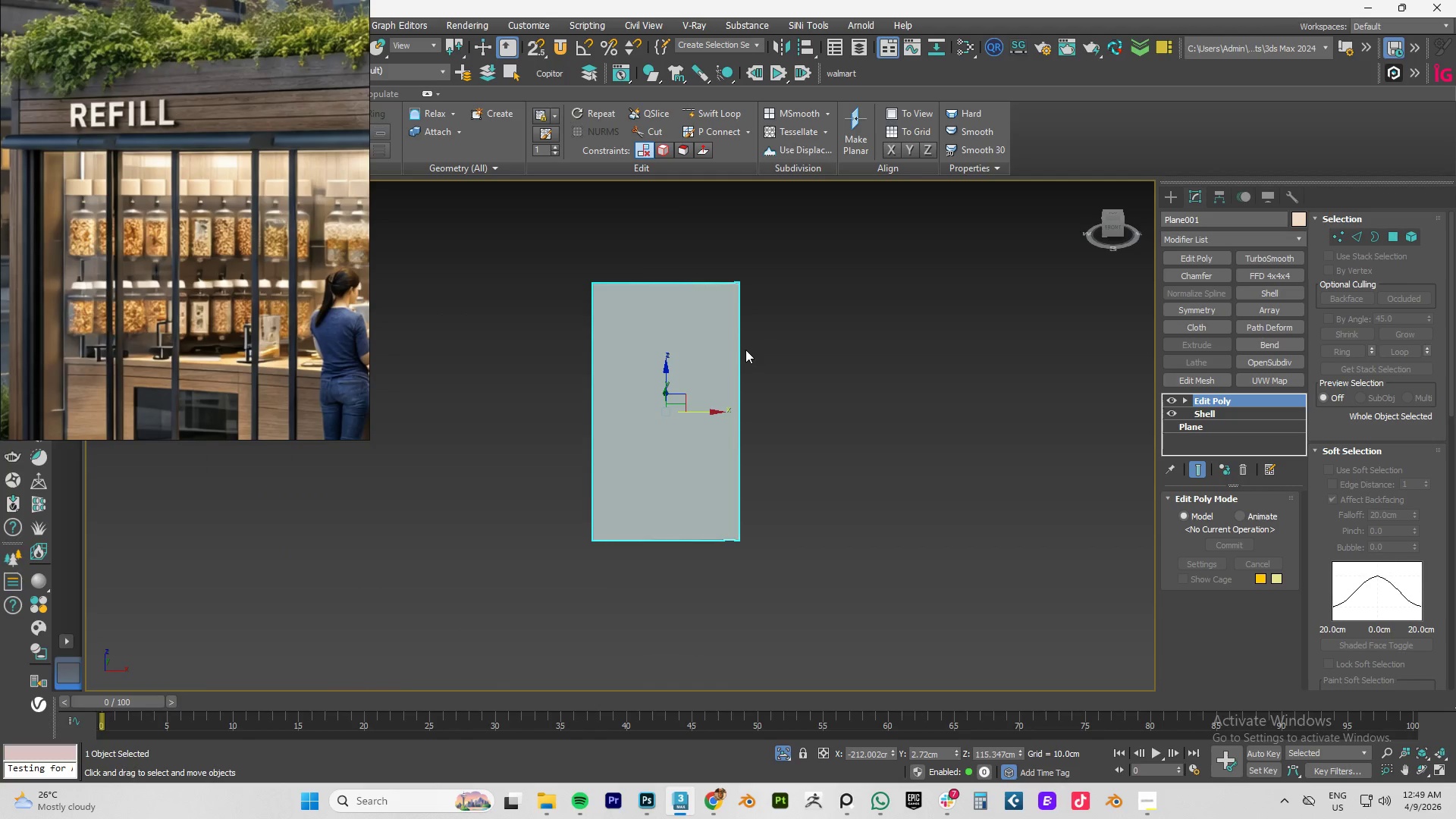 
hold_key(key=AltLeft, duration=0.83)
 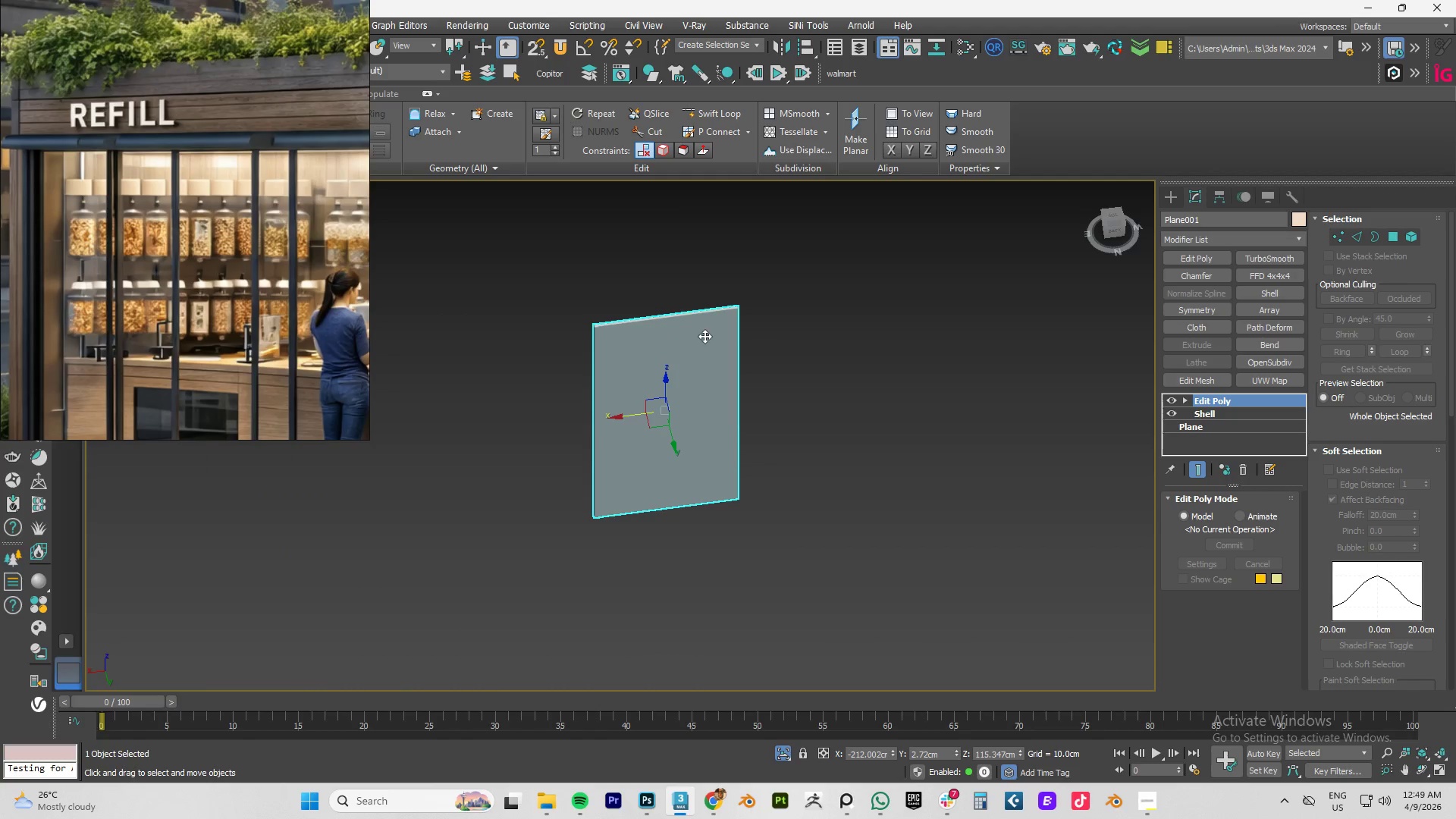 
hold_key(key=AltLeft, duration=1.41)
 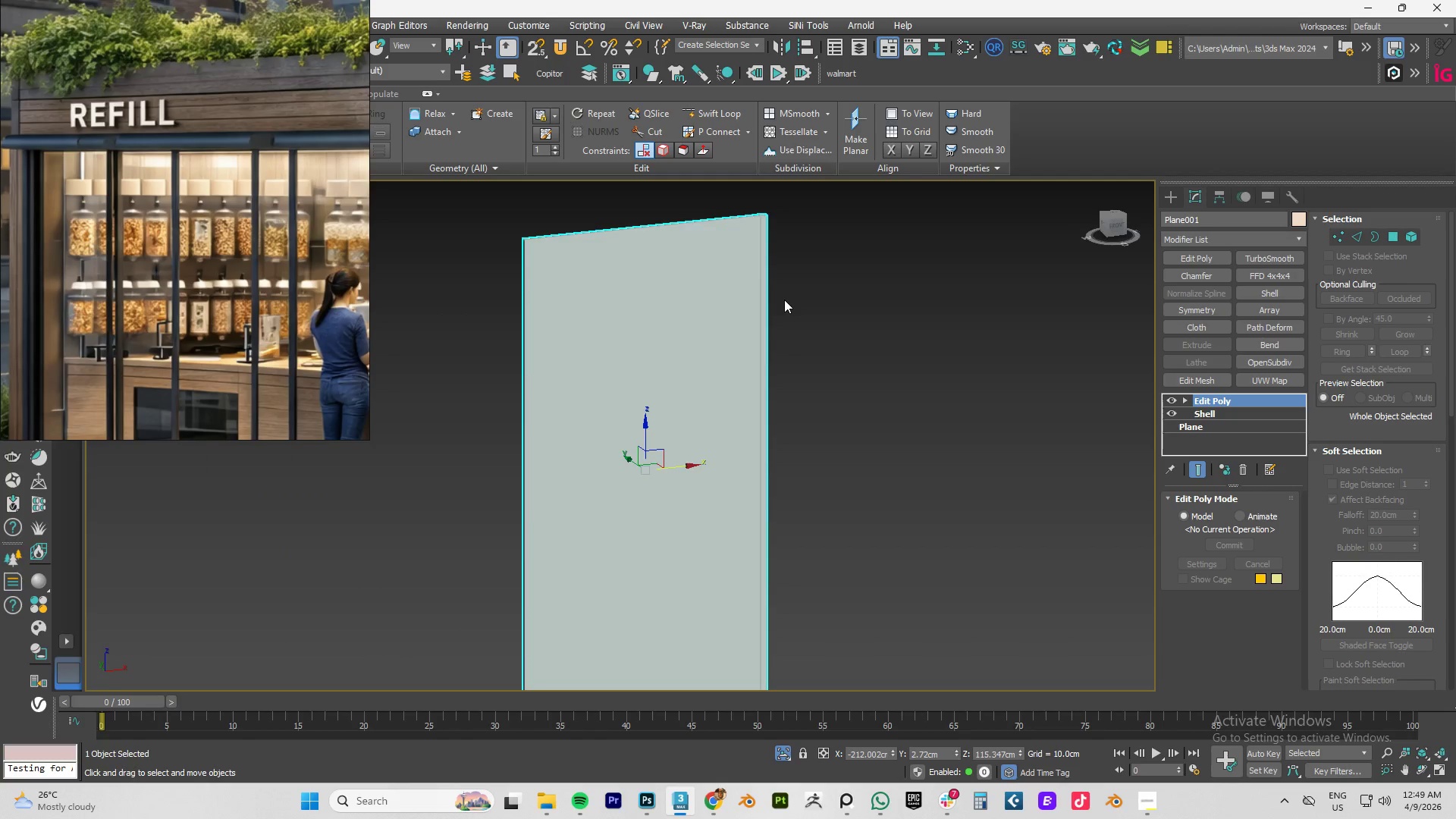 
scroll: coordinate [683, 338], scroll_direction: up, amount: 3.0
 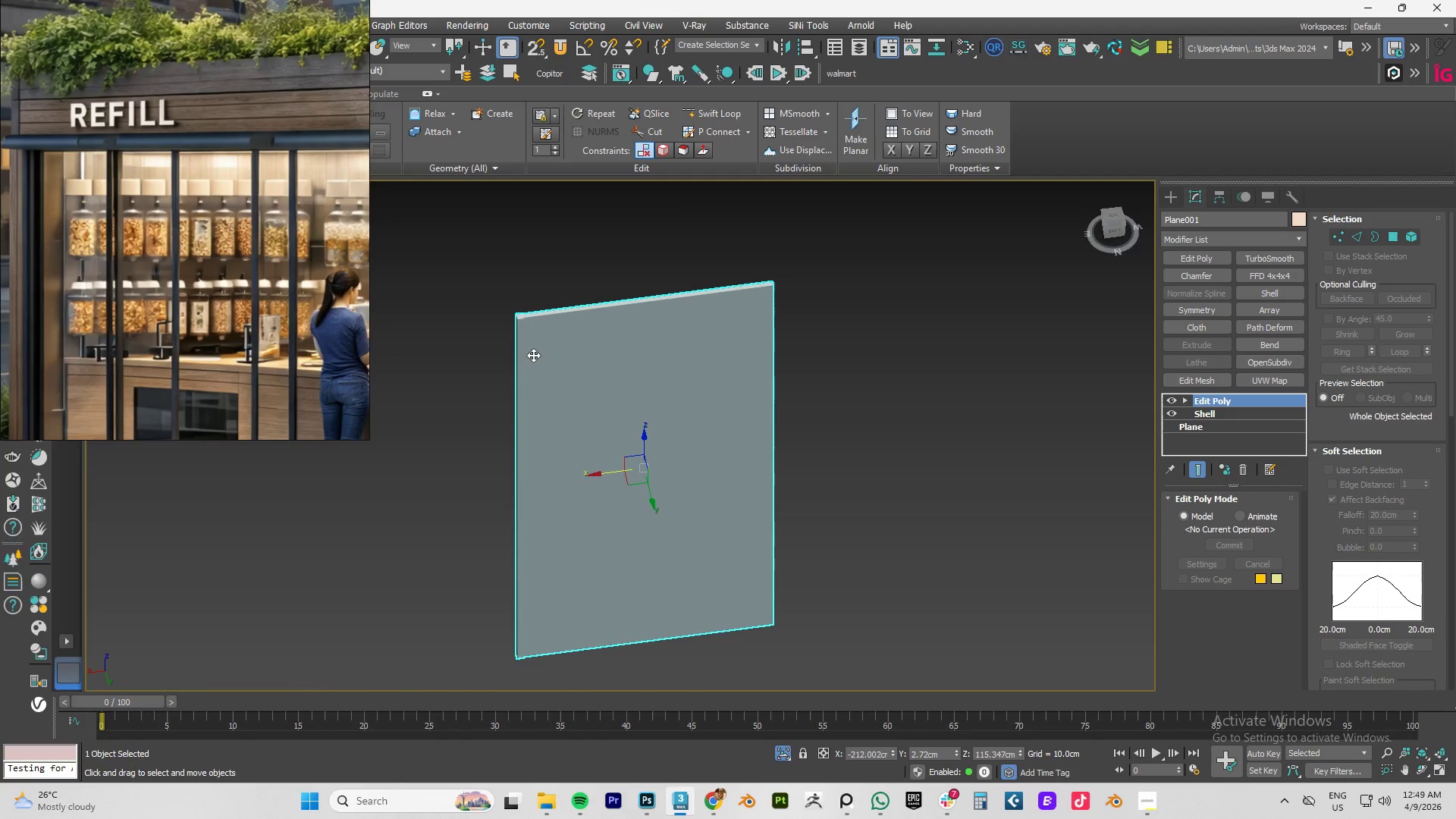 
key(Alt+Q)
 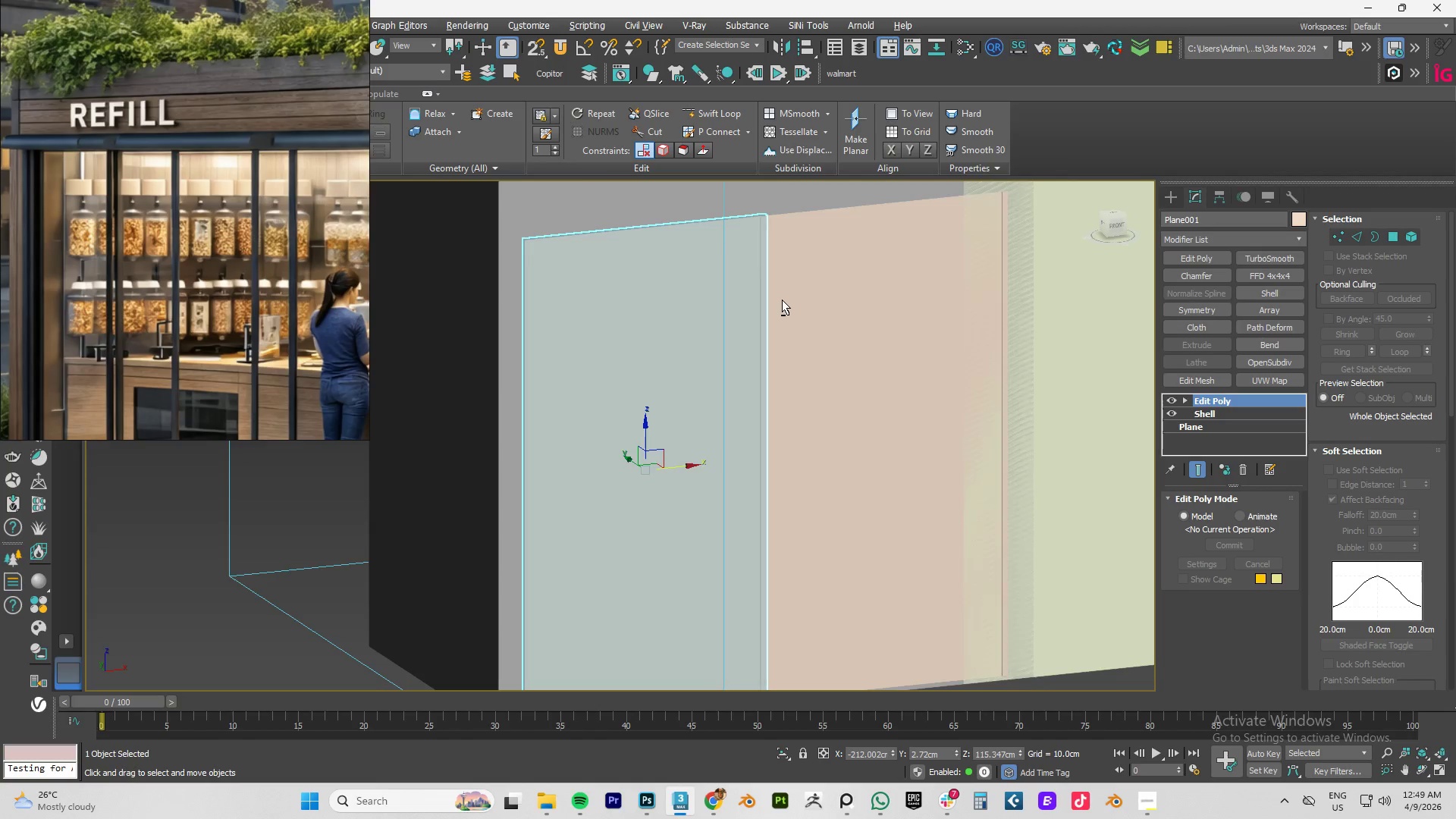 
key(Alt+AltLeft)
 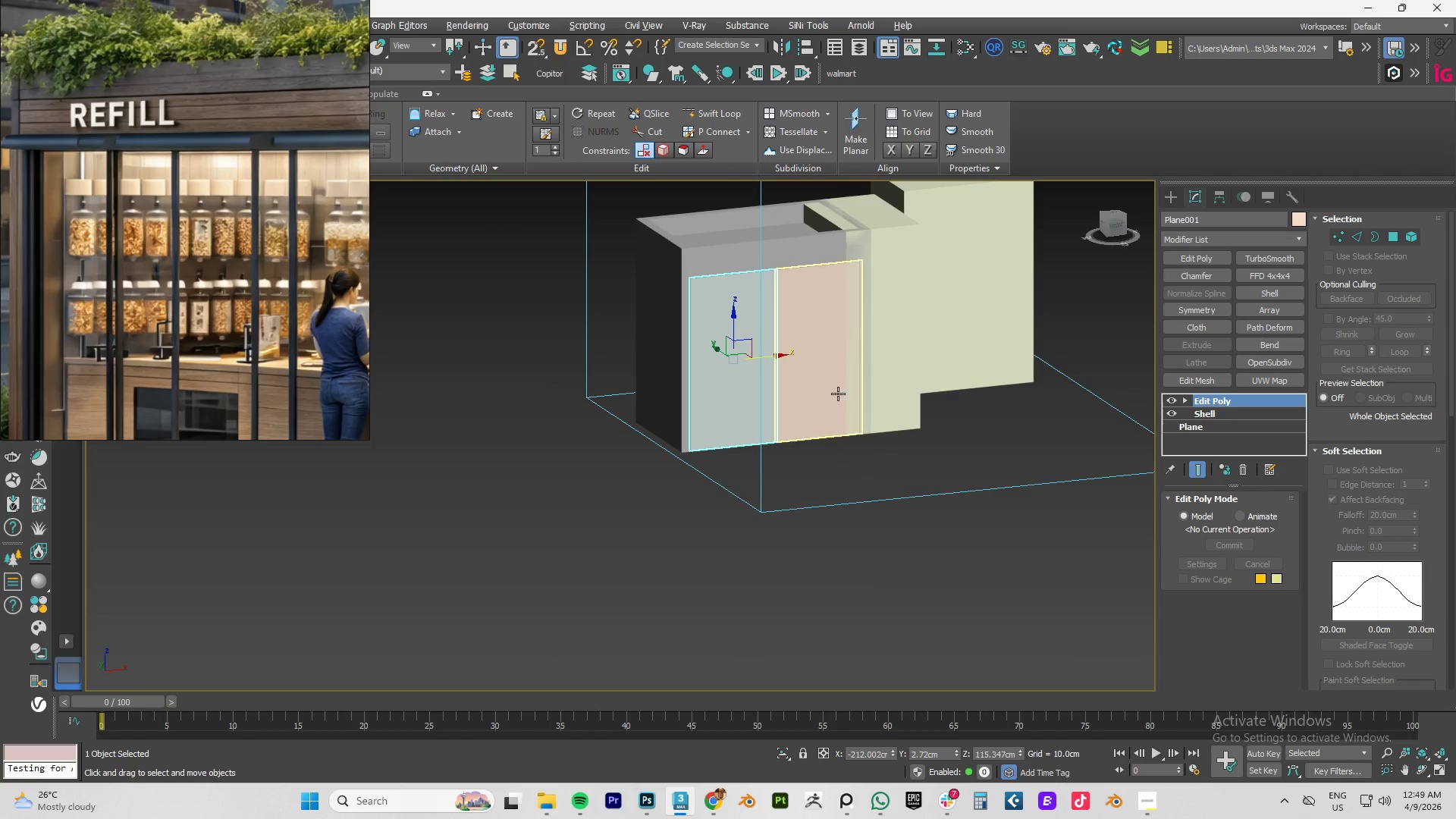 
scroll: coordinate [782, 300], scroll_direction: down, amount: 3.0
 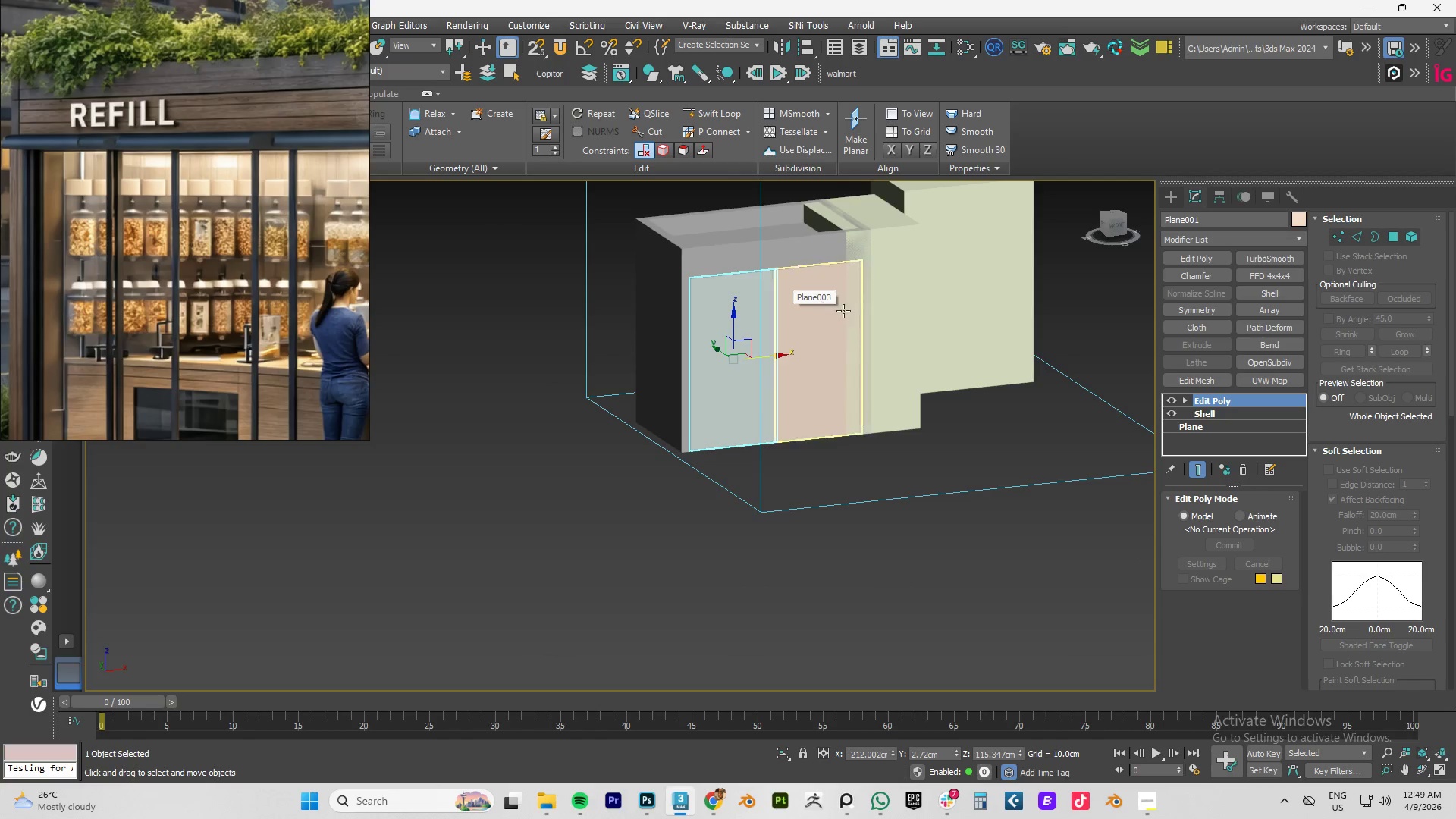 
hold_key(key=AltLeft, duration=0.75)
scroll: coordinate [822, 373], scroll_direction: none, amount: 0.0
 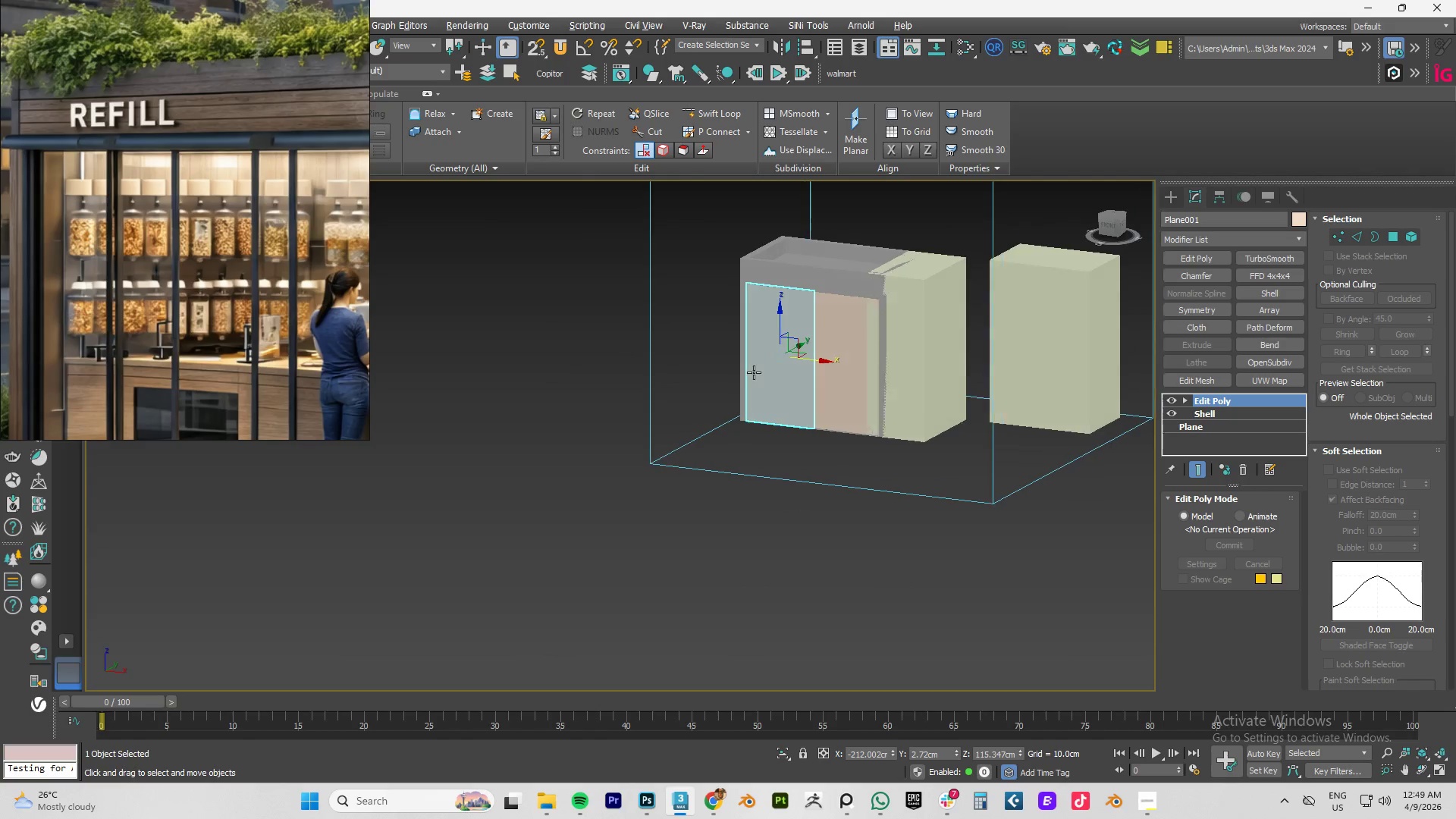 
hold_key(key=AltLeft, duration=0.42)
 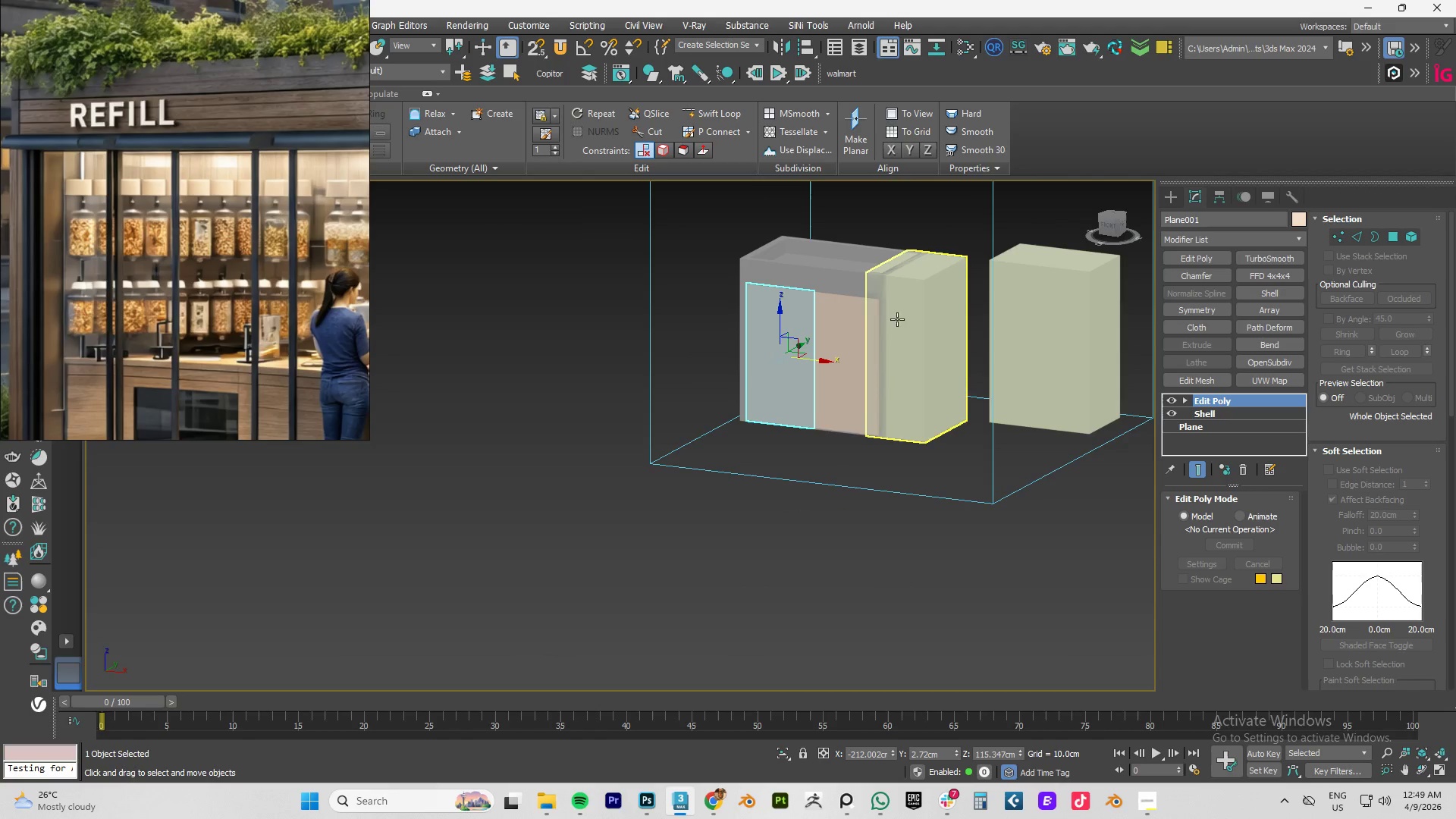 
scroll: coordinate [877, 314], scroll_direction: up, amount: 4.0
 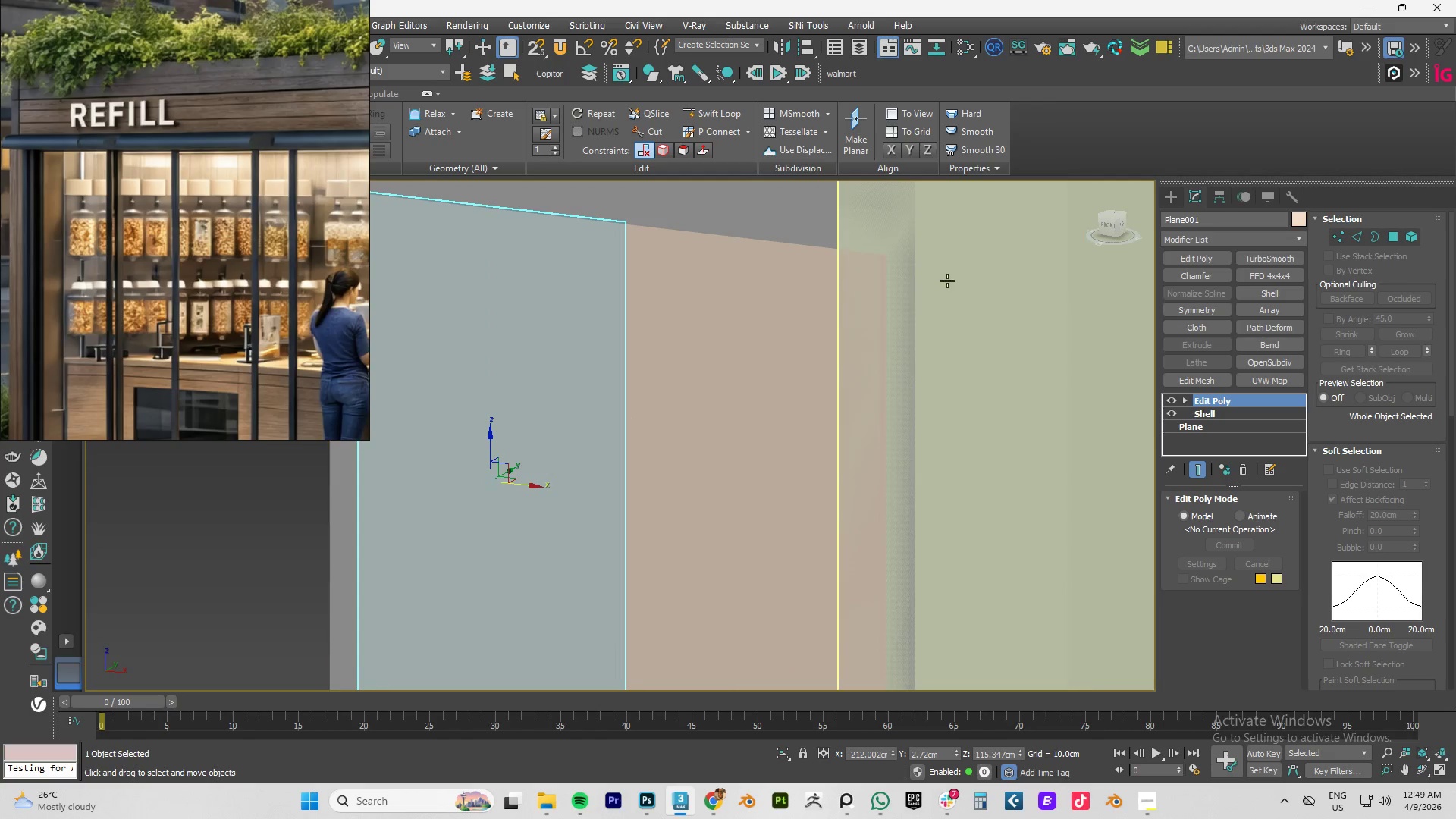 
left_click([1004, 338])
 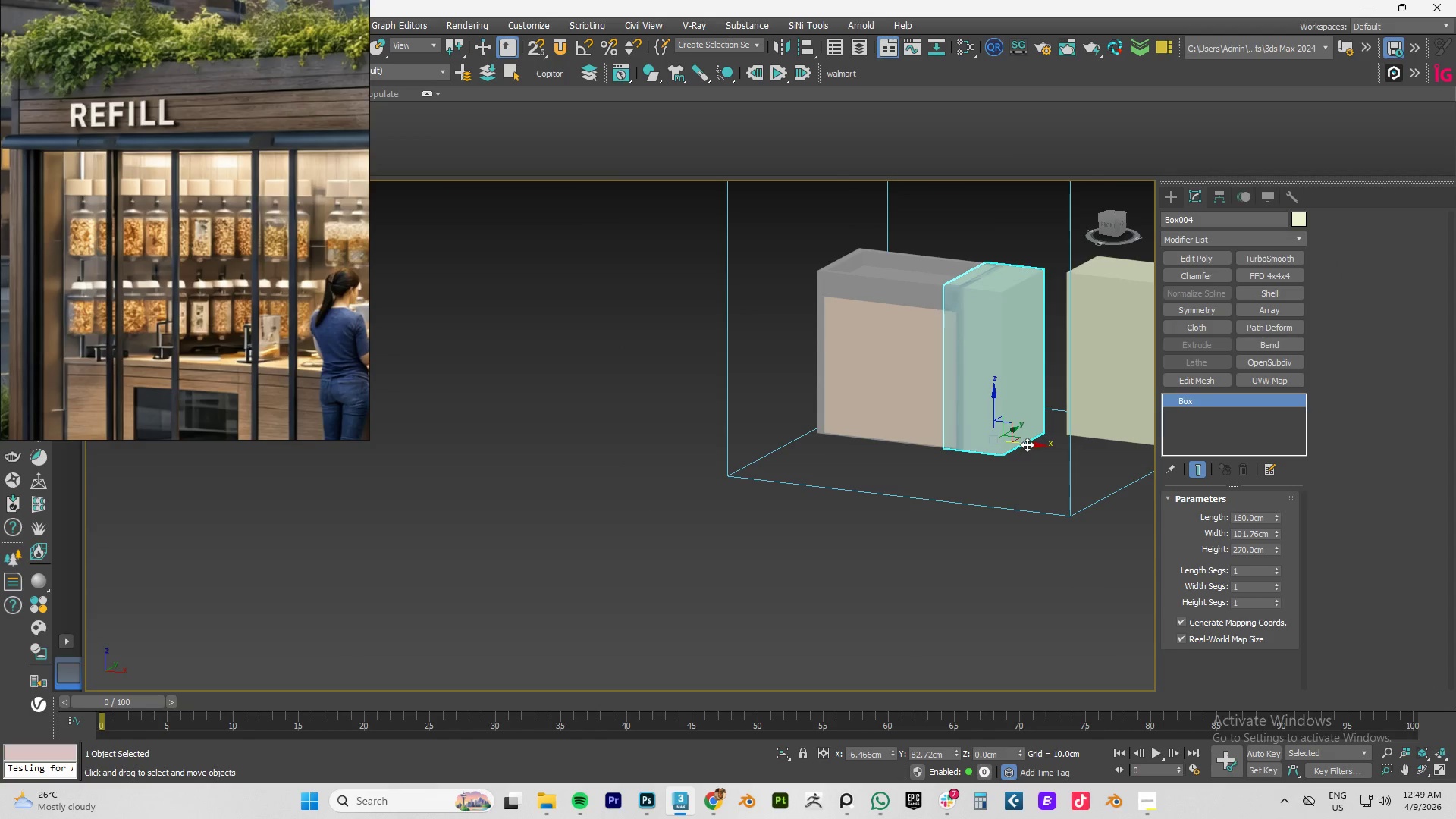 
scroll: coordinate [984, 338], scroll_direction: down, amount: 4.0
 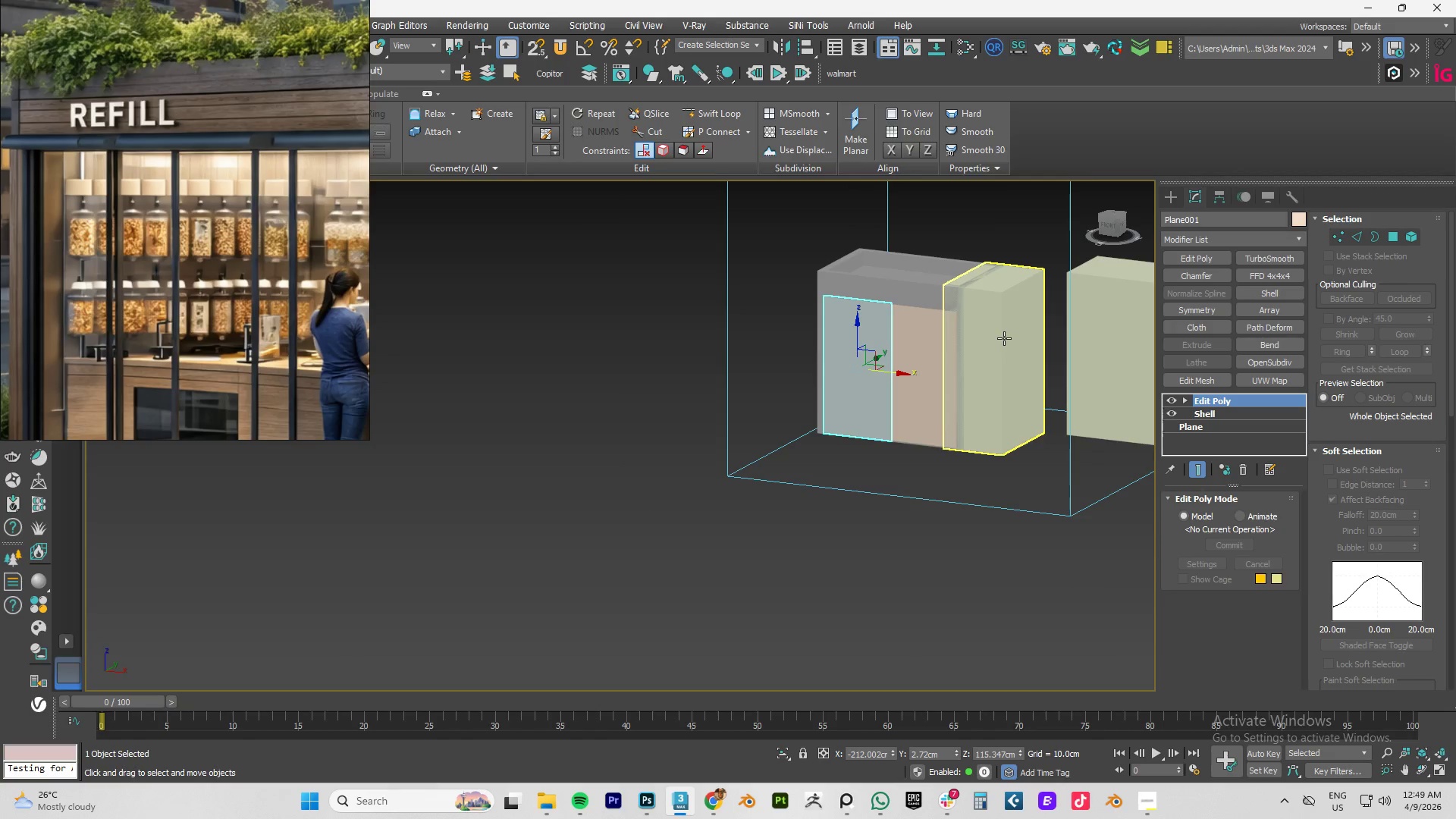 
left_click_drag(start_coordinate=[1027, 444], to_coordinate=[1055, 457])
 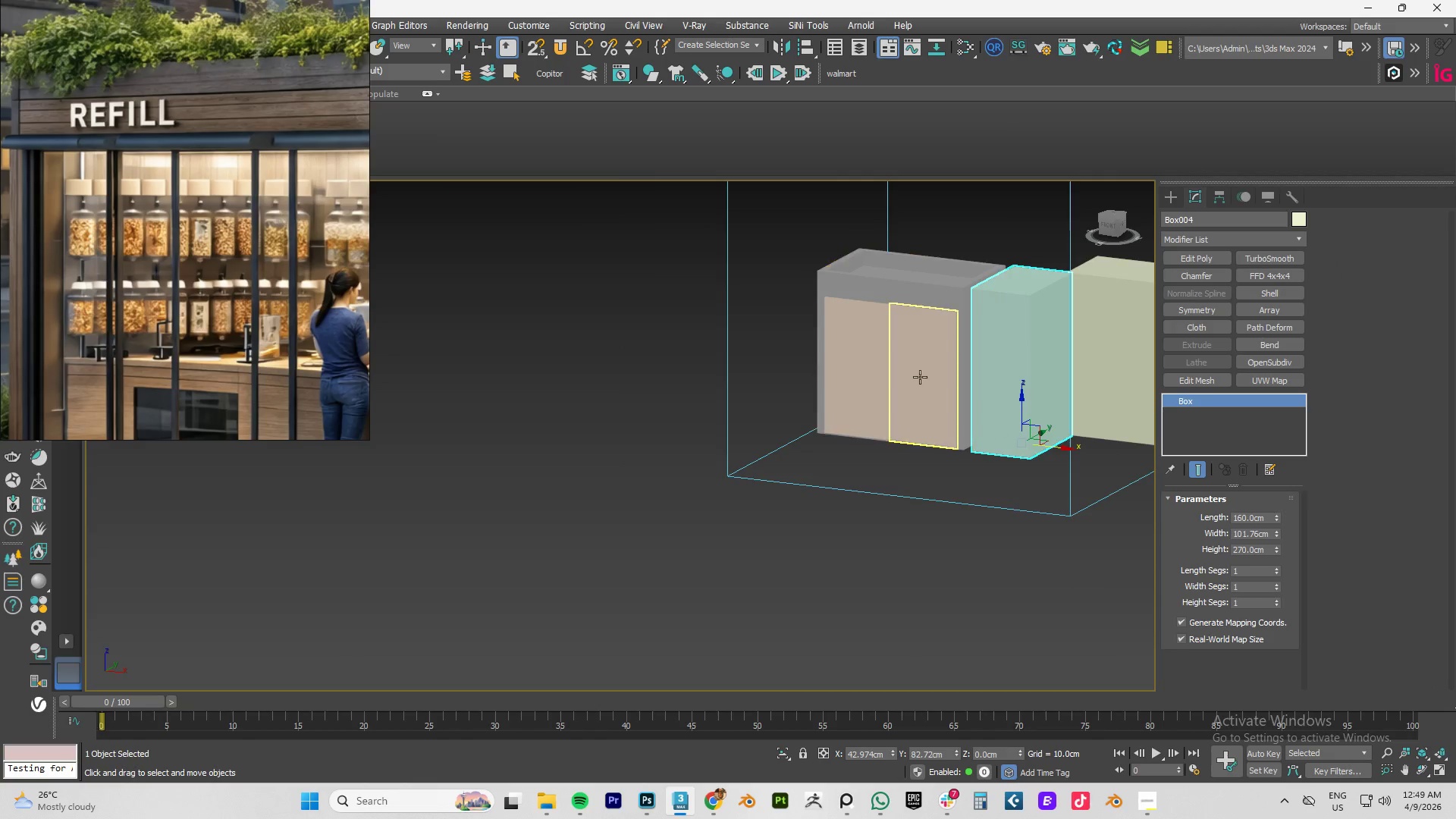 
scroll: coordinate [905, 365], scroll_direction: up, amount: 3.0
 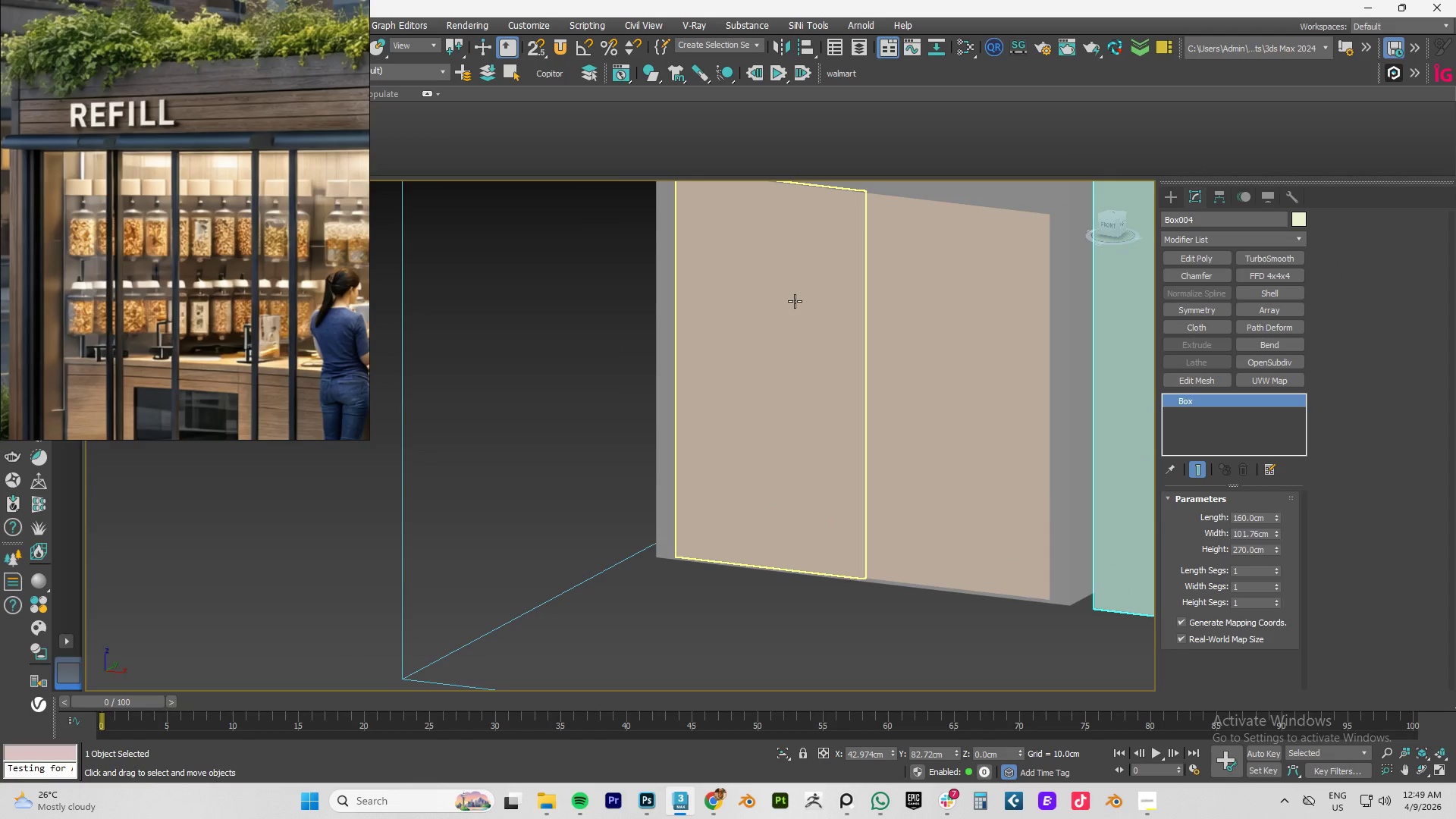 
left_click([795, 301])
 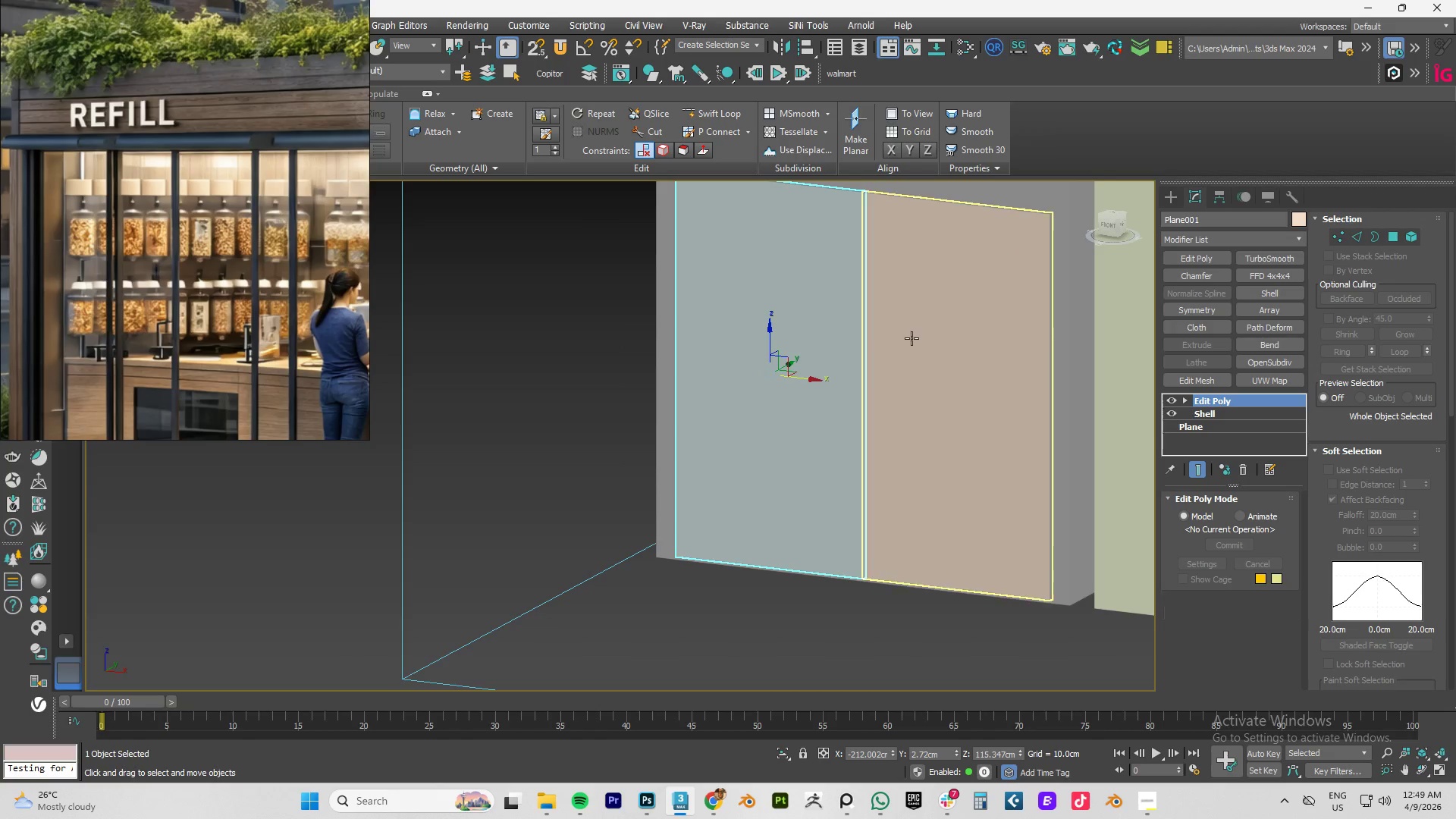 
hold_key(key=ControlLeft, duration=0.55)
left_click([924, 341])
 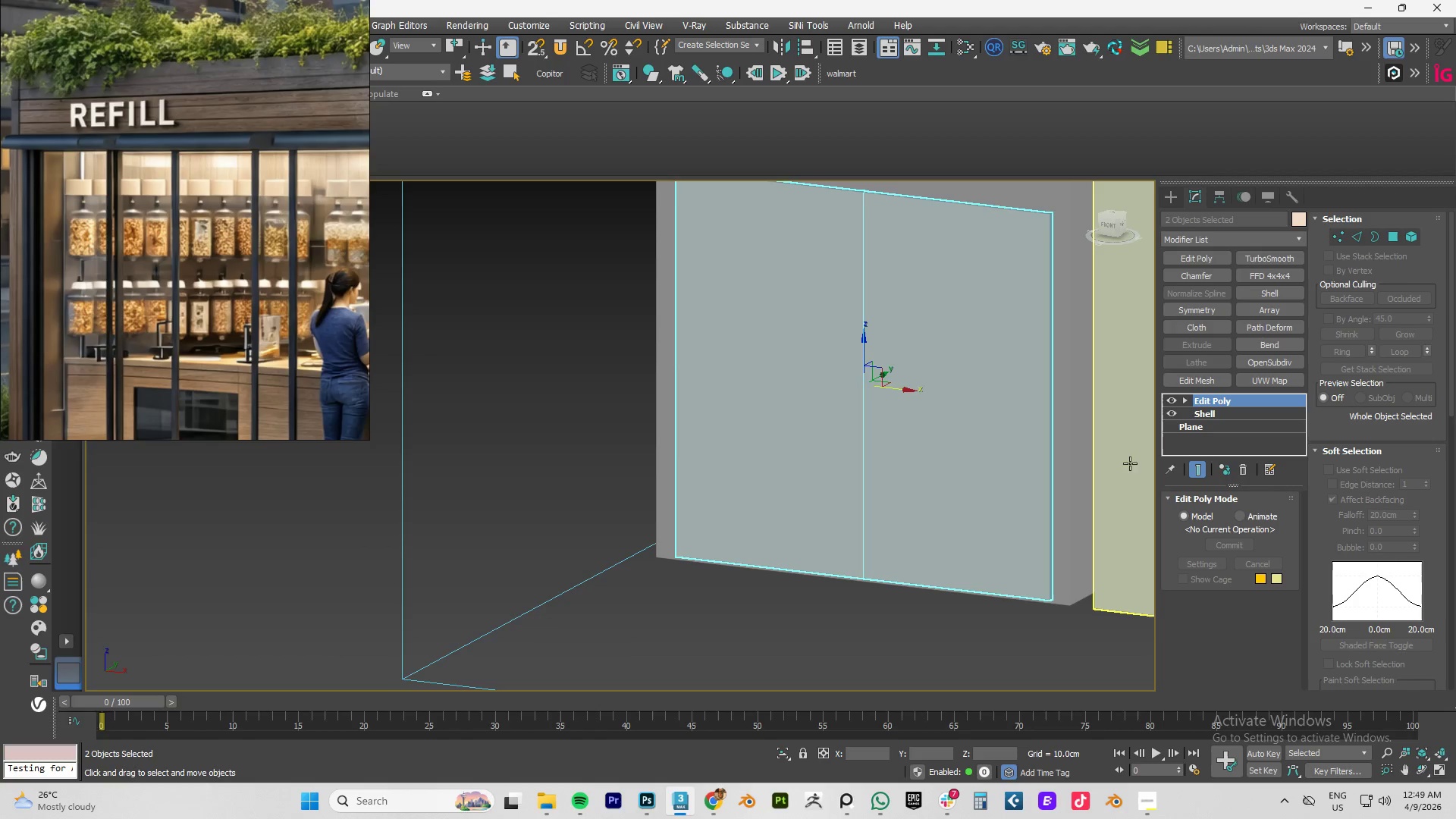 
left_click([1129, 500])
 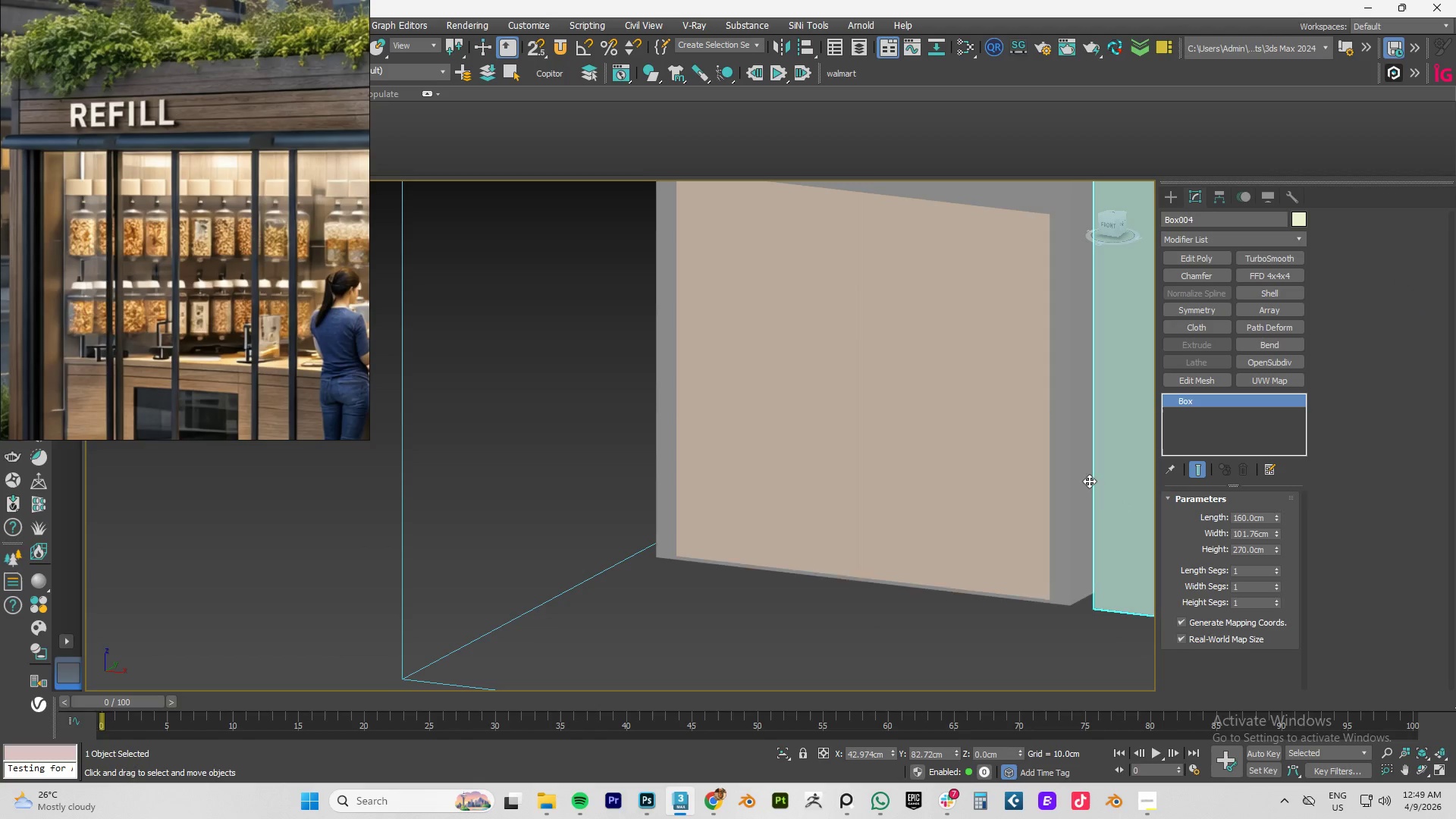 
scroll: coordinate [1047, 460], scroll_direction: down, amount: 3.0
 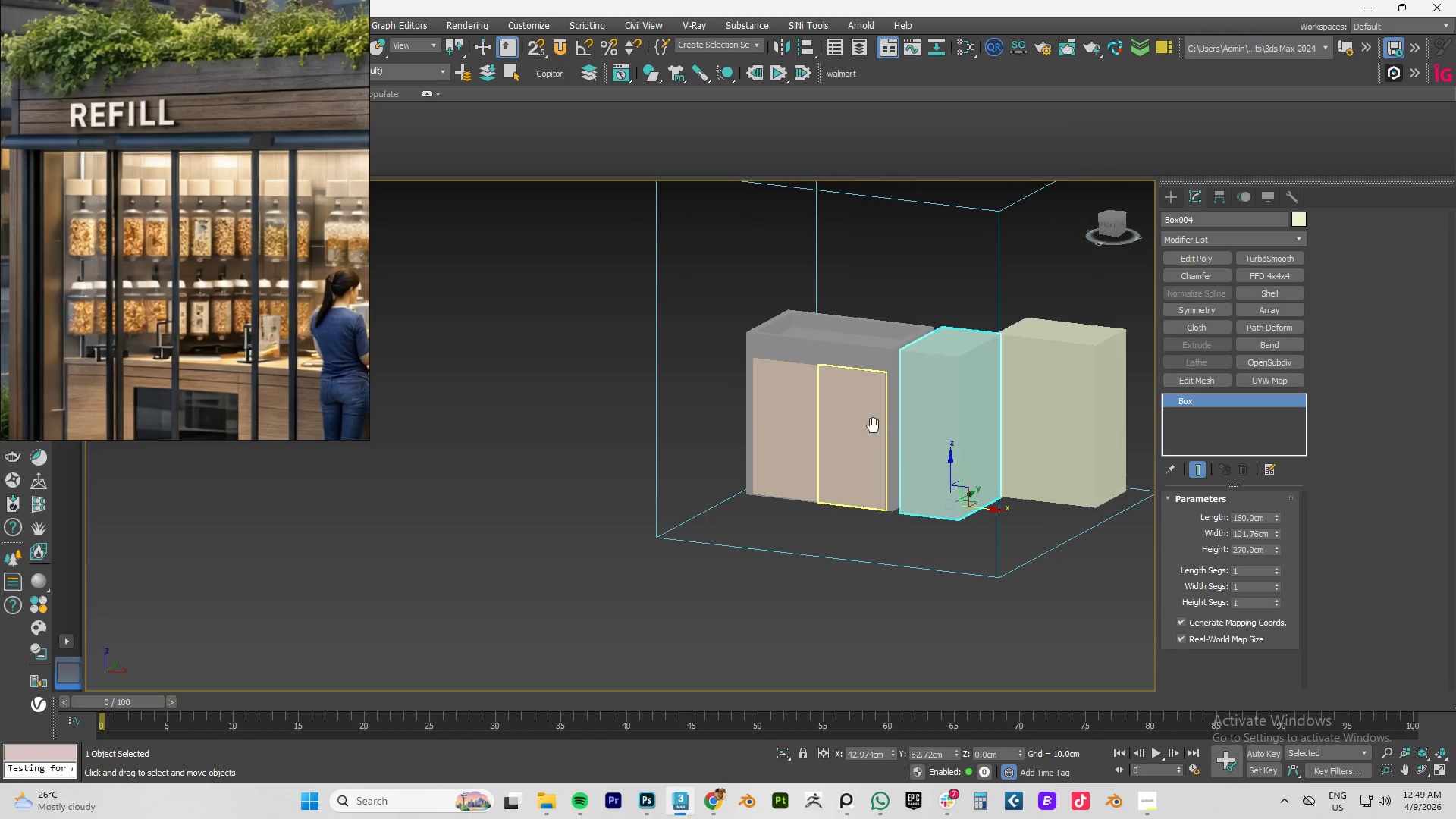 
hold_key(key=AltLeft, duration=1.5)
 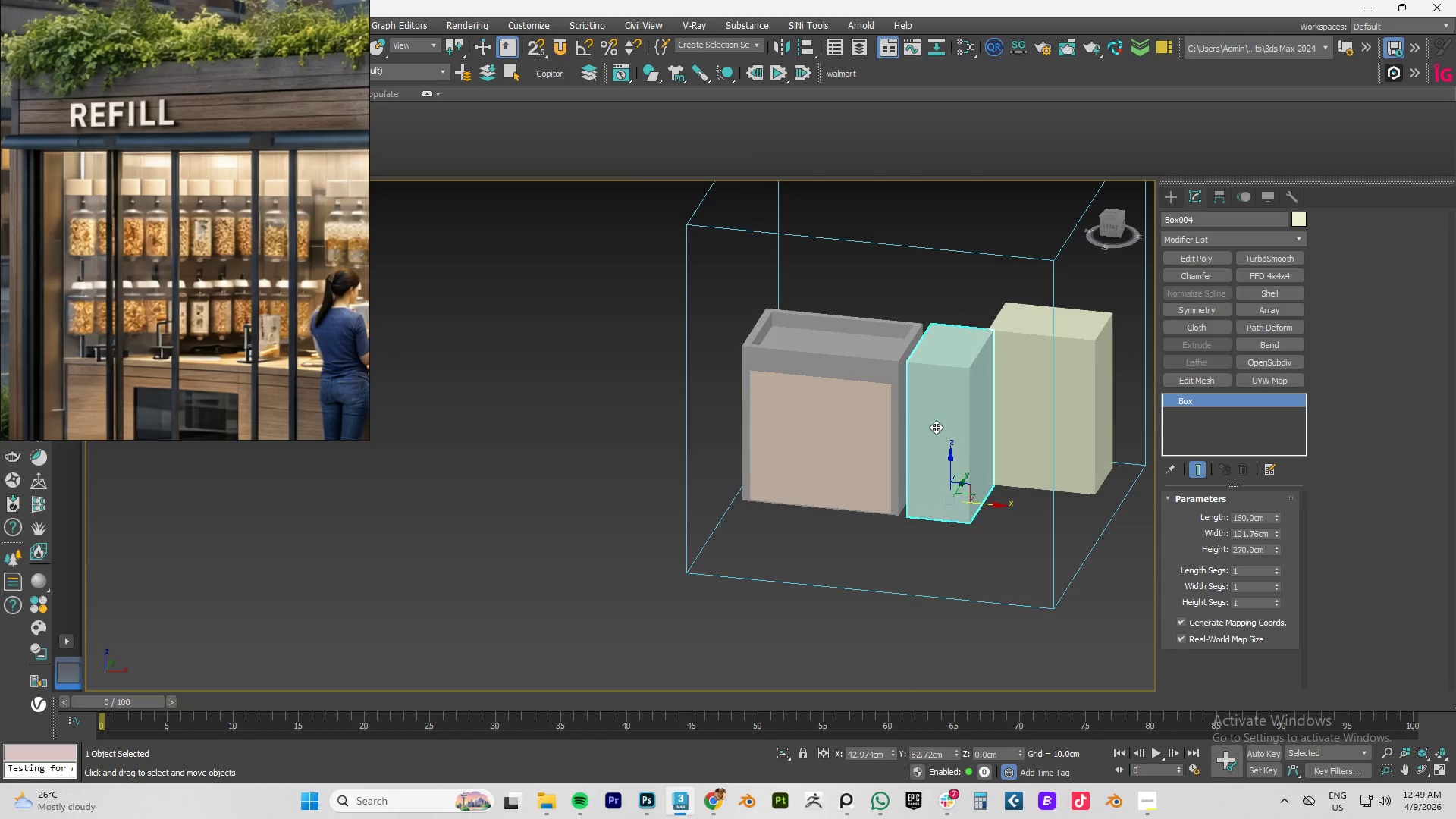 
hold_key(key=AltLeft, duration=0.47)
 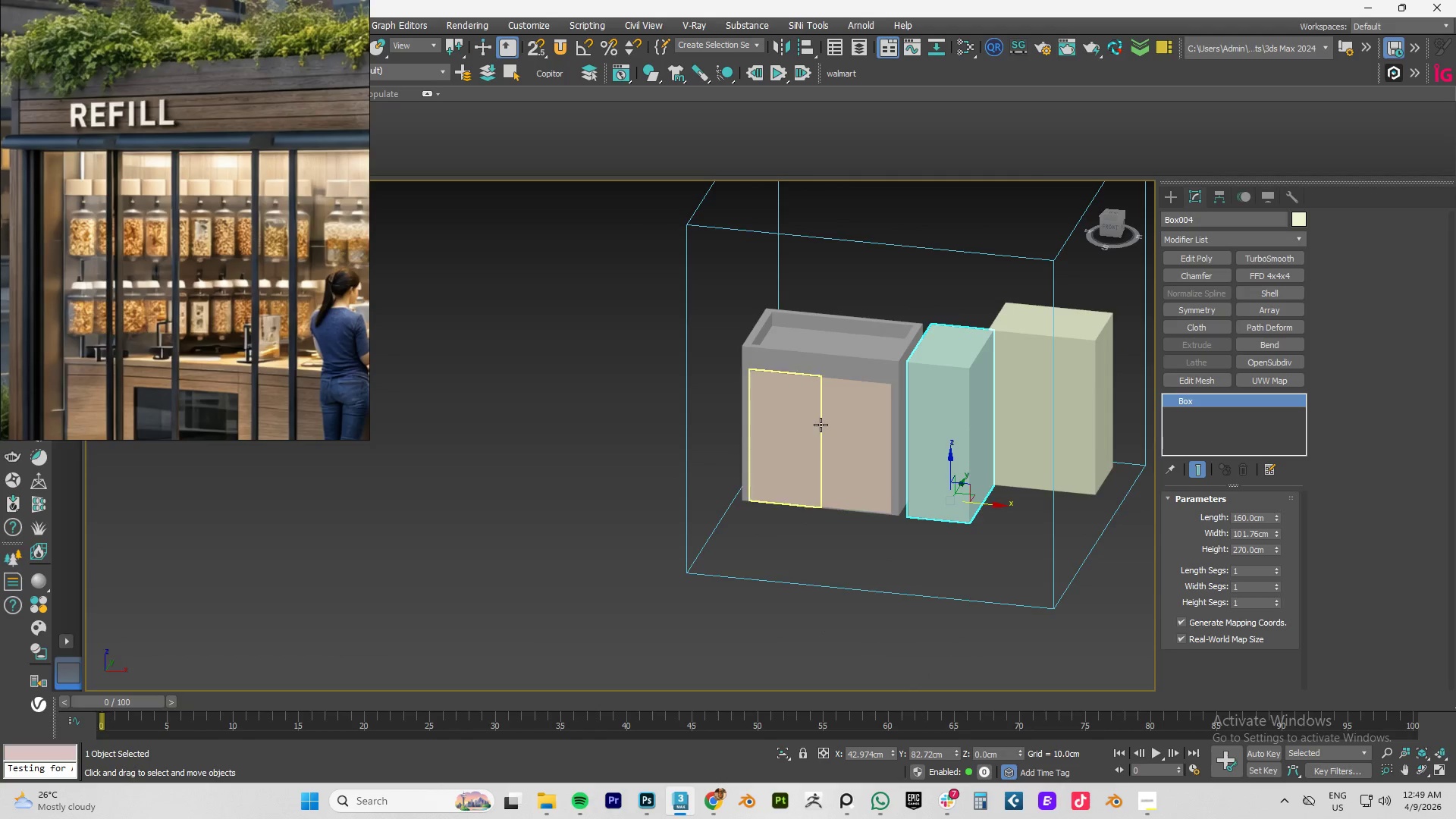 
scroll: coordinate [279, 175], scroll_direction: up, amount: 8.0
 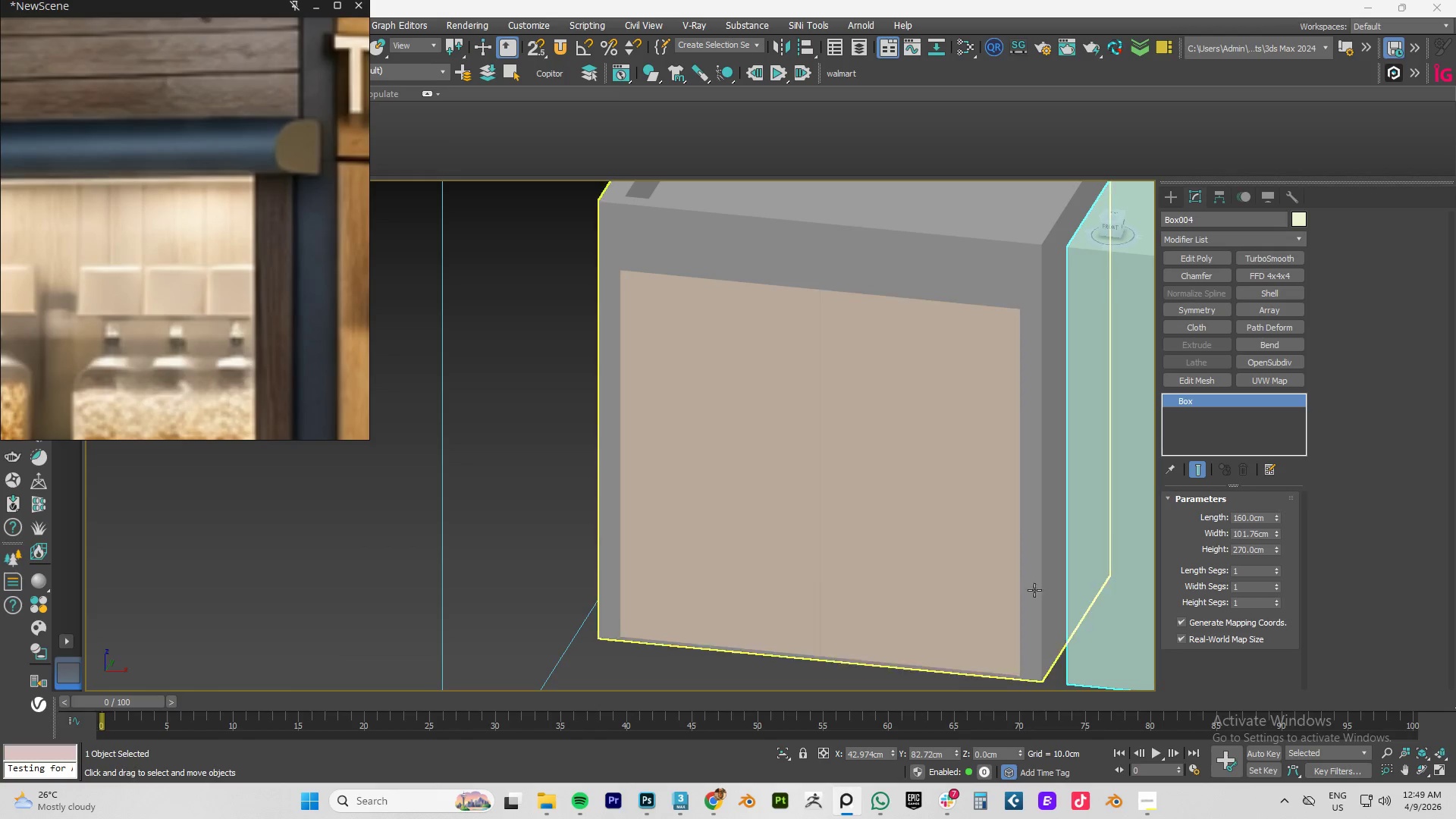 
scroll: coordinate [956, 554], scroll_direction: down, amount: 3.0
 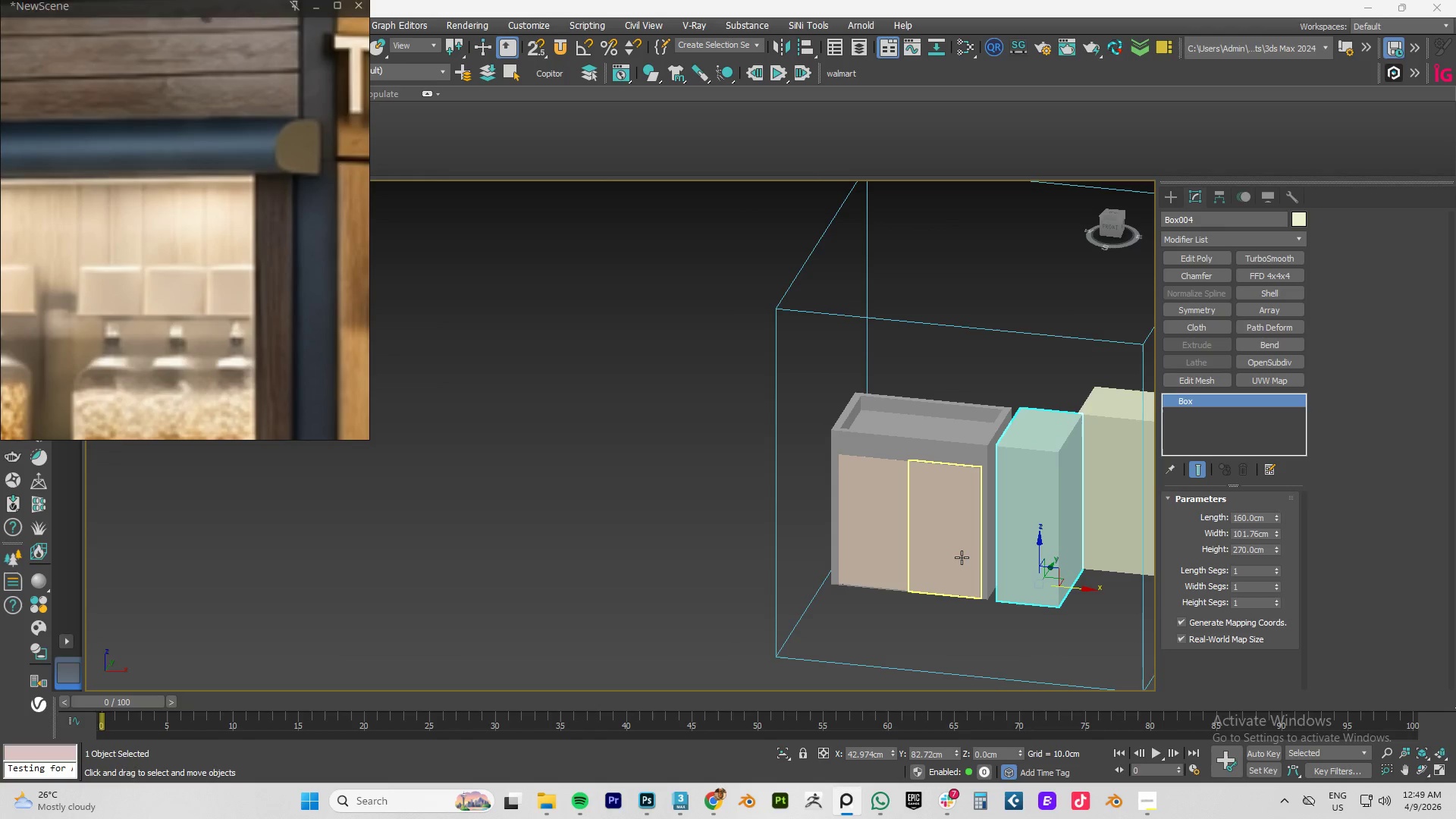 
hold_key(key=AltLeft, duration=0.62)
 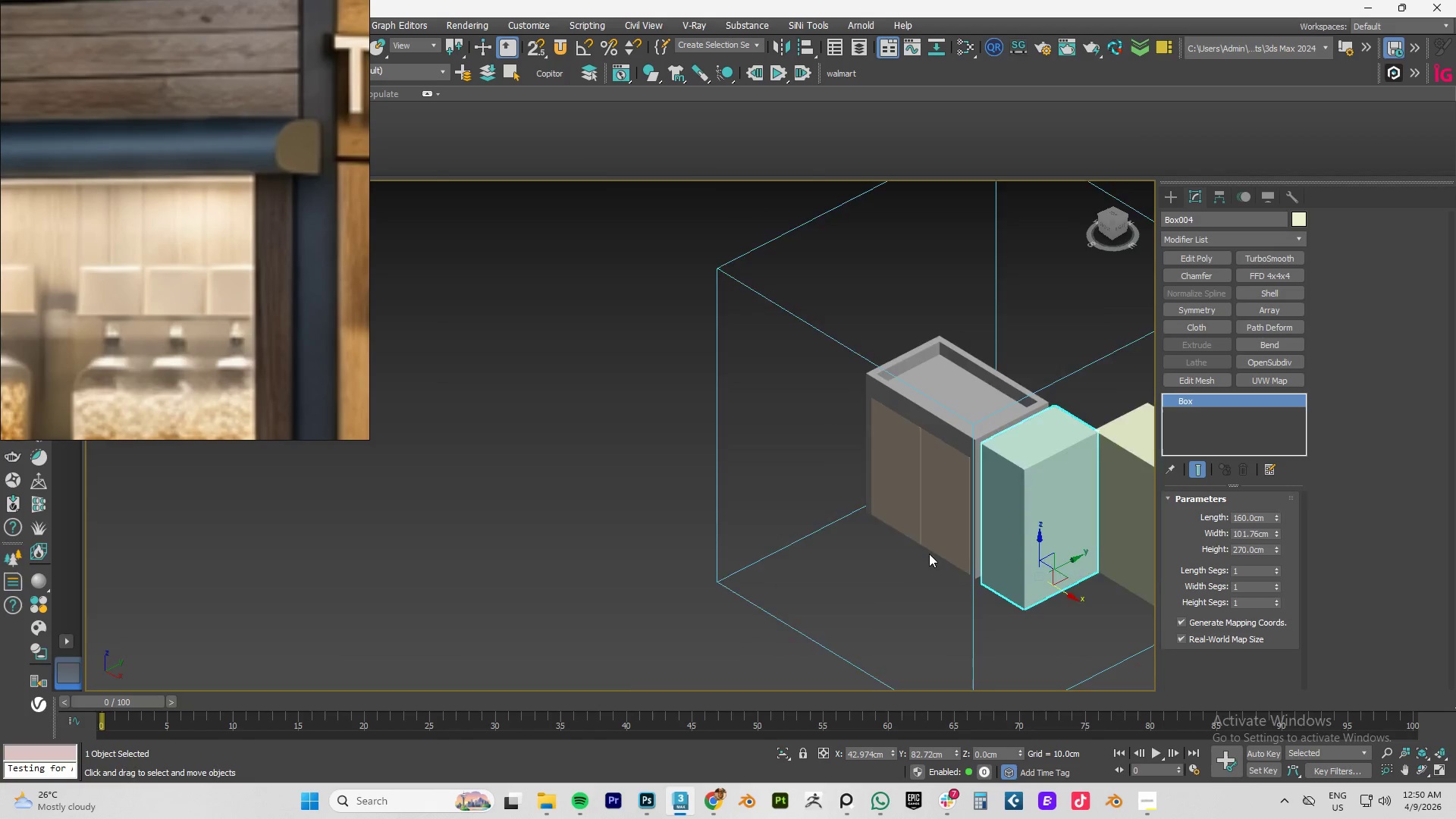 
scroll: coordinate [884, 538], scroll_direction: up, amount: 5.0
 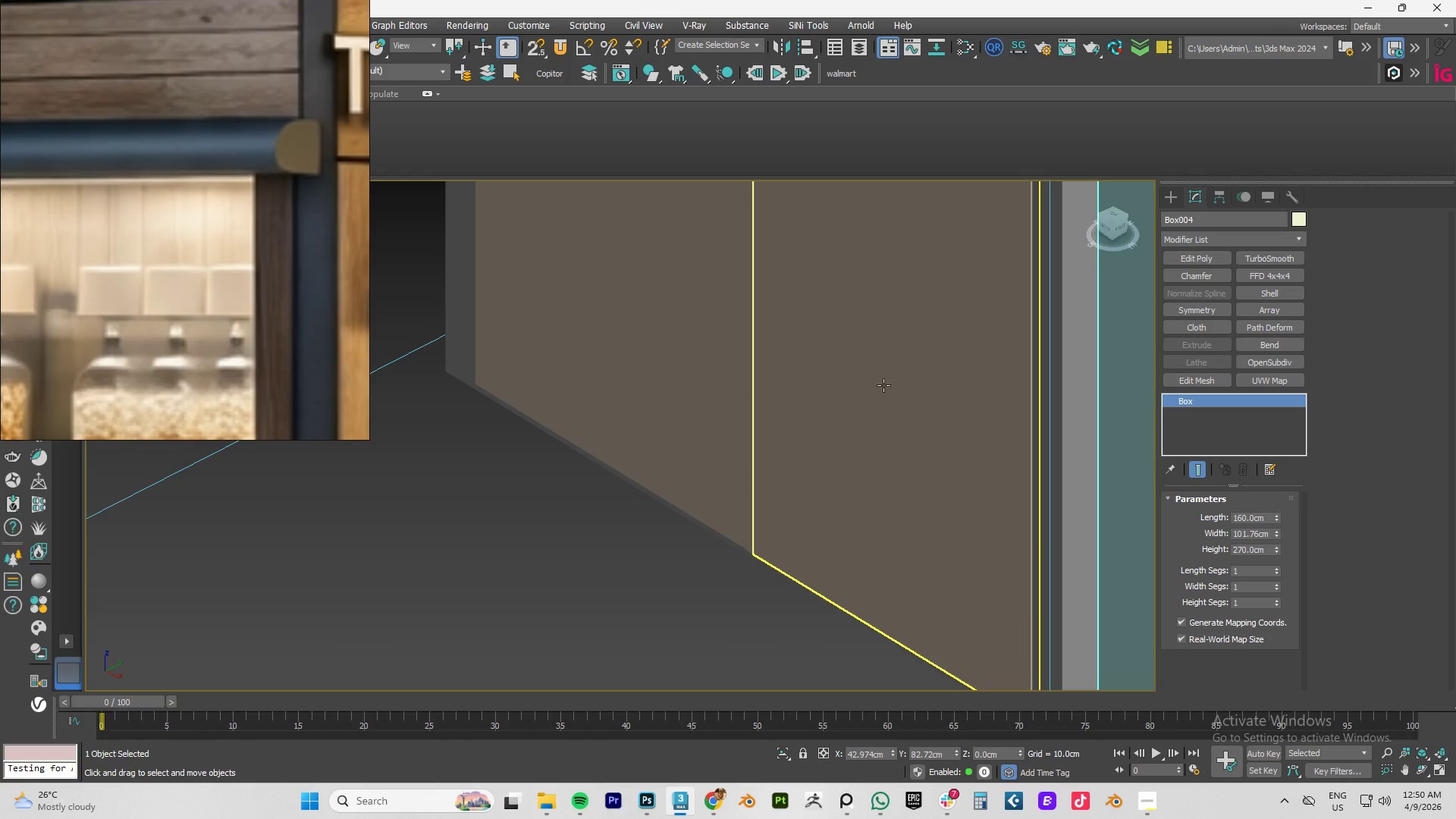 
wait(18.01)
 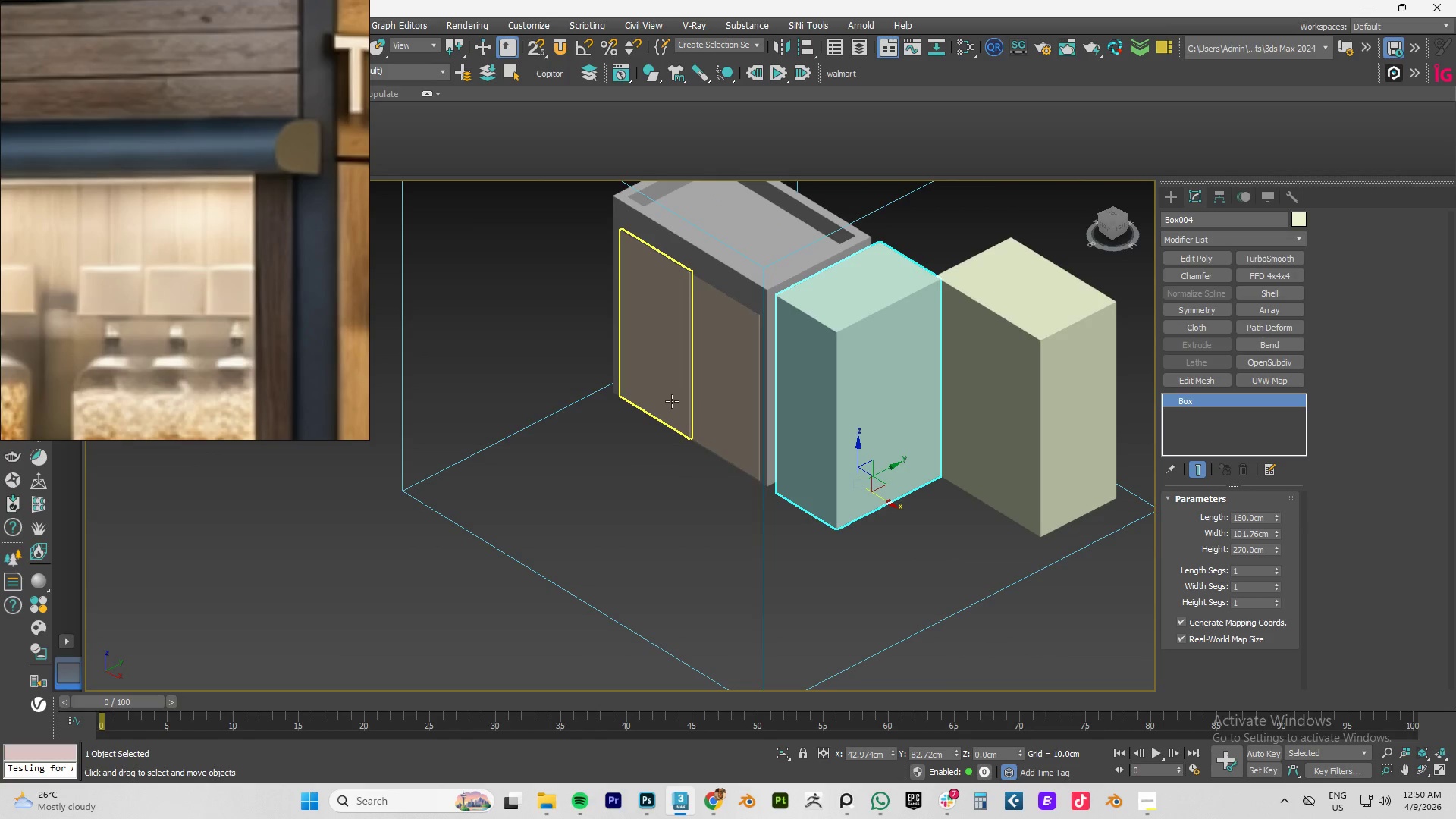 
hold_key(key=AltLeft, duration=0.67)
 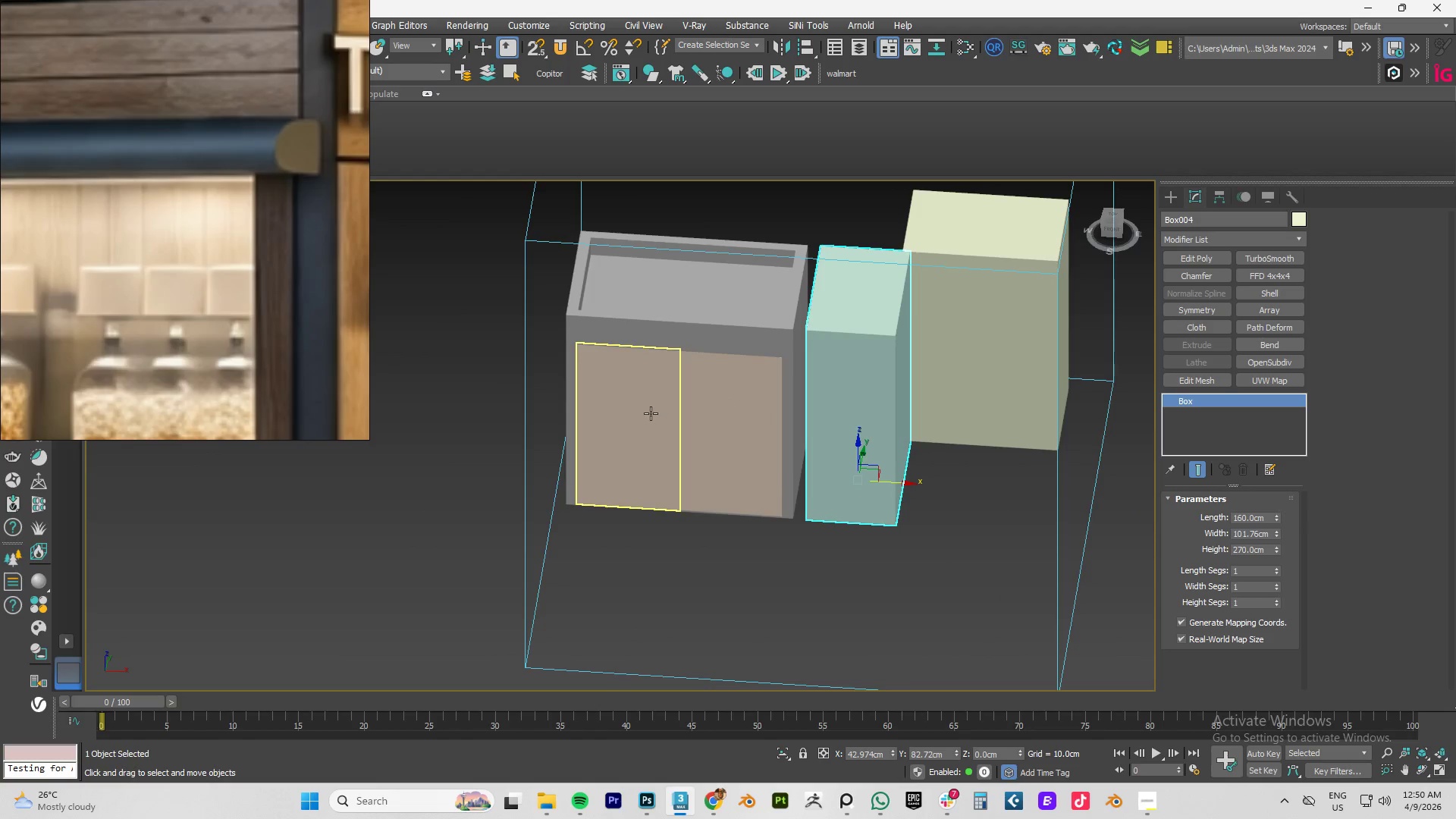 
scroll: coordinate [669, 399], scroll_direction: down, amount: 4.0
 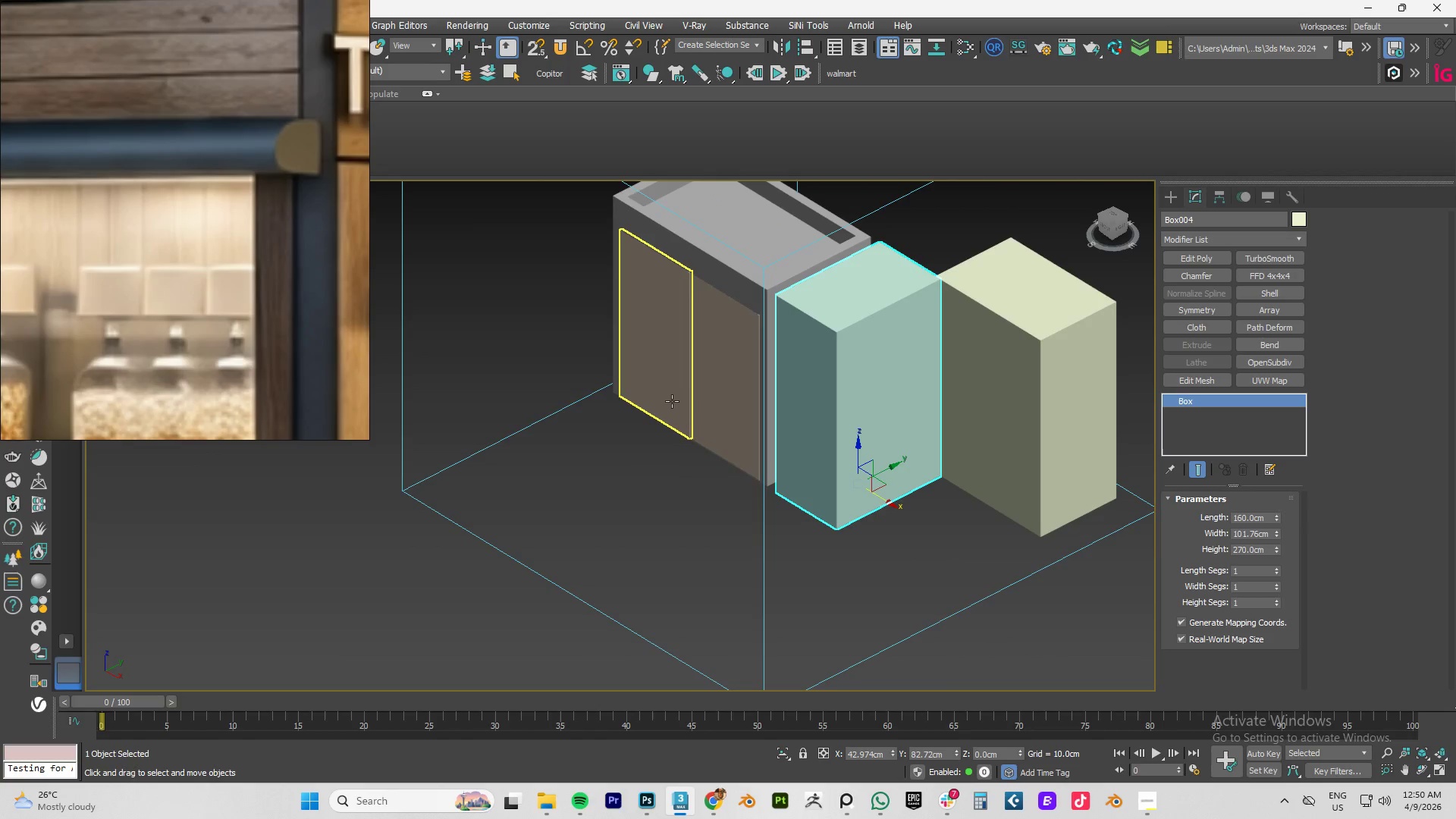 
left_click([651, 413])
 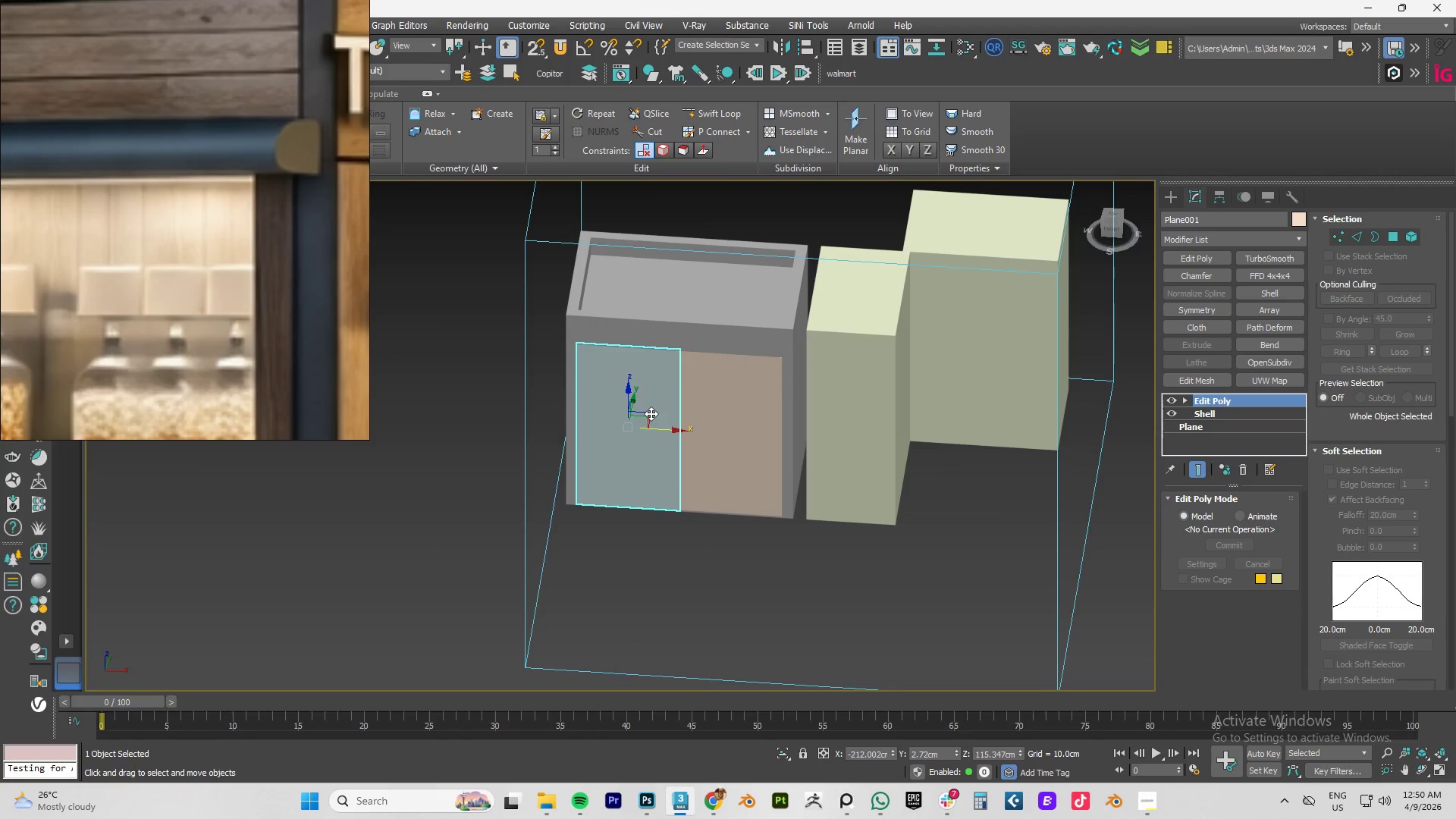 
key(E)
 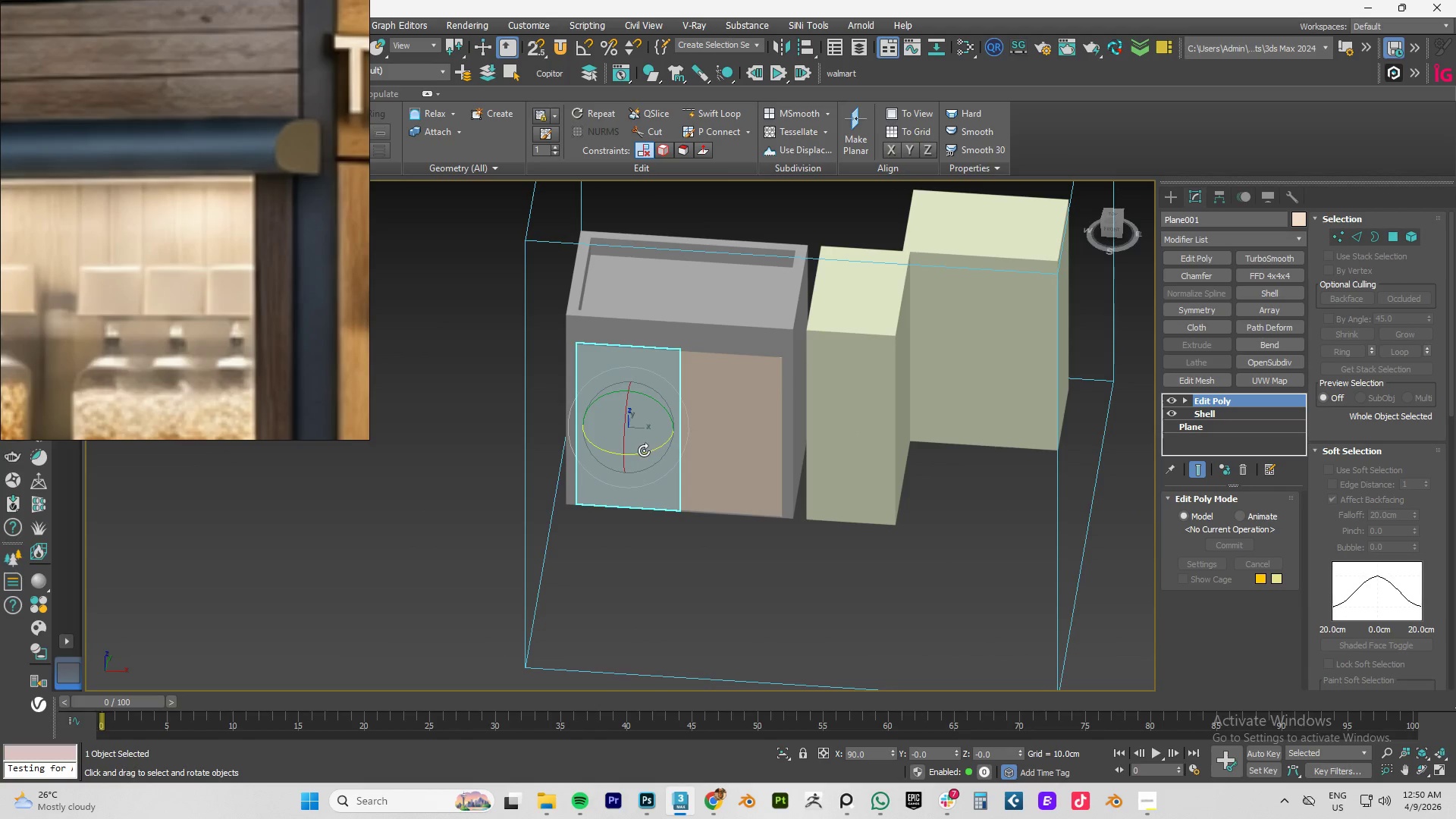 
left_click_drag(start_coordinate=[648, 453], to_coordinate=[335, 400])
 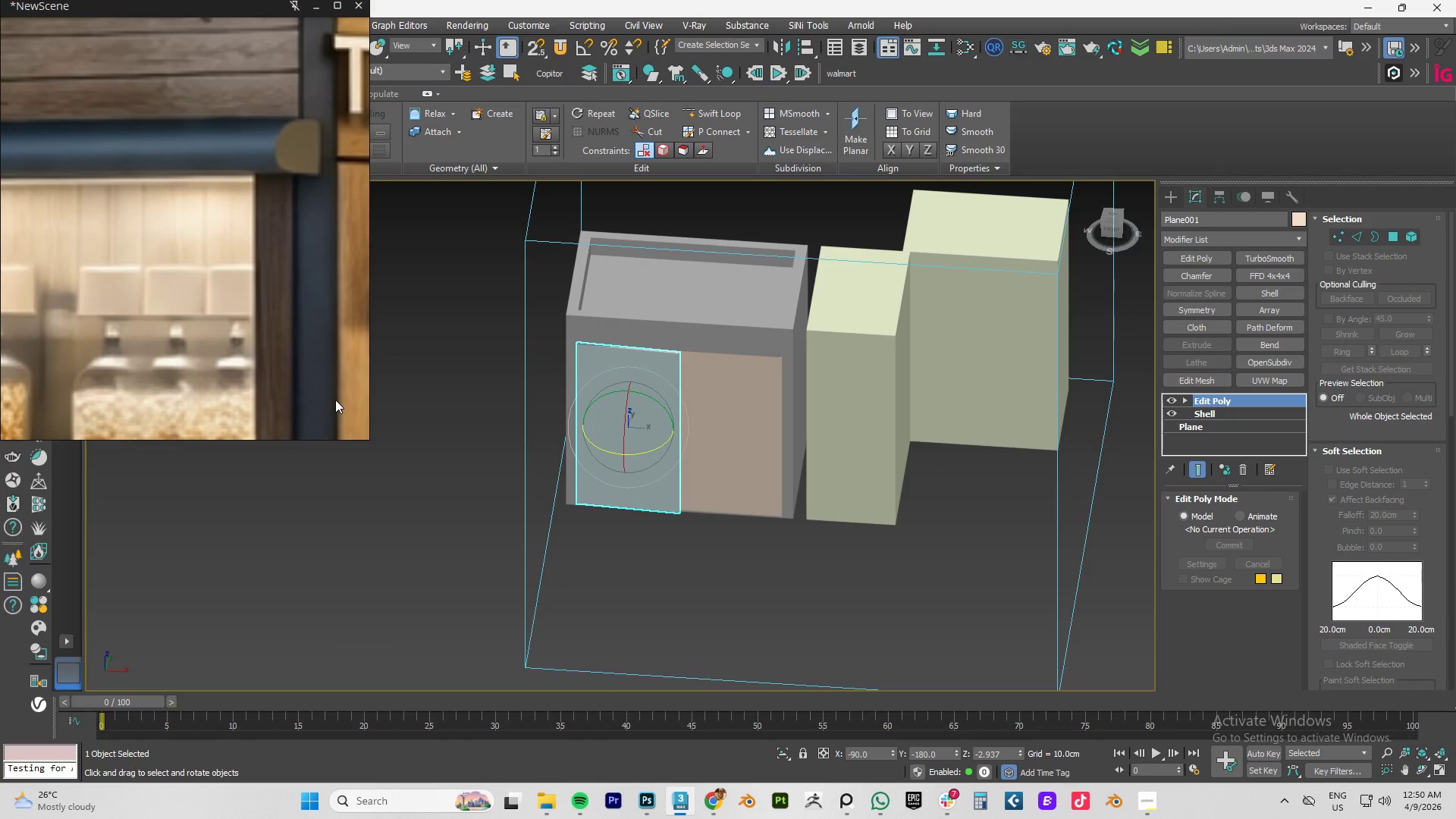 
key(Control+Z)
 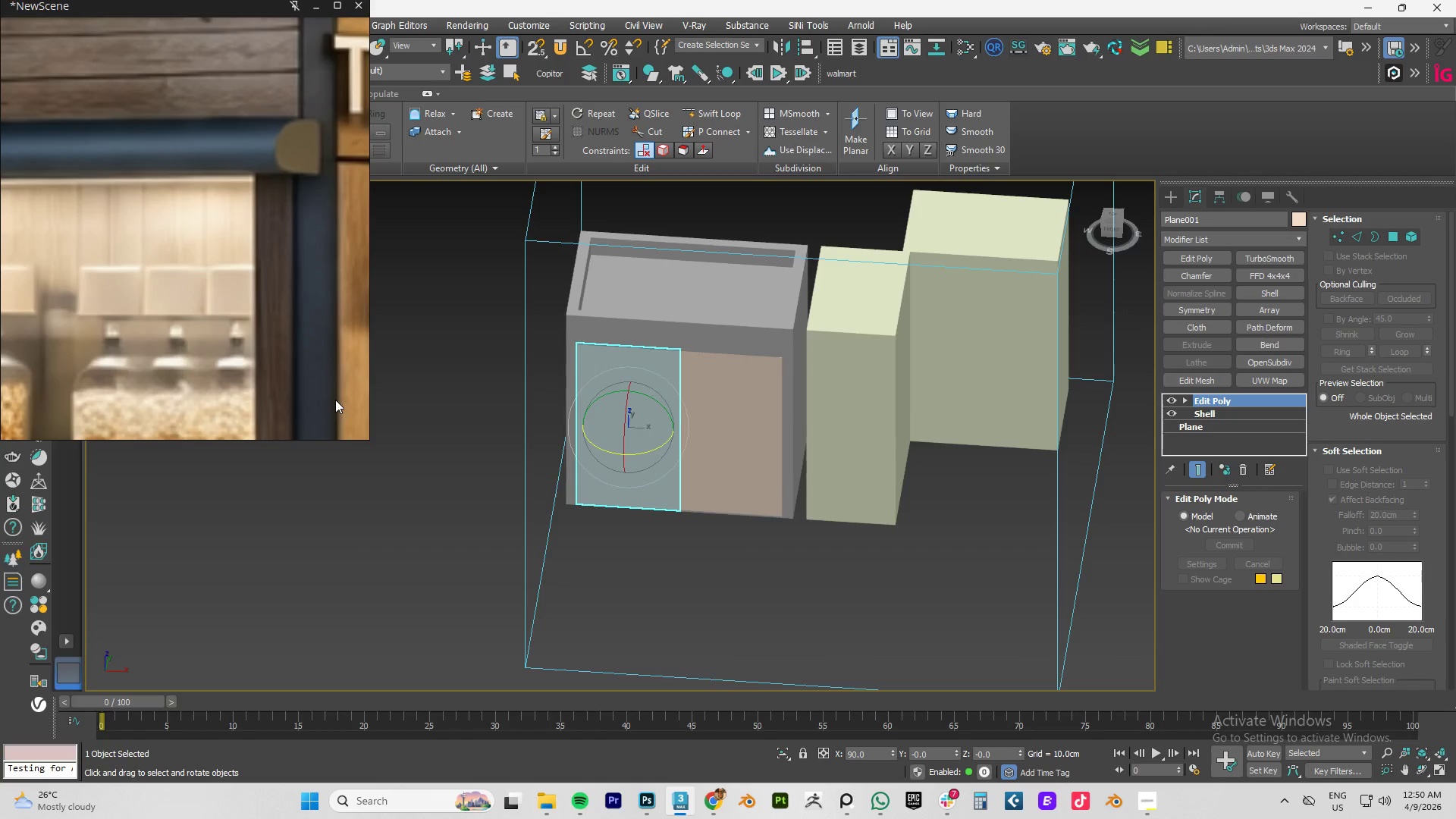 
type(ssa)
 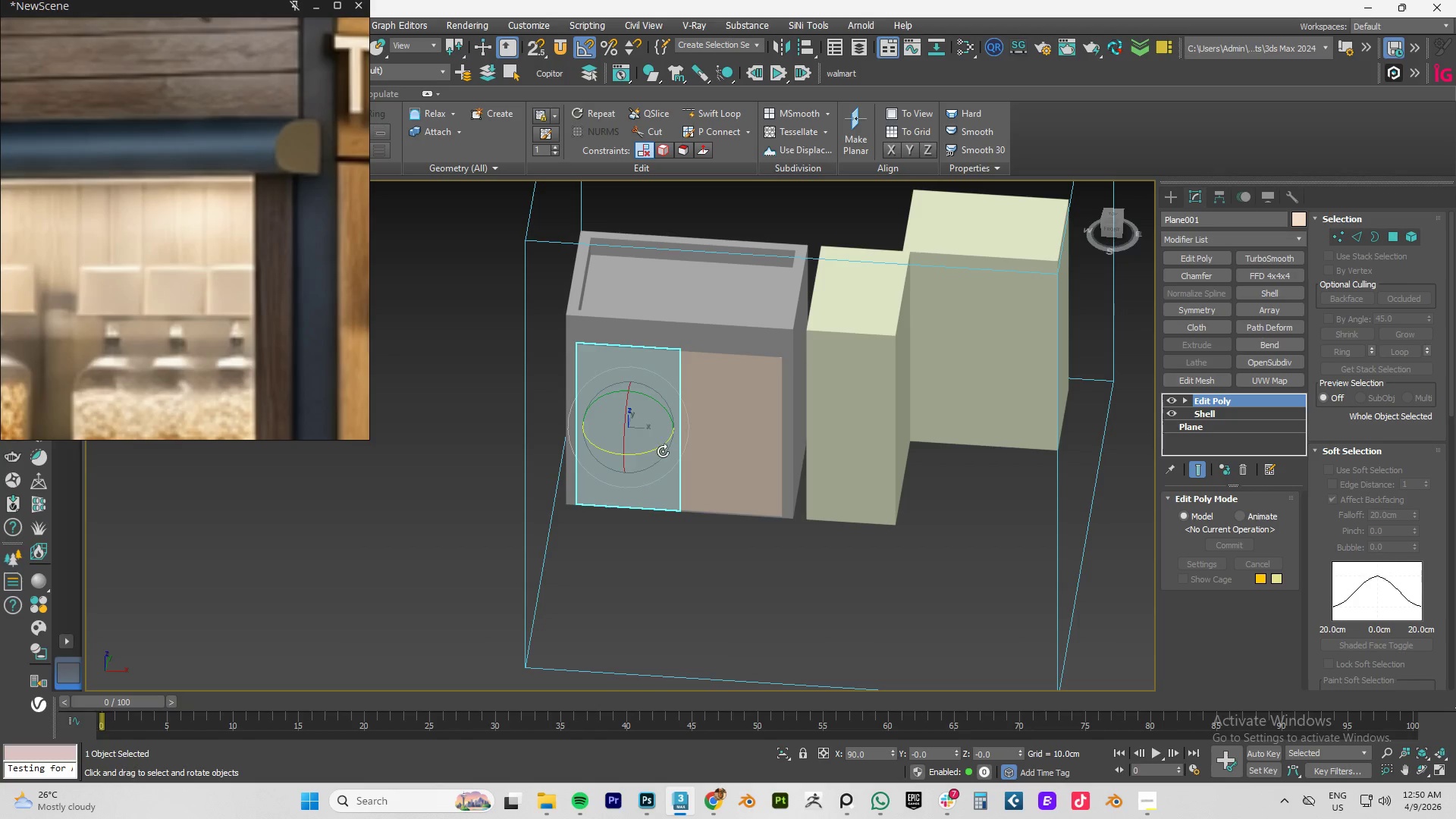 
left_click_drag(start_coordinate=[660, 448], to_coordinate=[496, 447])
 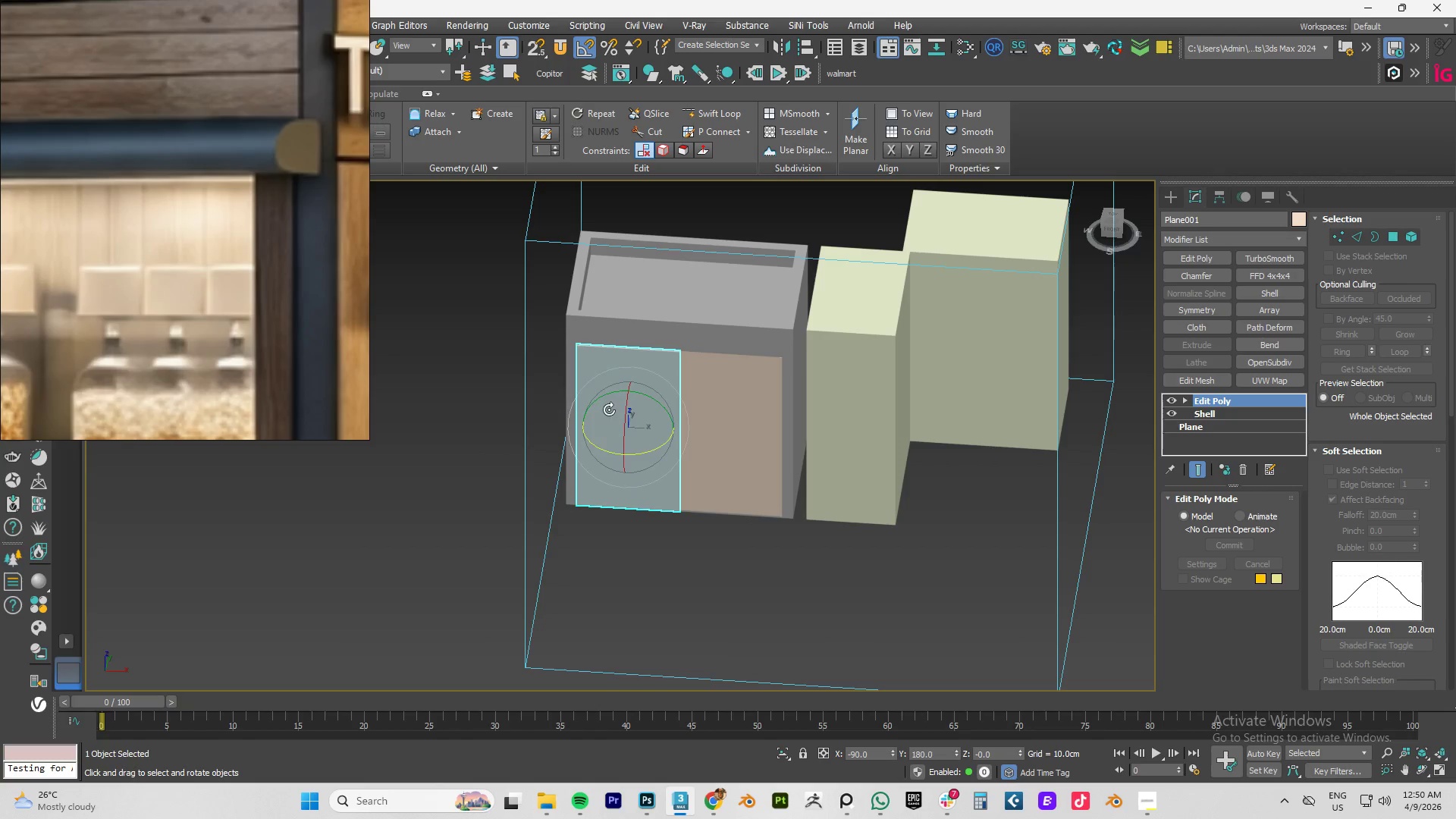 
scroll: coordinate [573, 298], scroll_direction: up, amount: 7.0
 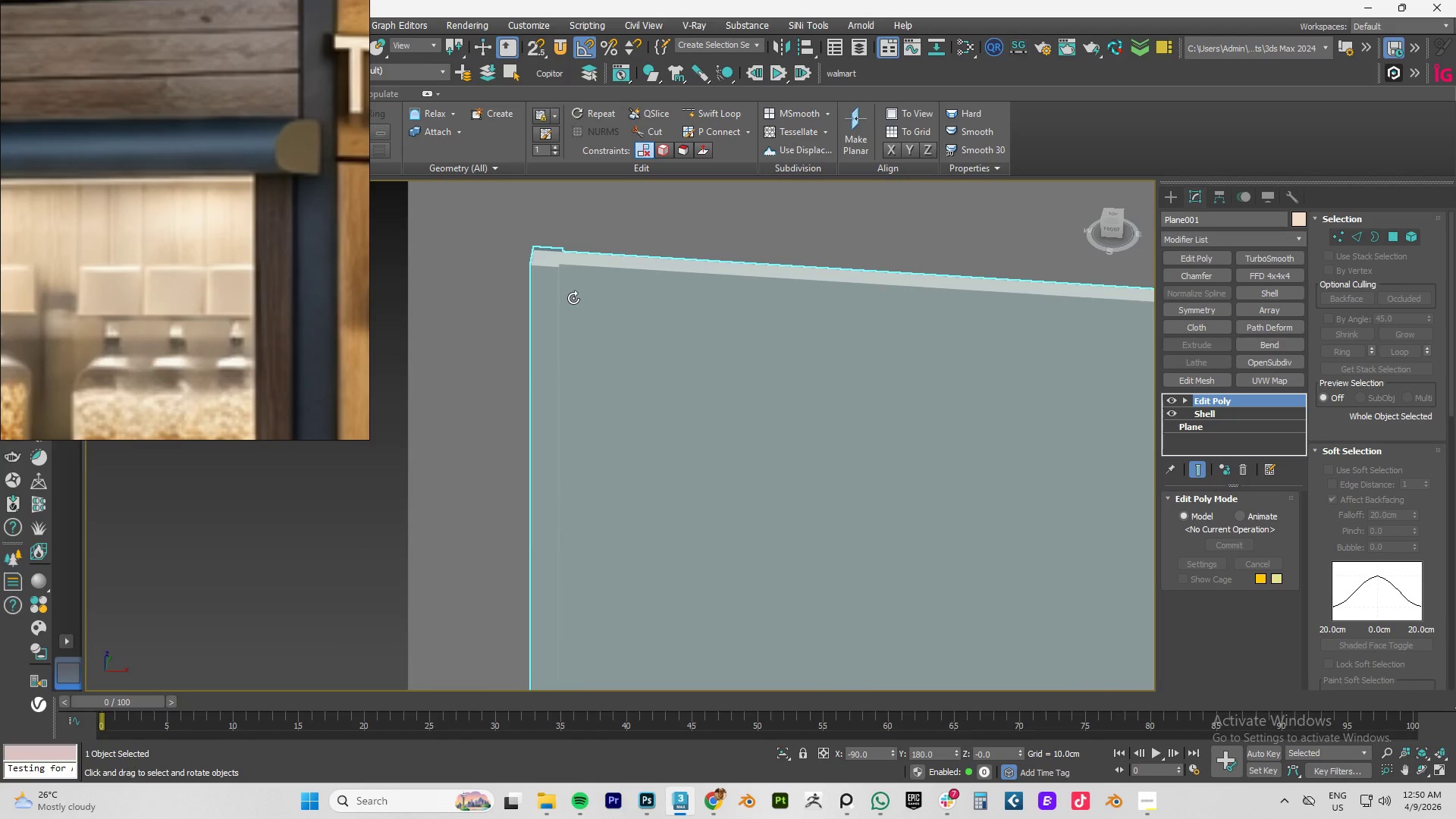 
key(F4)
 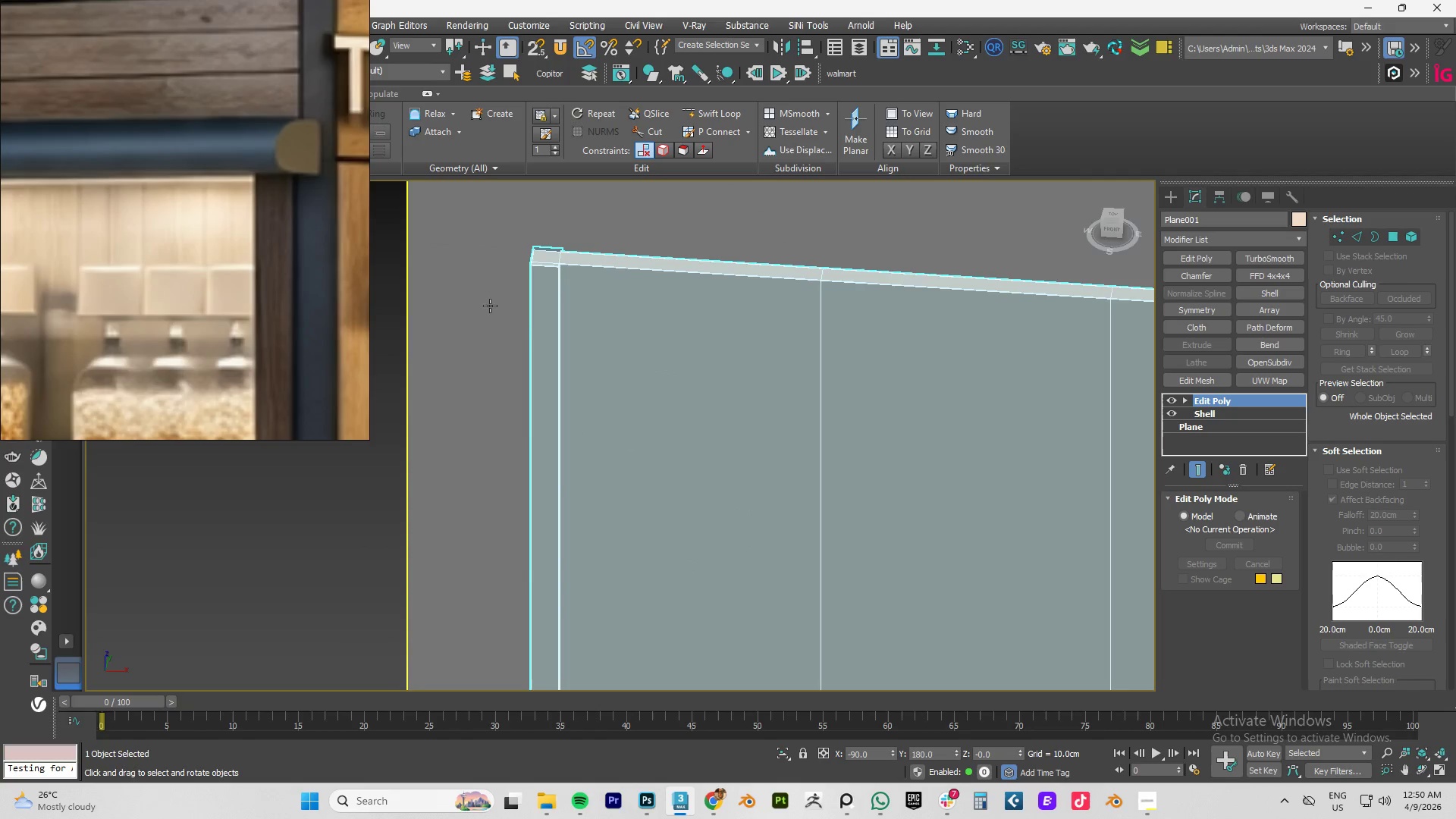 
left_click([483, 330])
 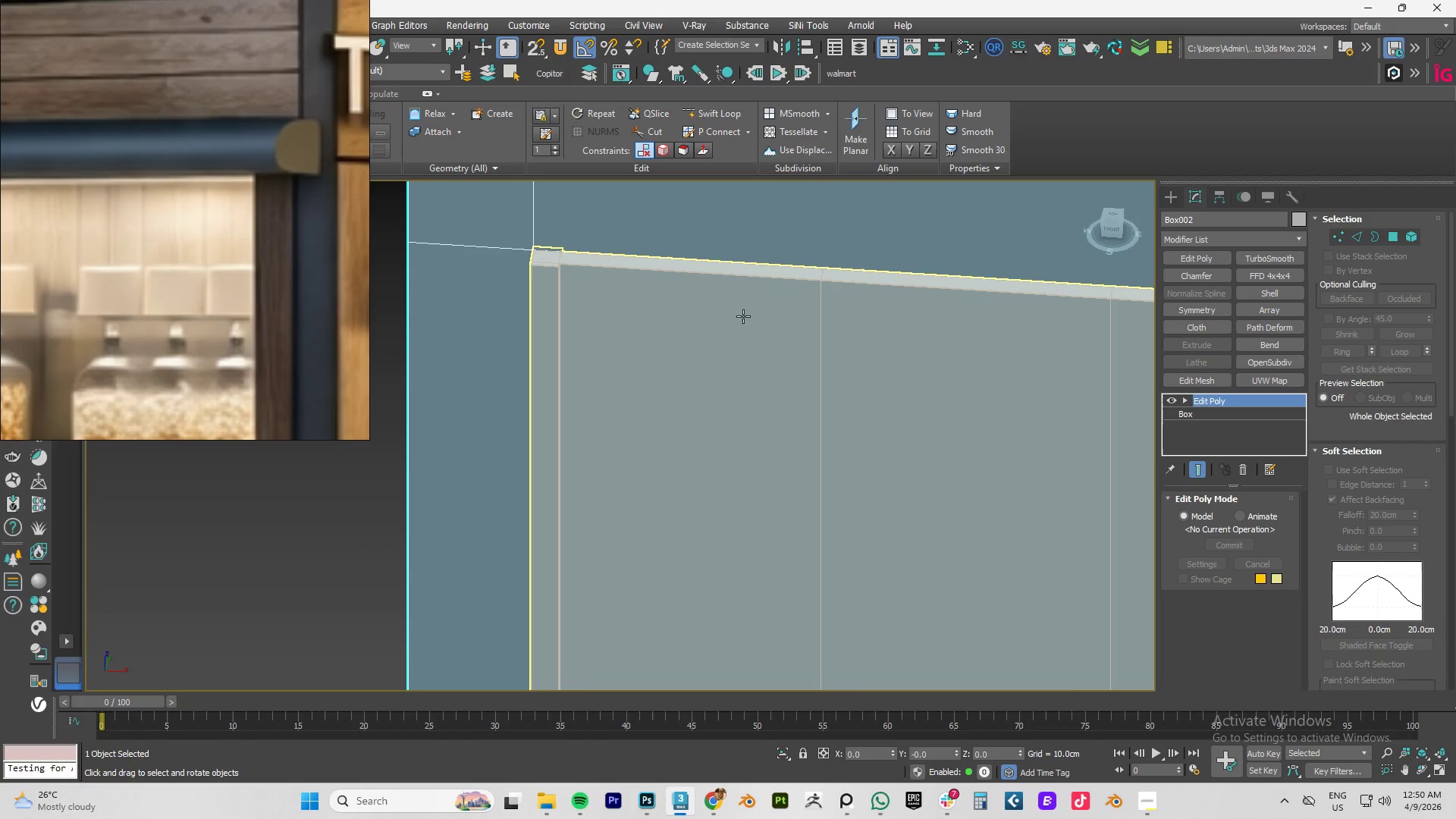 
key(F4)
 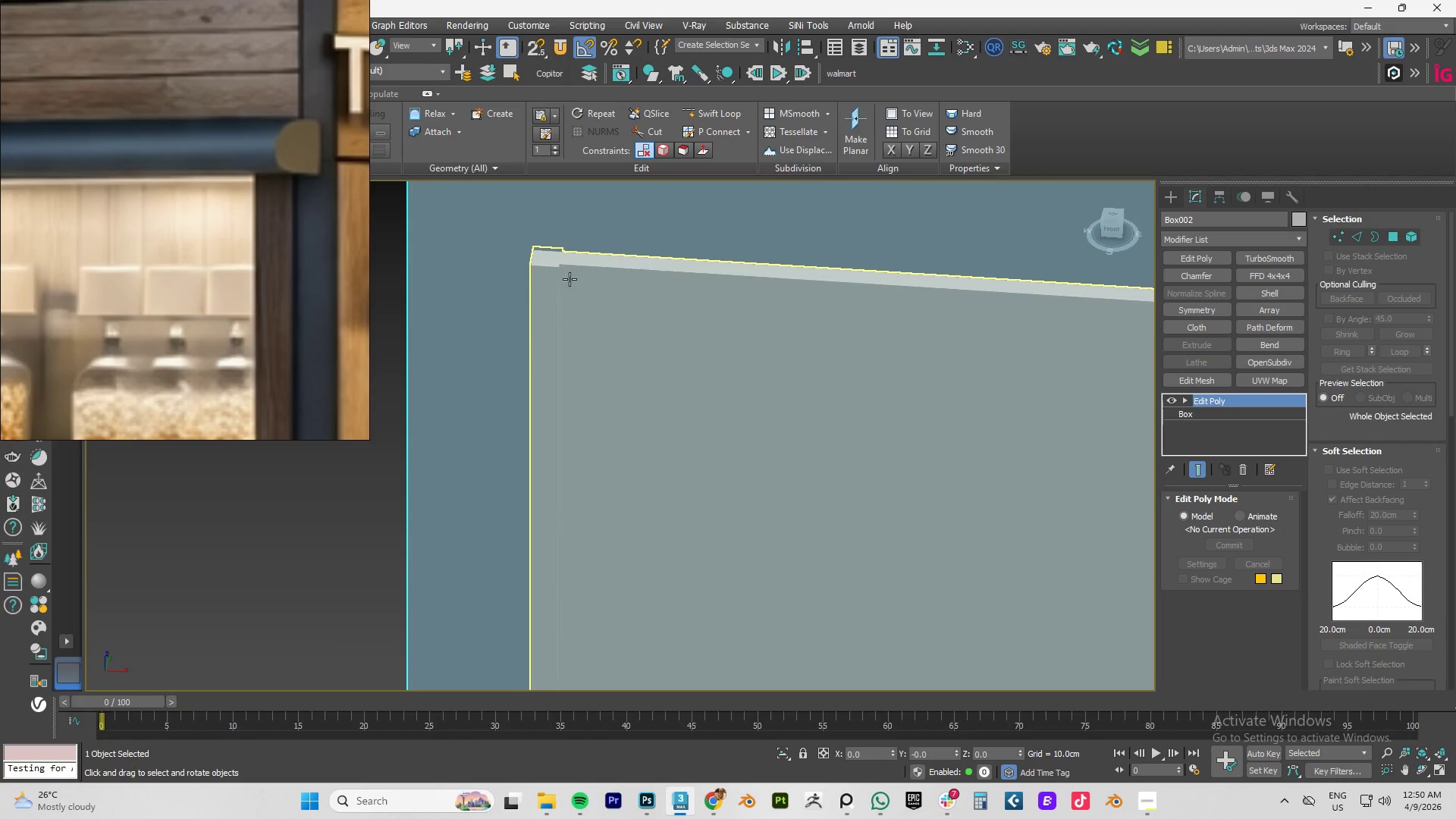 
scroll: coordinate [601, 290], scroll_direction: down, amount: 4.0
 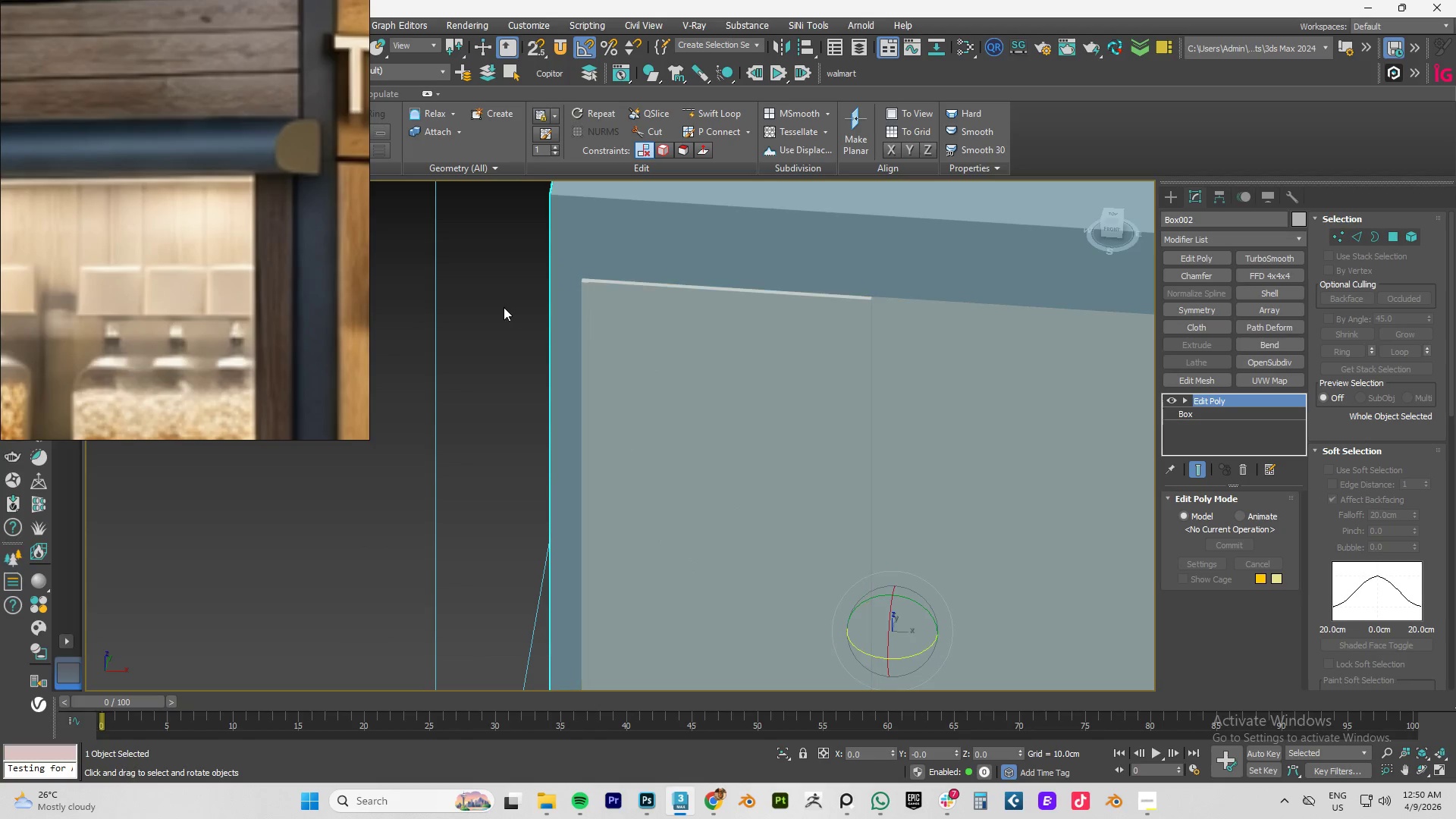 
left_click([458, 315])
 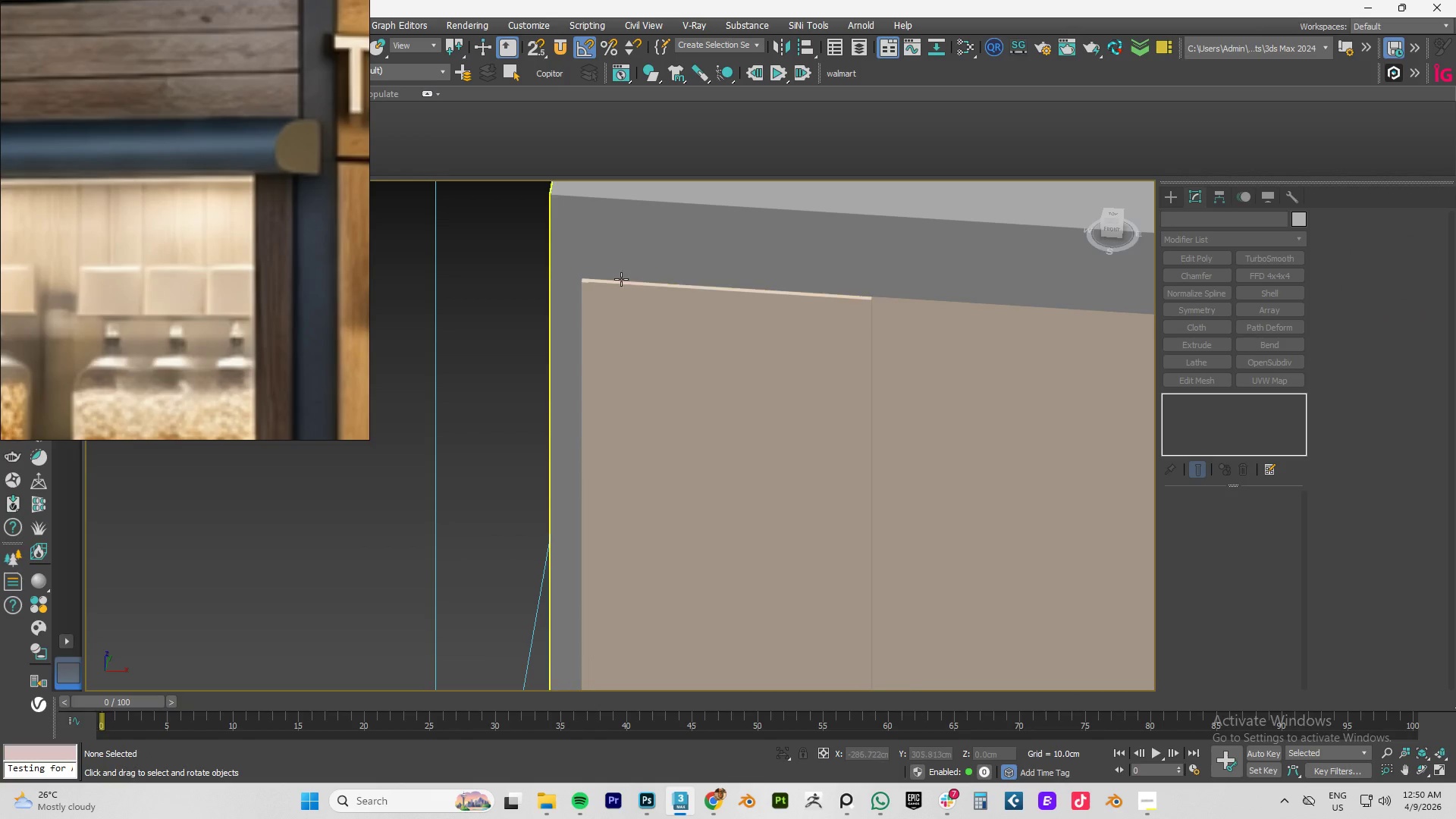 
scroll: coordinate [608, 274], scroll_direction: up, amount: 4.0
 